 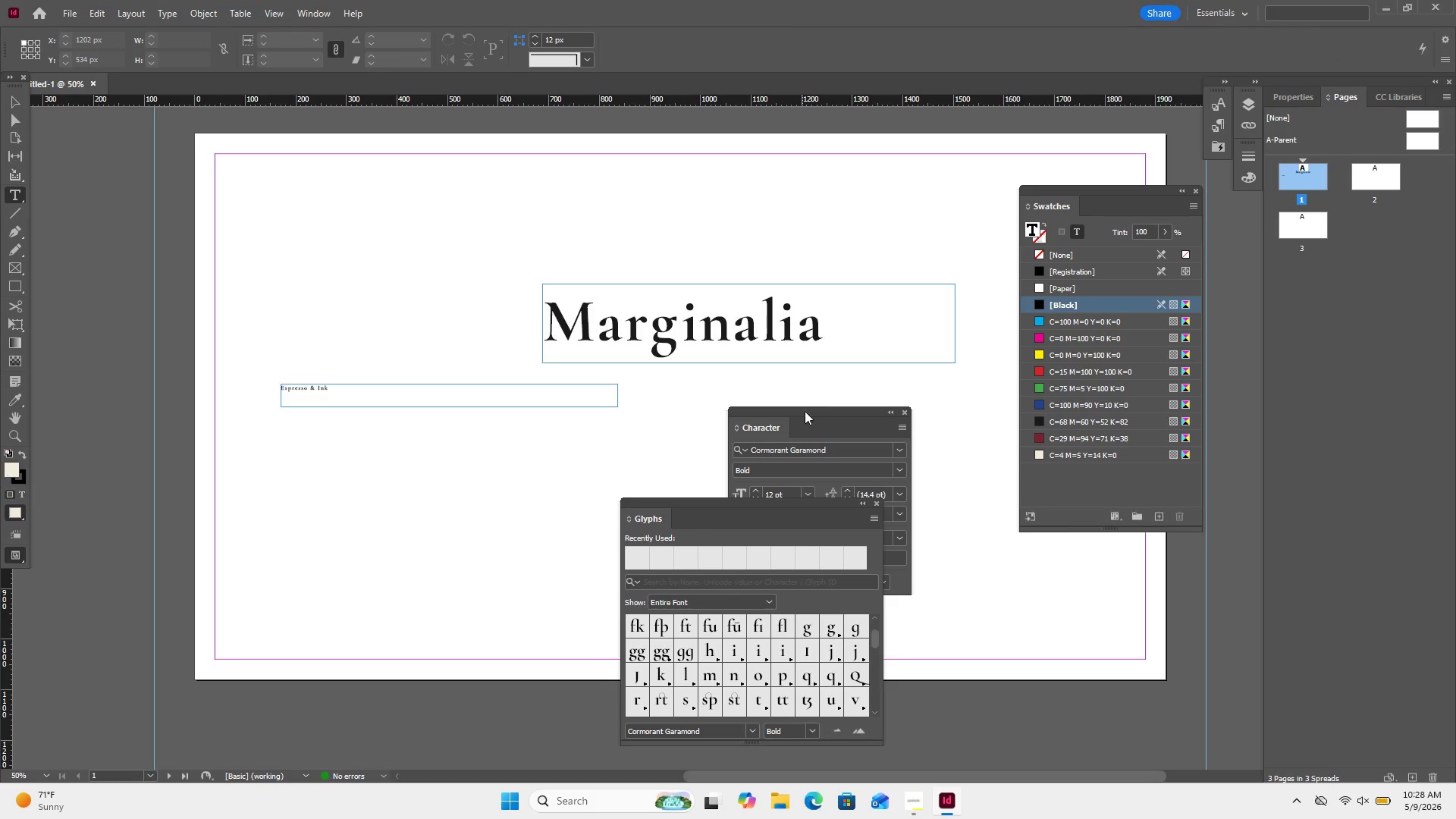 
left_click([812, 419])
 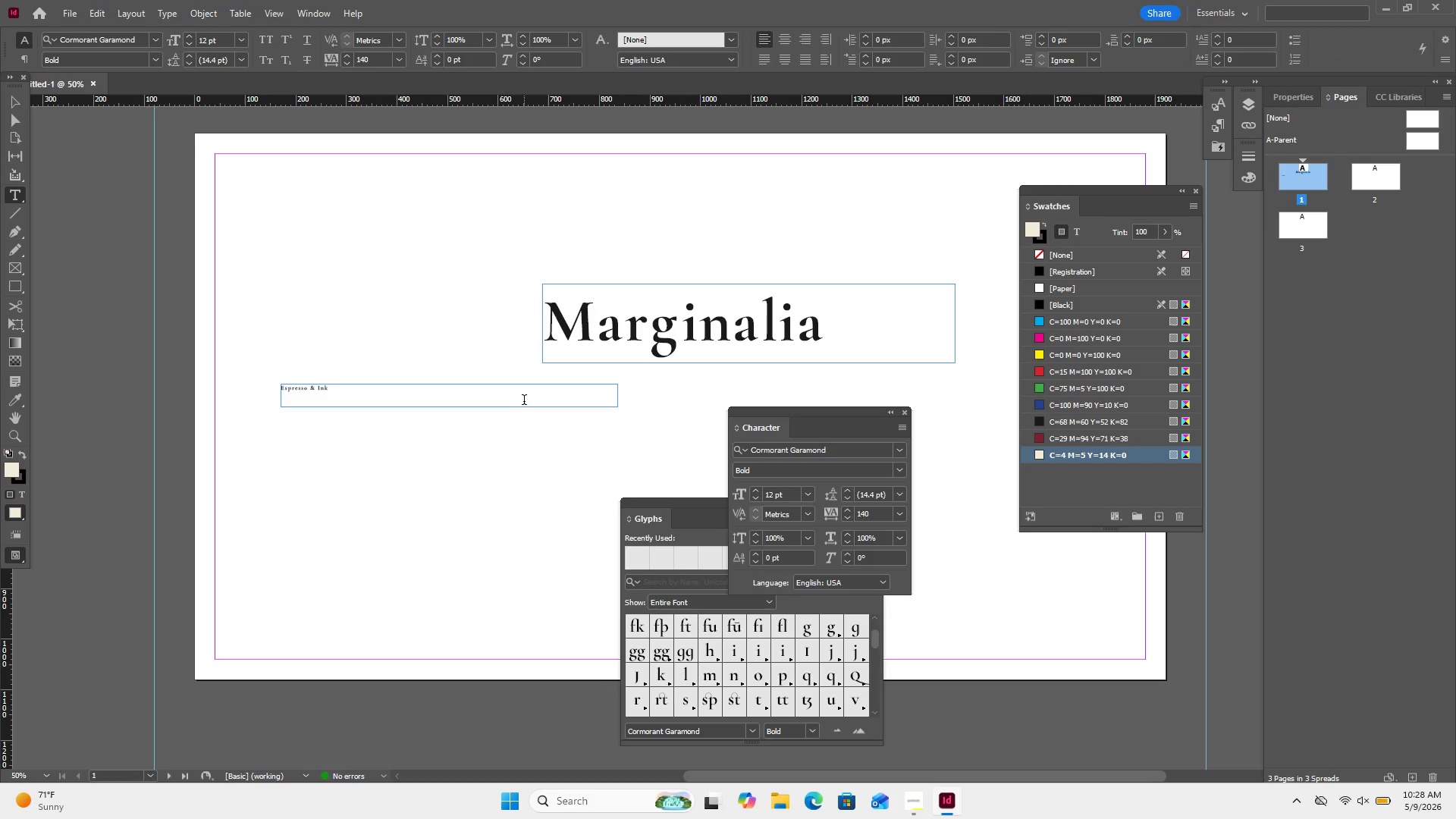 
left_click_drag(start_coordinate=[513, 405], to_coordinate=[261, 391])
 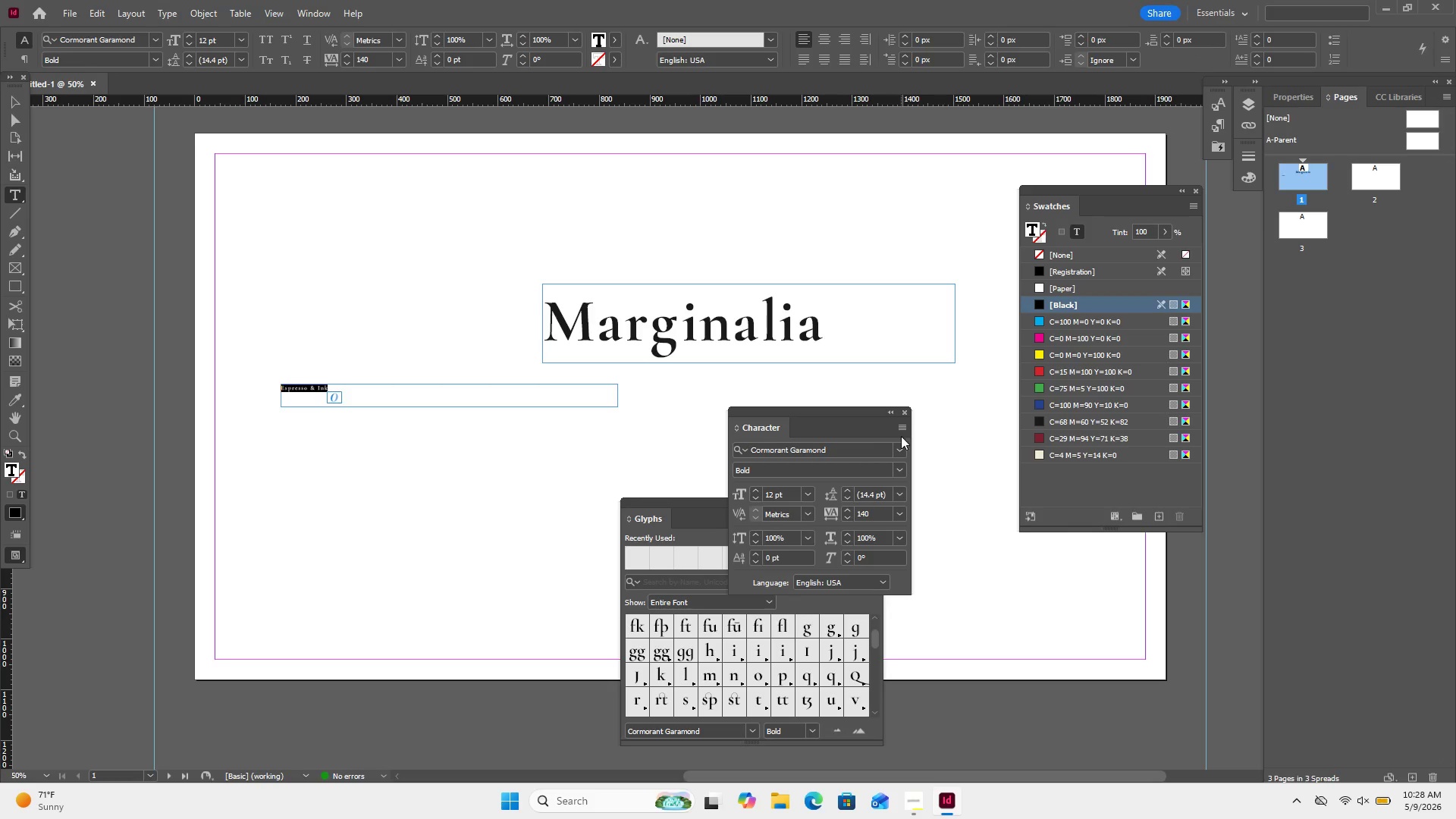 
left_click([901, 426])
 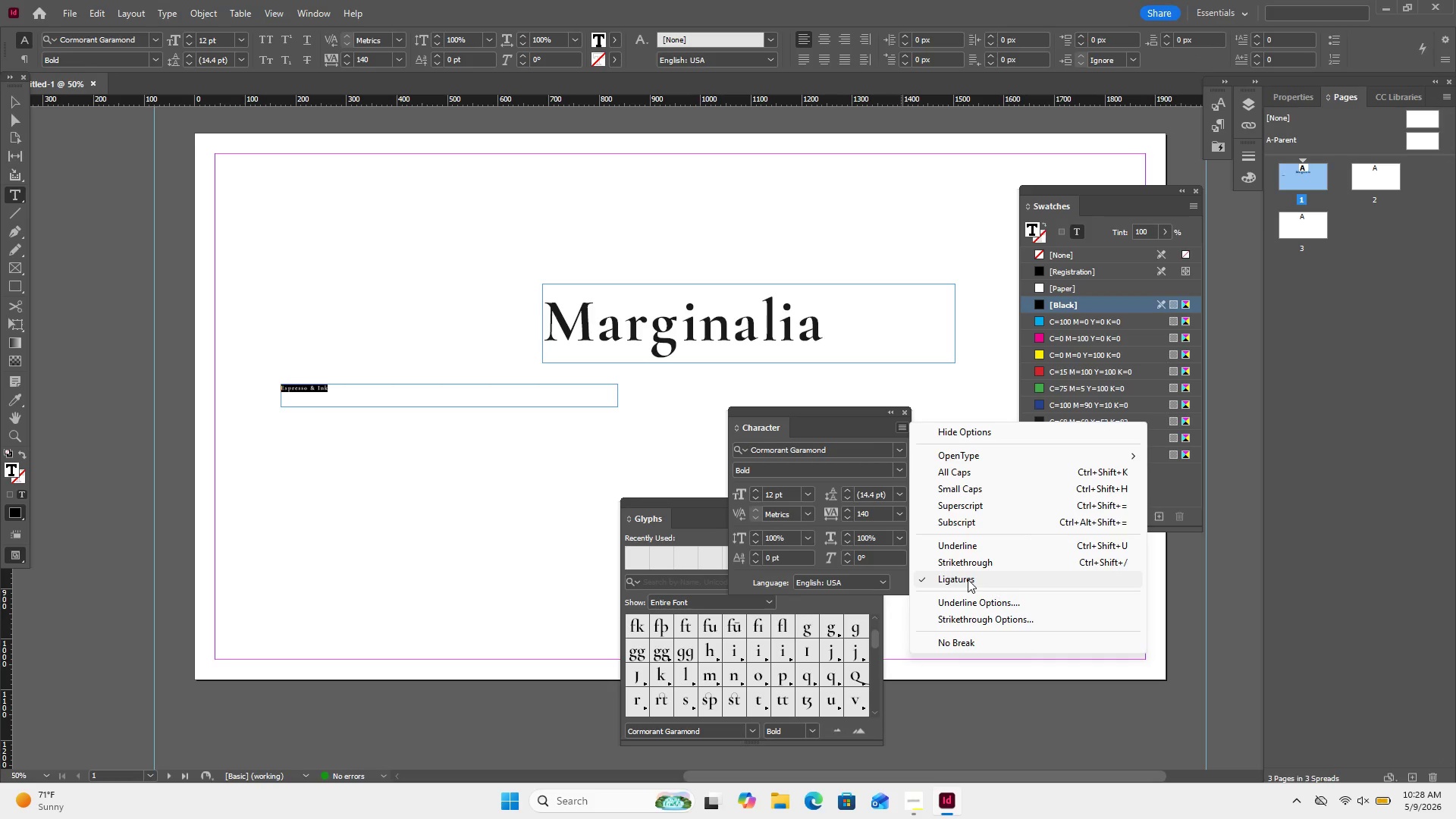 
wait(7.24)
 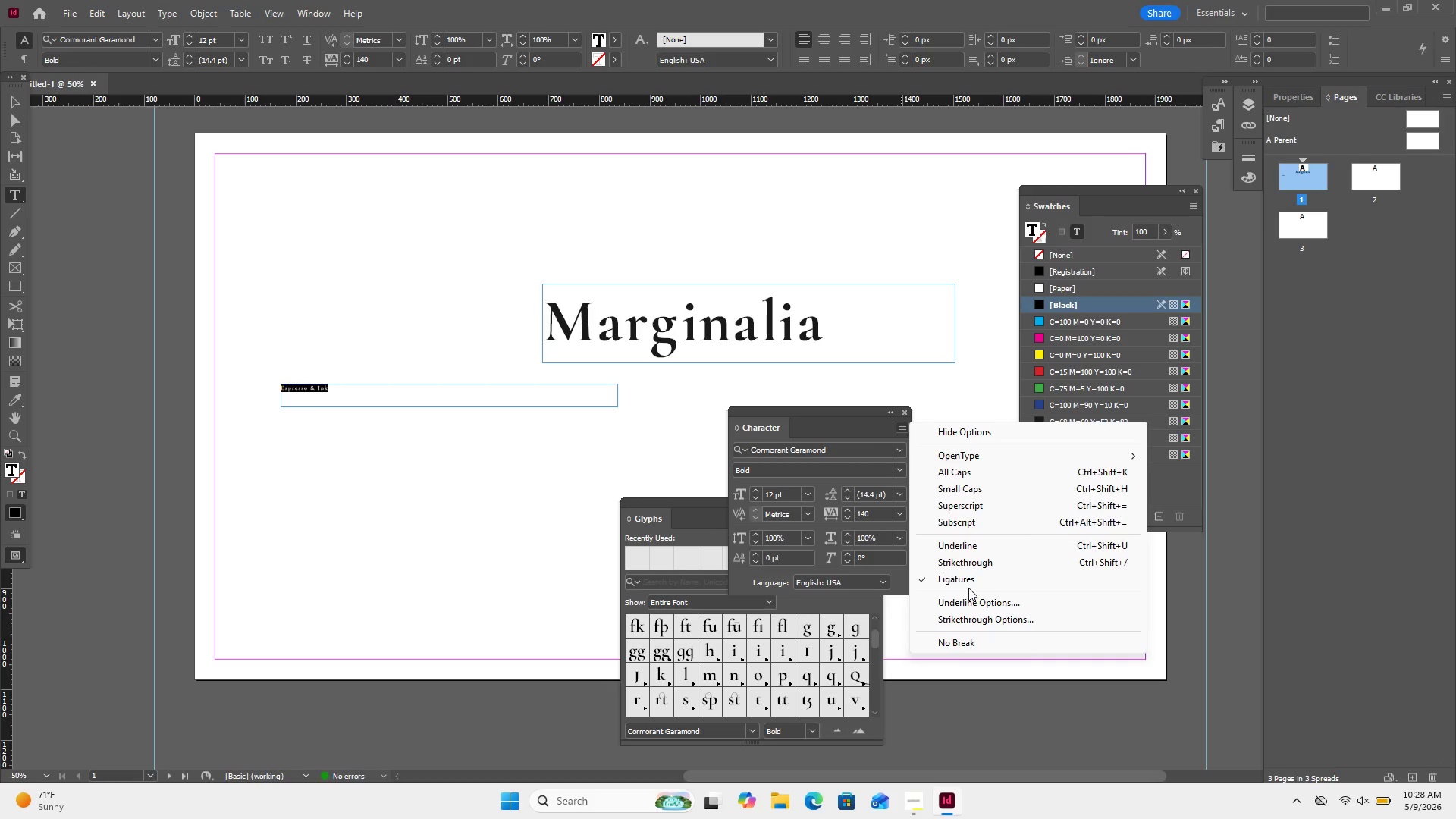 
left_click([969, 579])
 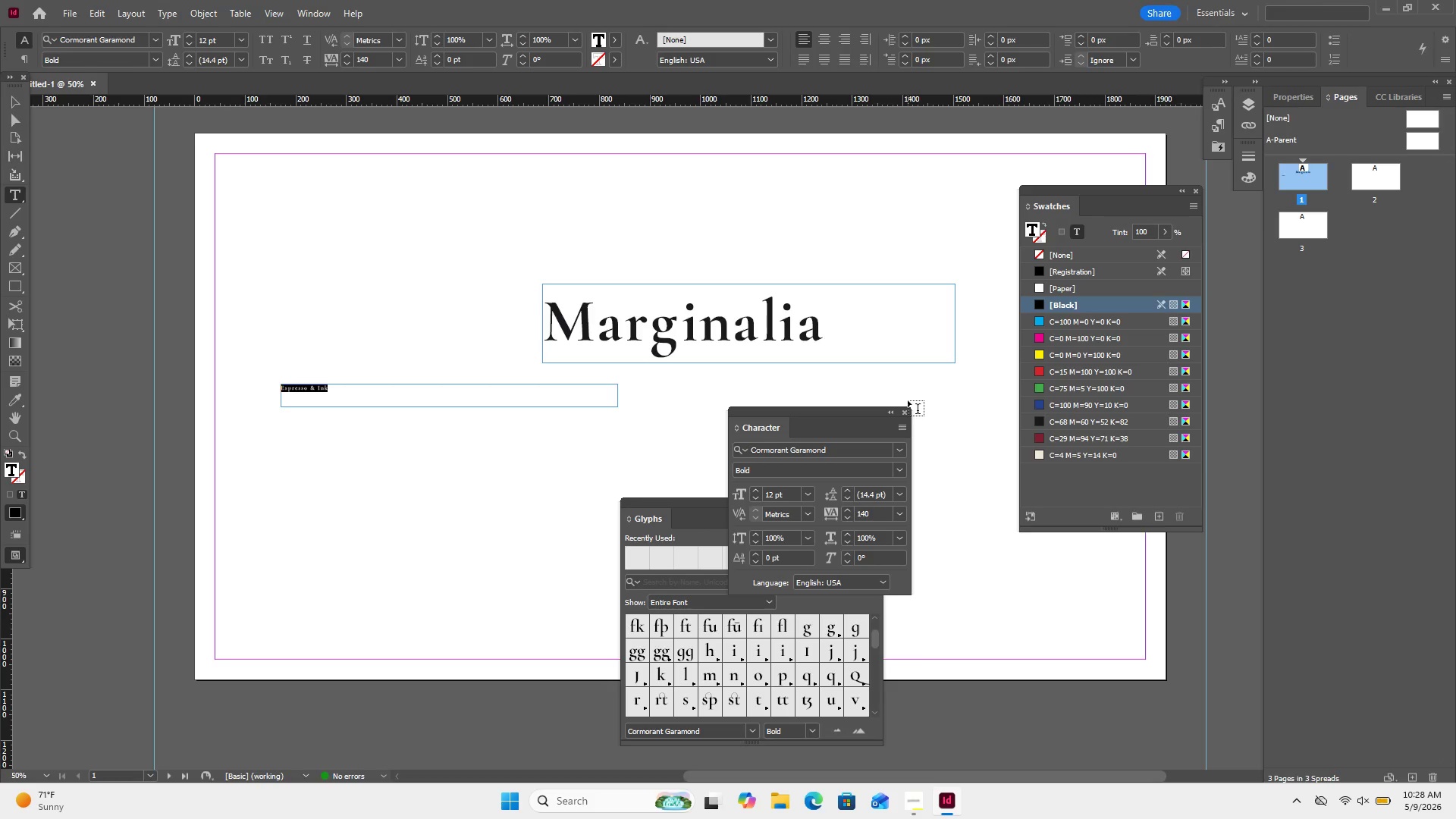 
left_click([905, 425])
 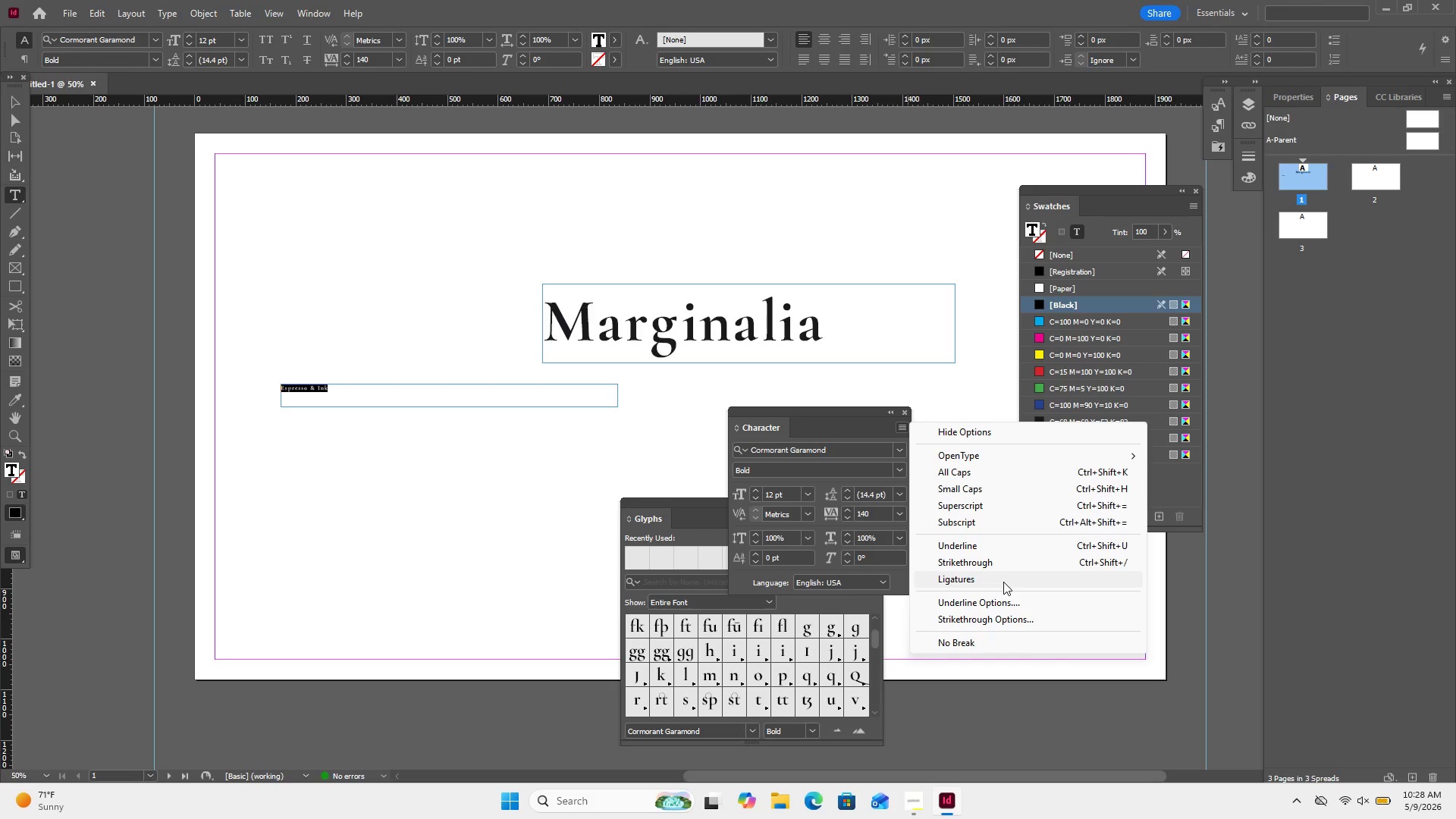 
left_click([1003, 579])
 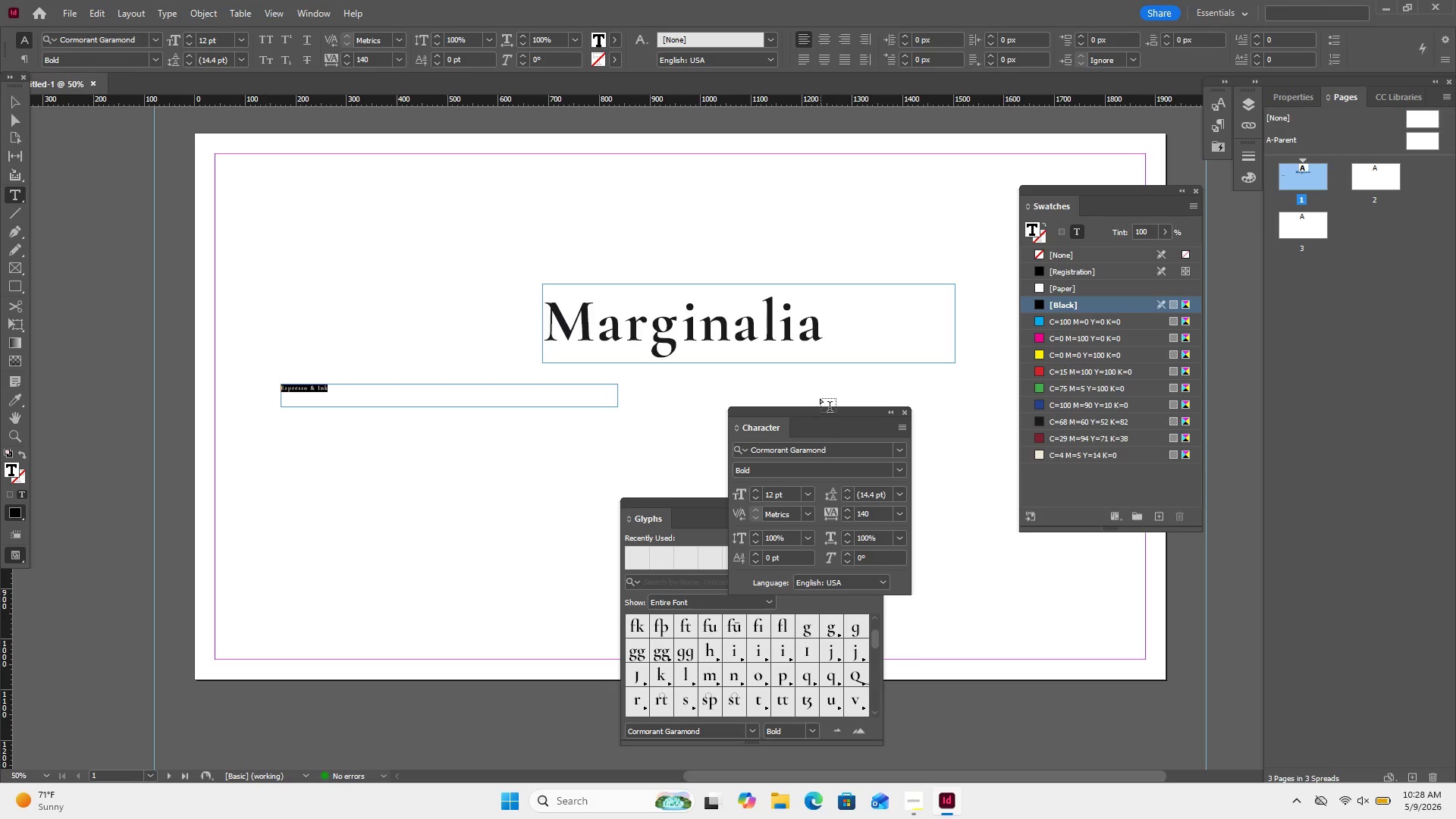 
left_click([824, 428])
 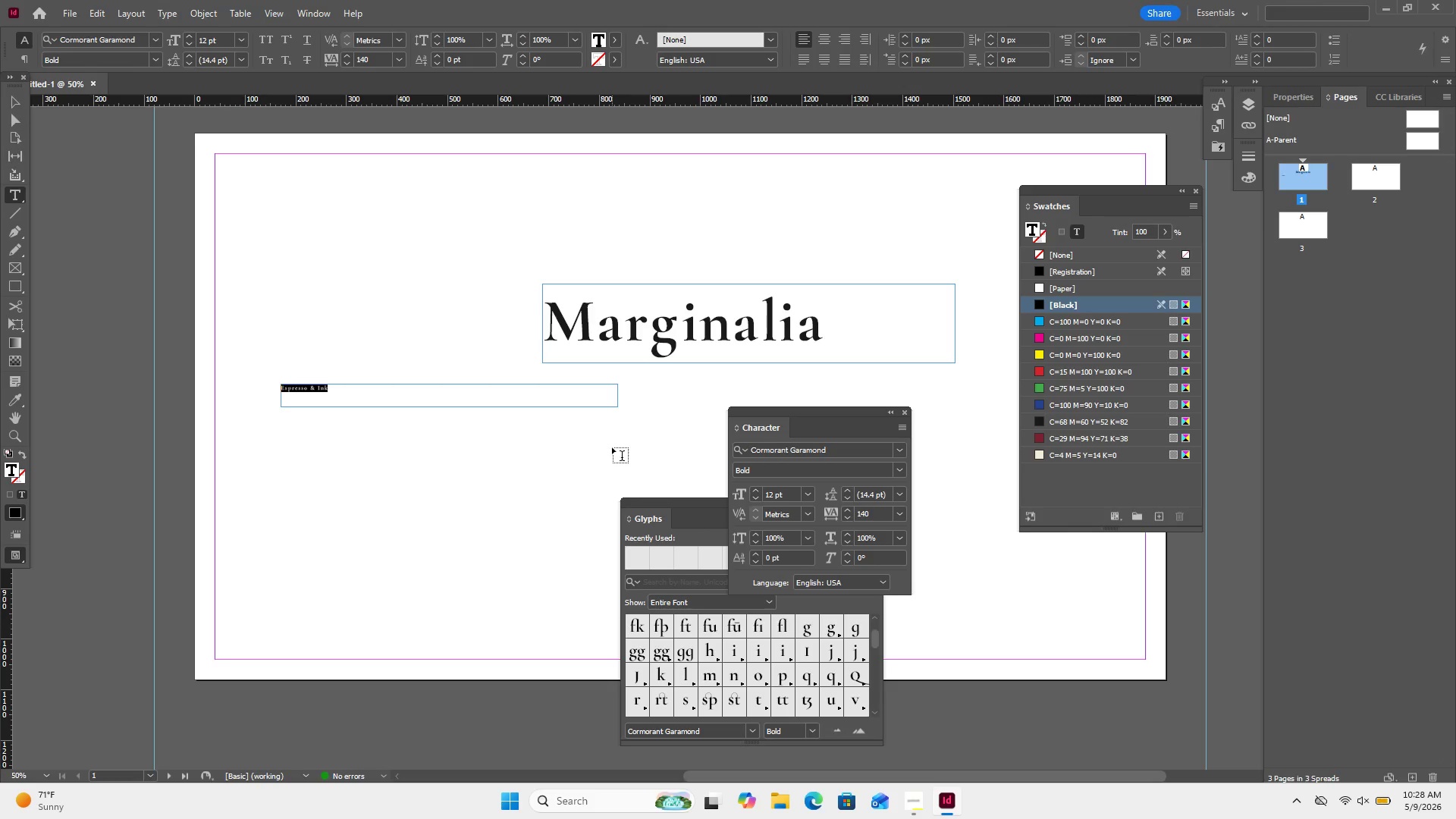 
wait(11.58)
 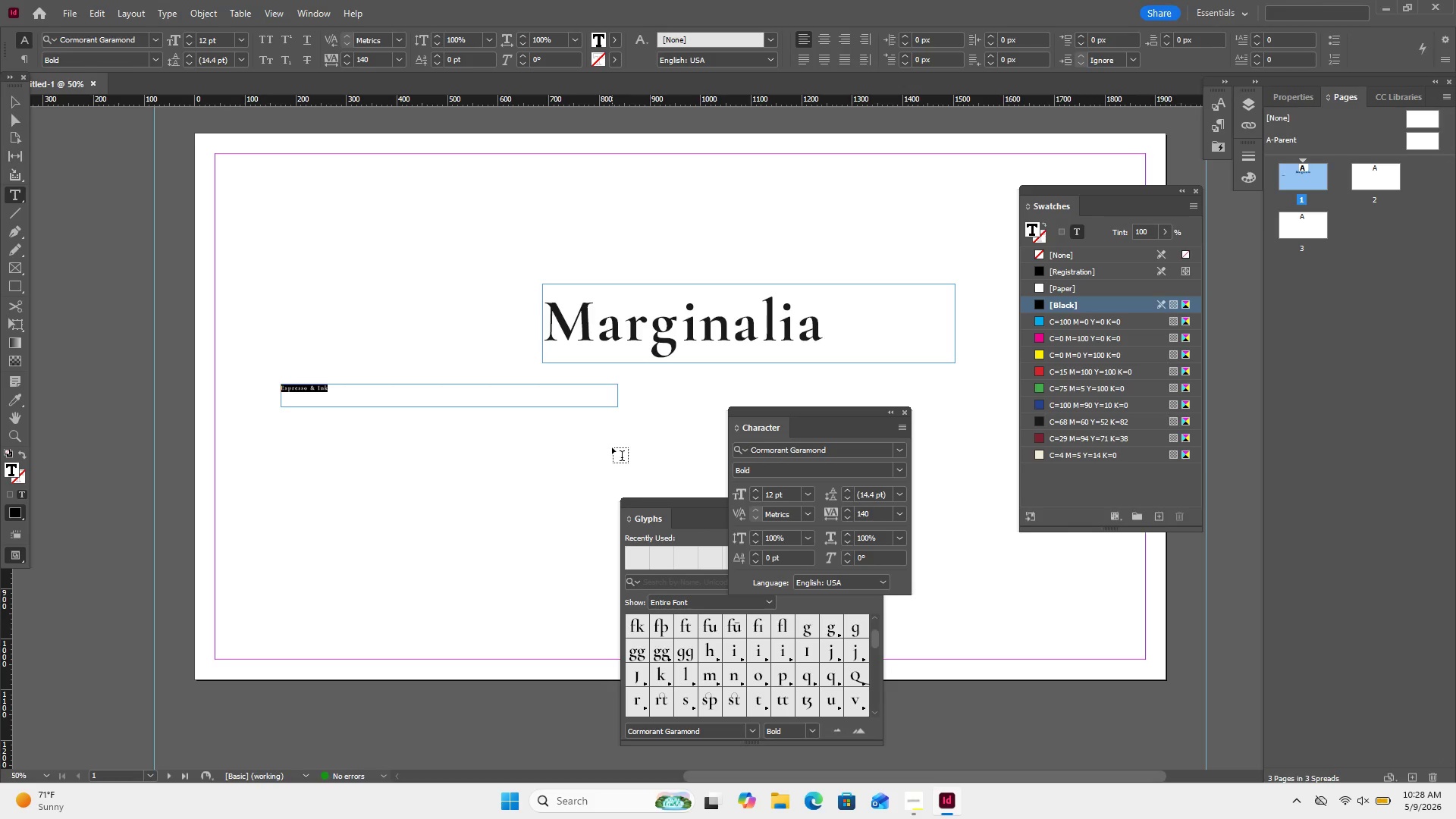 
left_click([17, 103])
 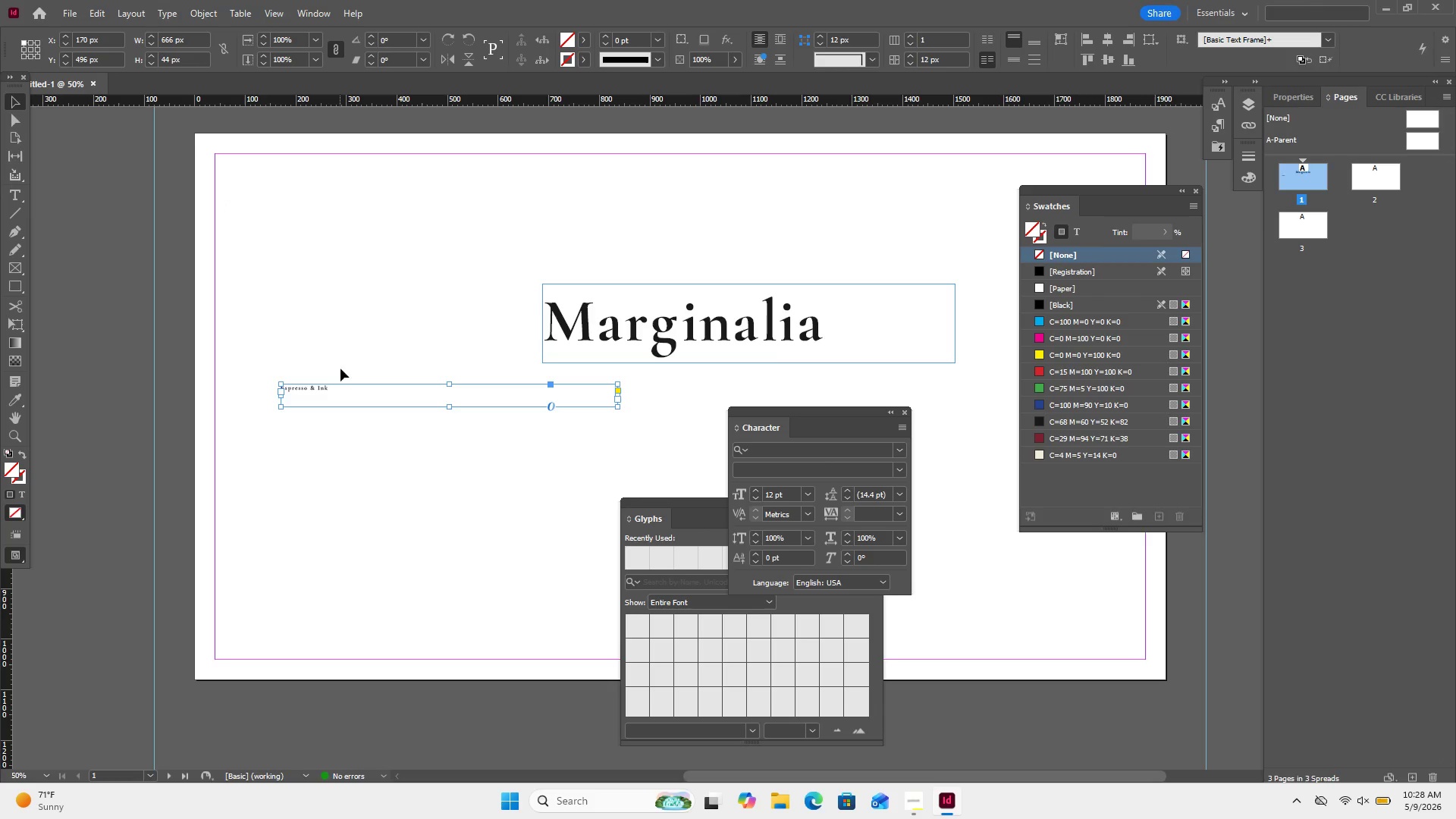 
double_click([333, 388])
 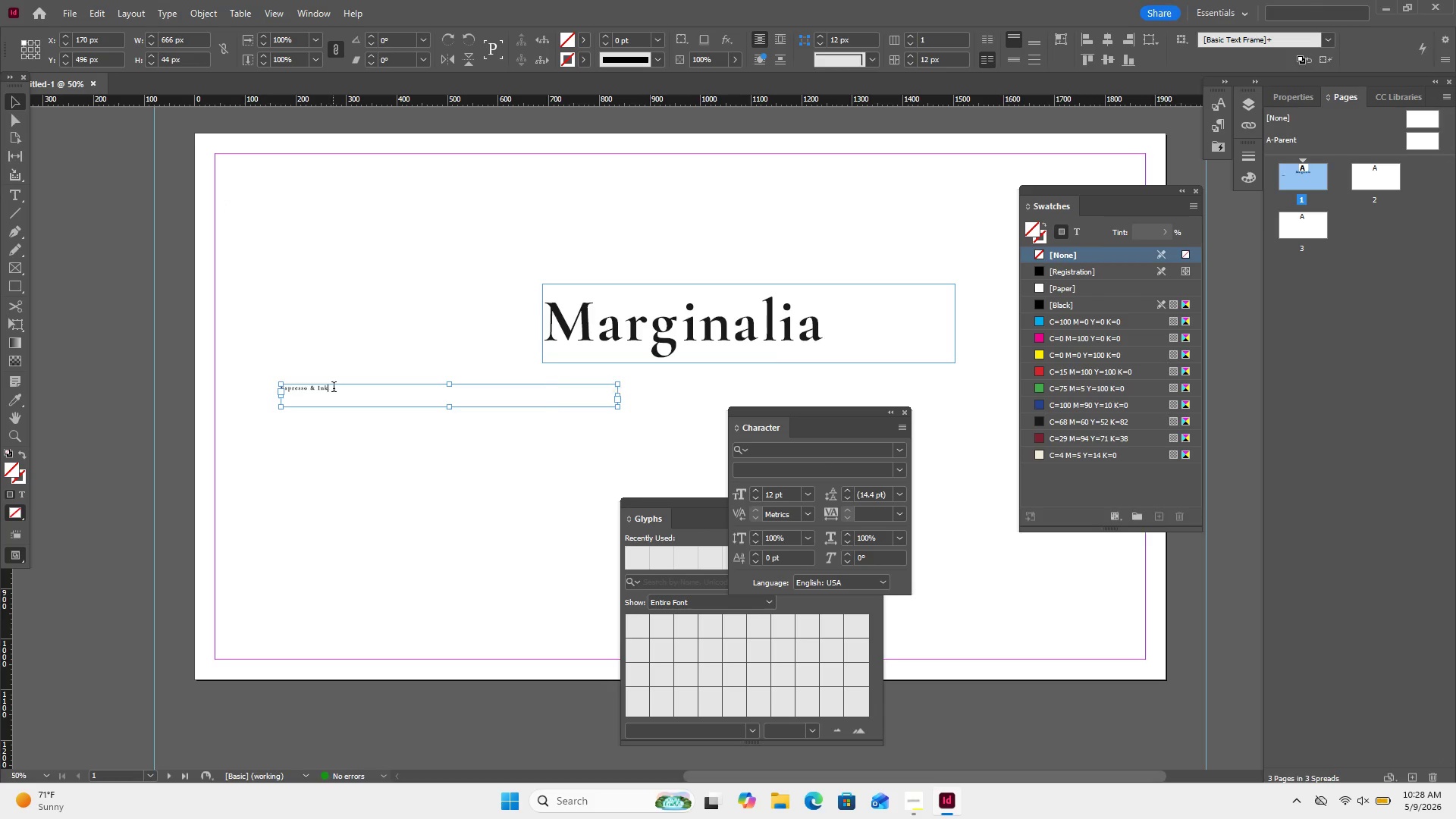 
left_click_drag(start_coordinate=[333, 388], to_coordinate=[275, 382])
 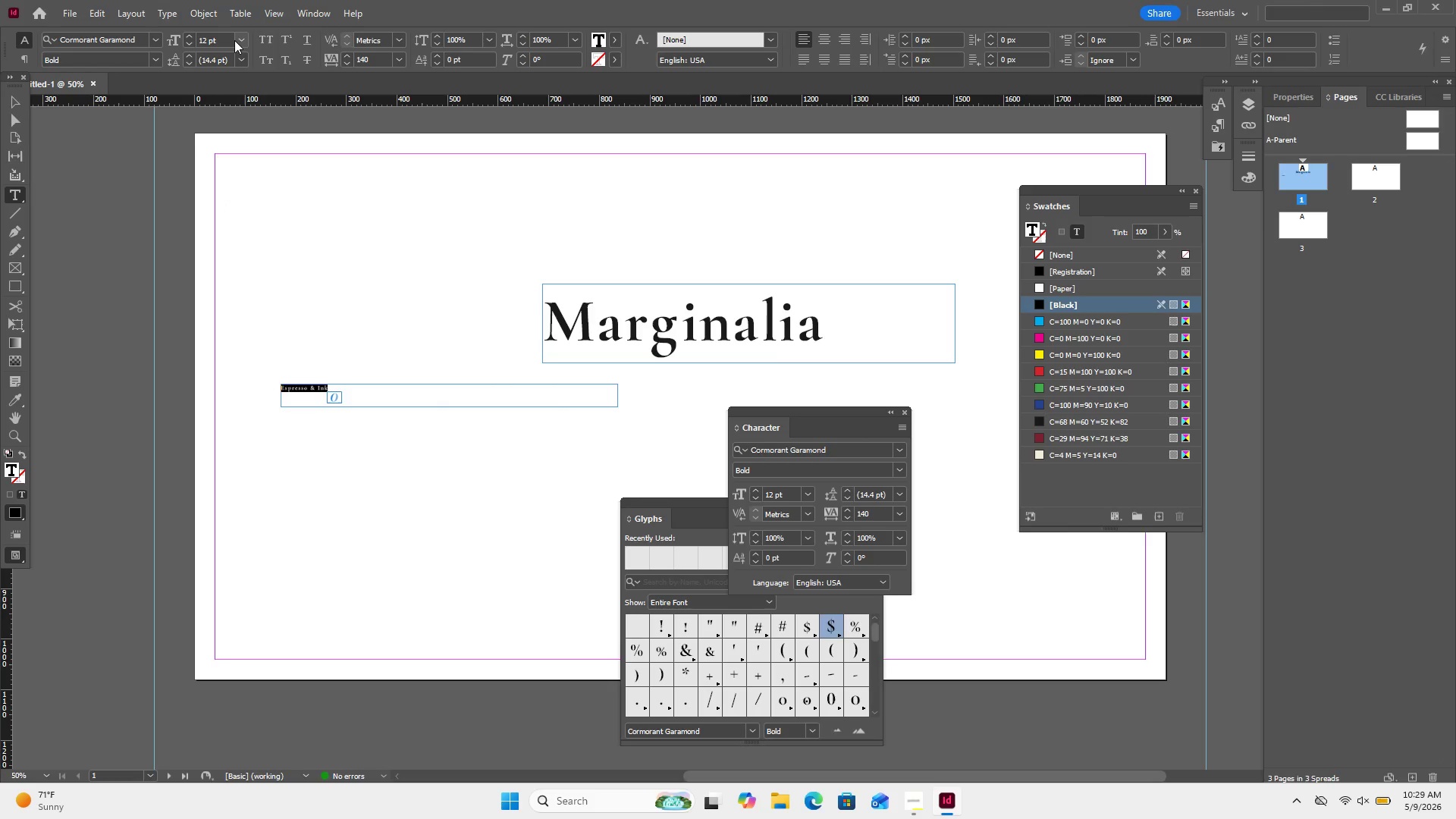 
triple_click([234, 40])
 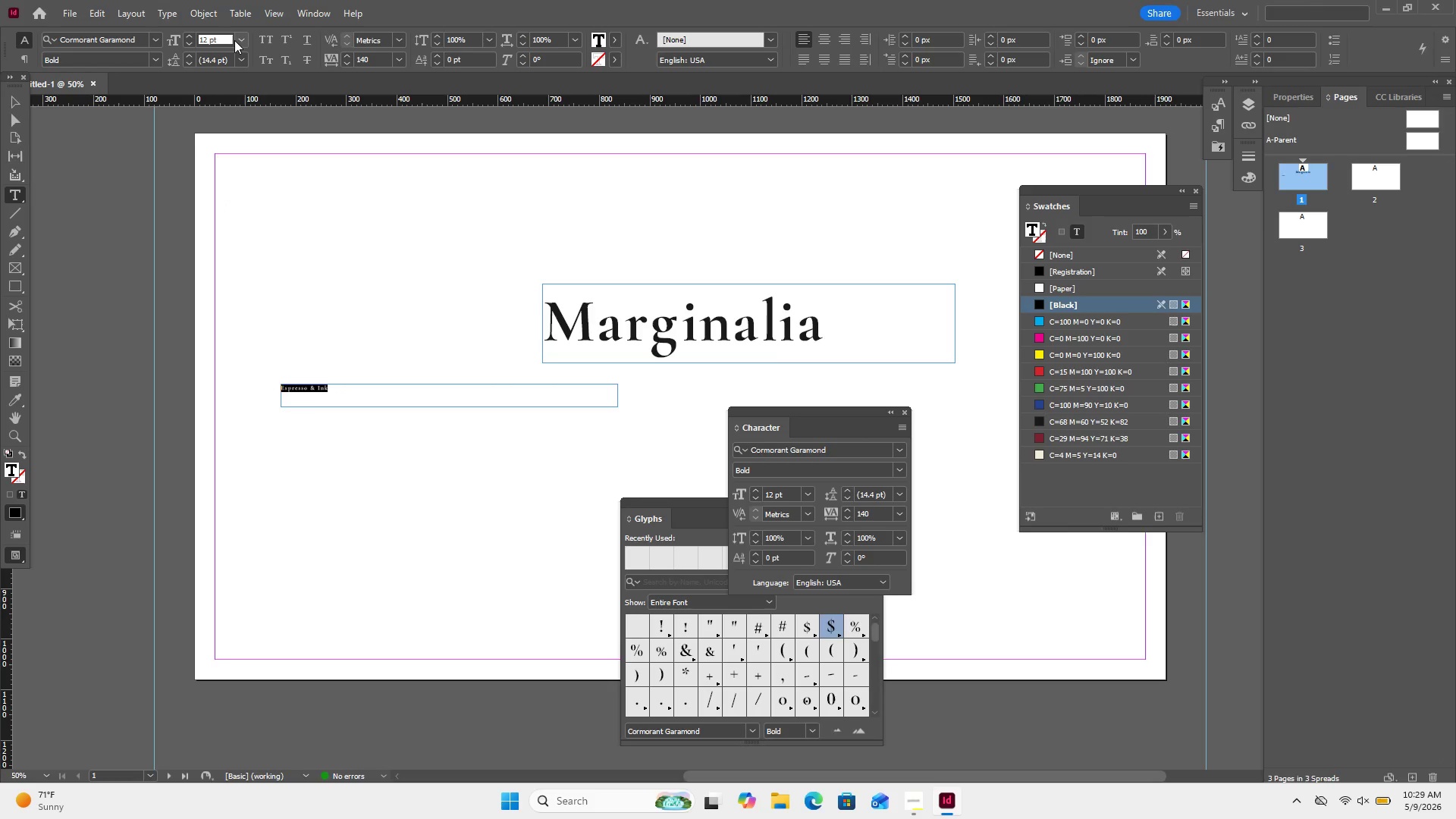 
left_click_drag(start_coordinate=[234, 40], to_coordinate=[201, 39])
 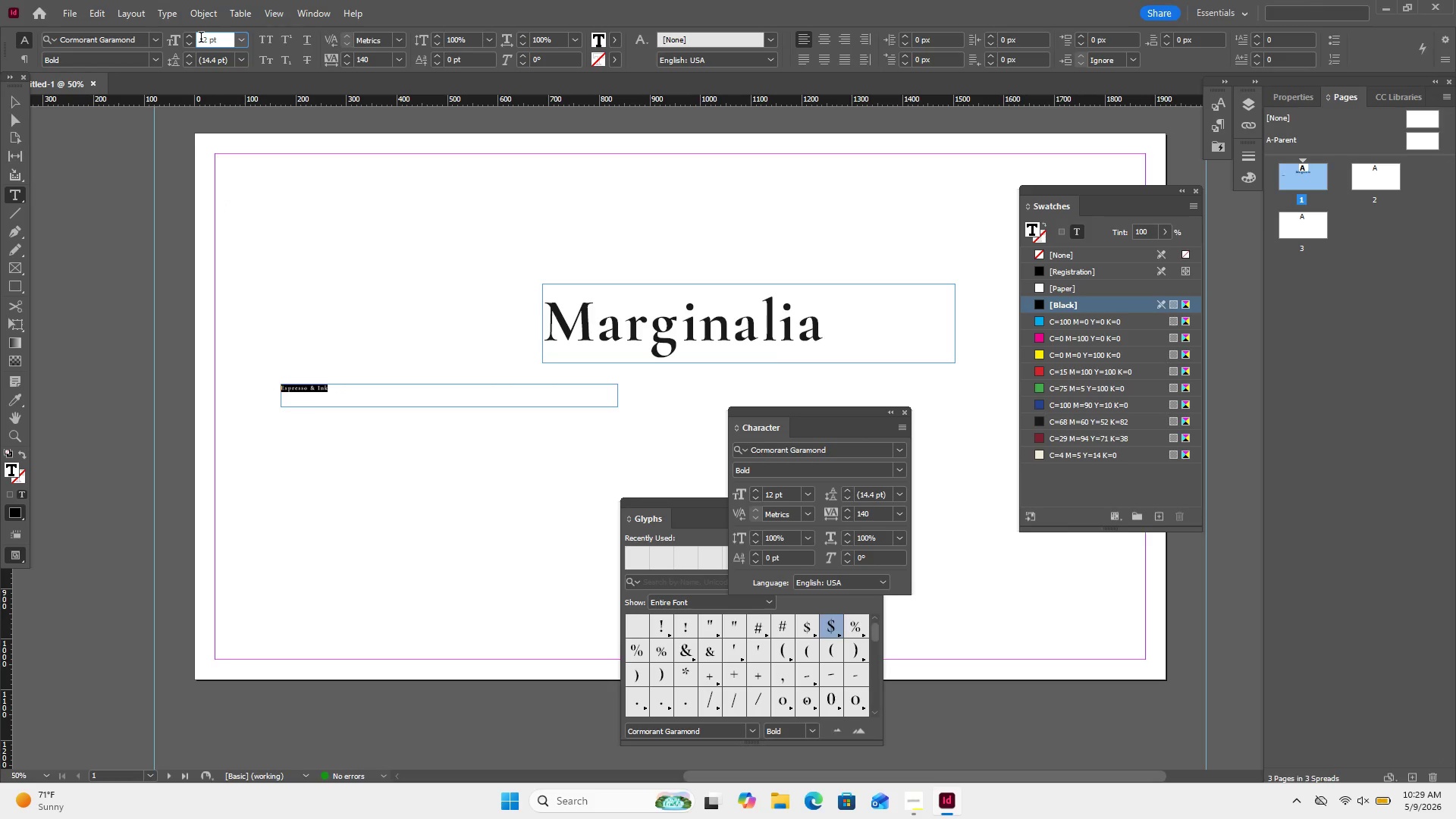 
double_click([201, 39])
 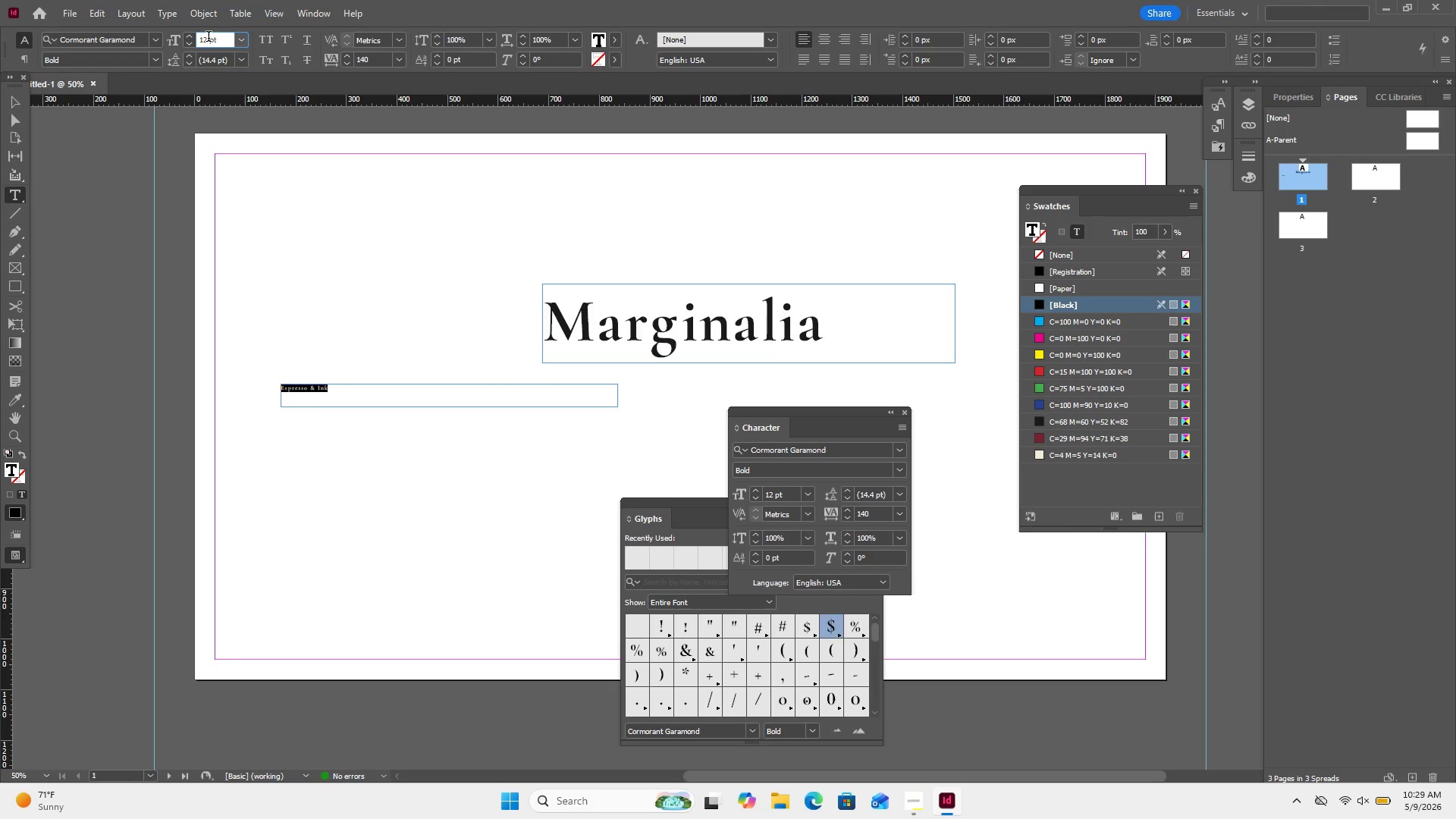 
left_click([209, 38])
 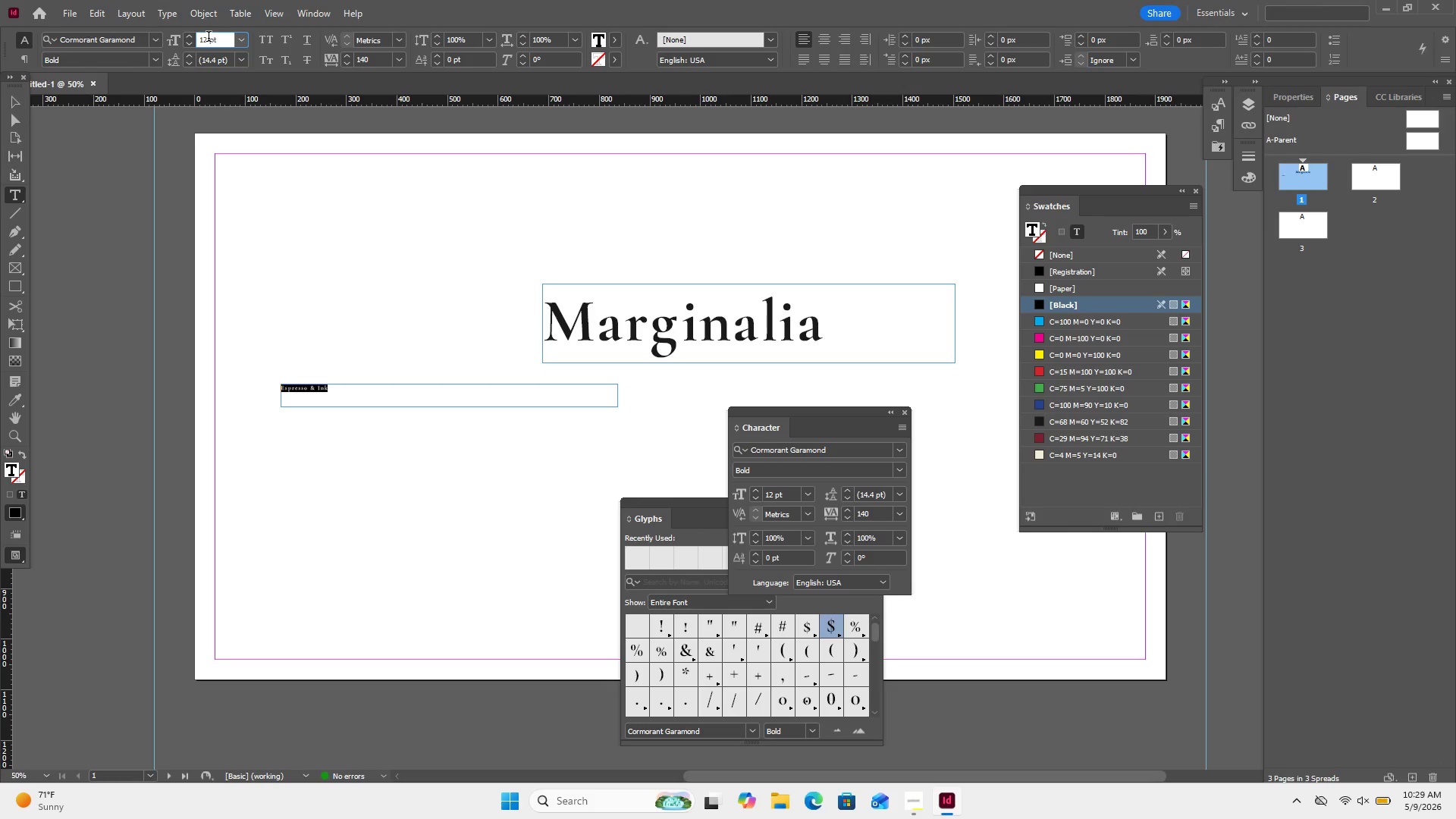 
key(Numpad0)
 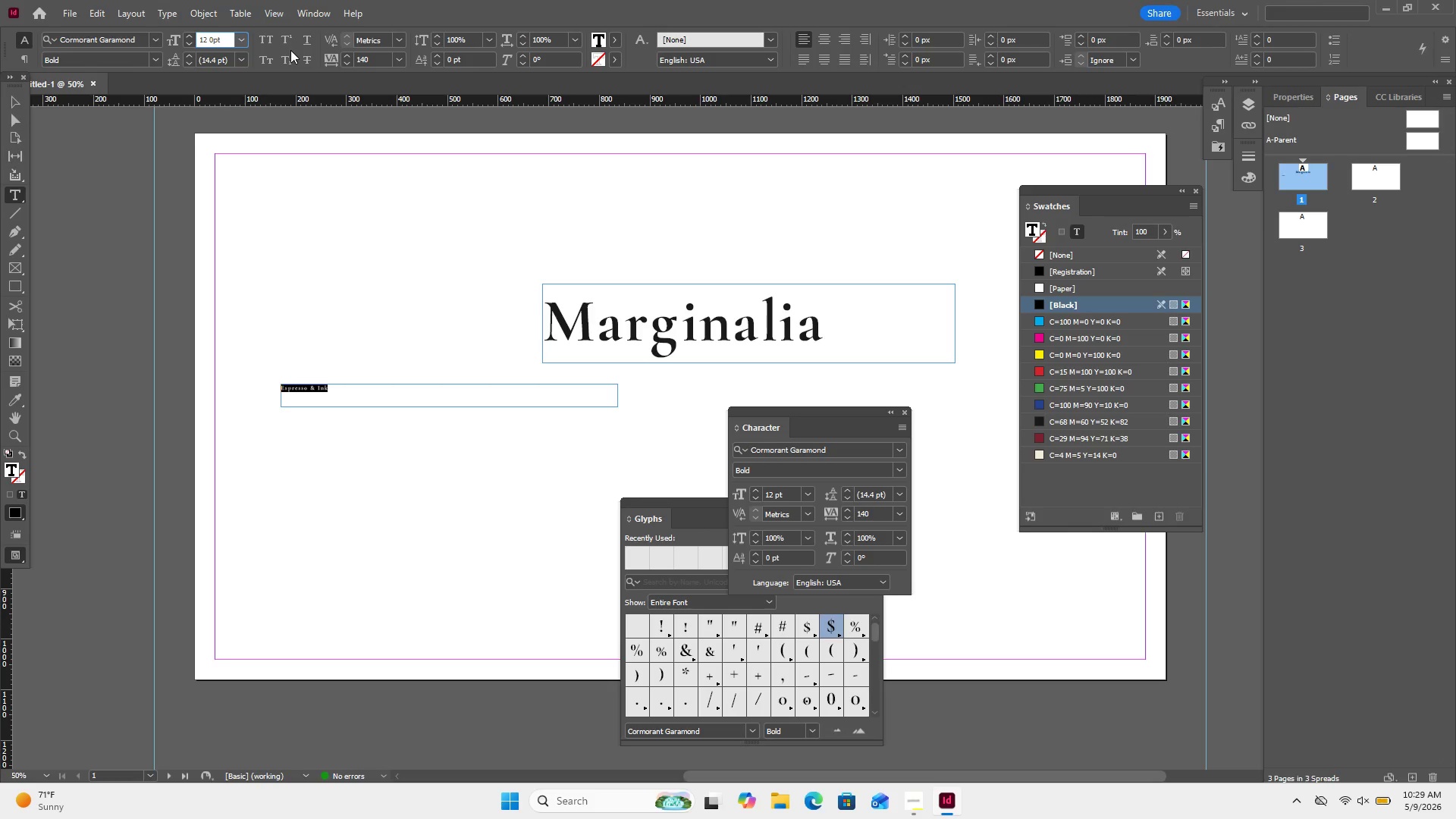 
wait(5.23)
 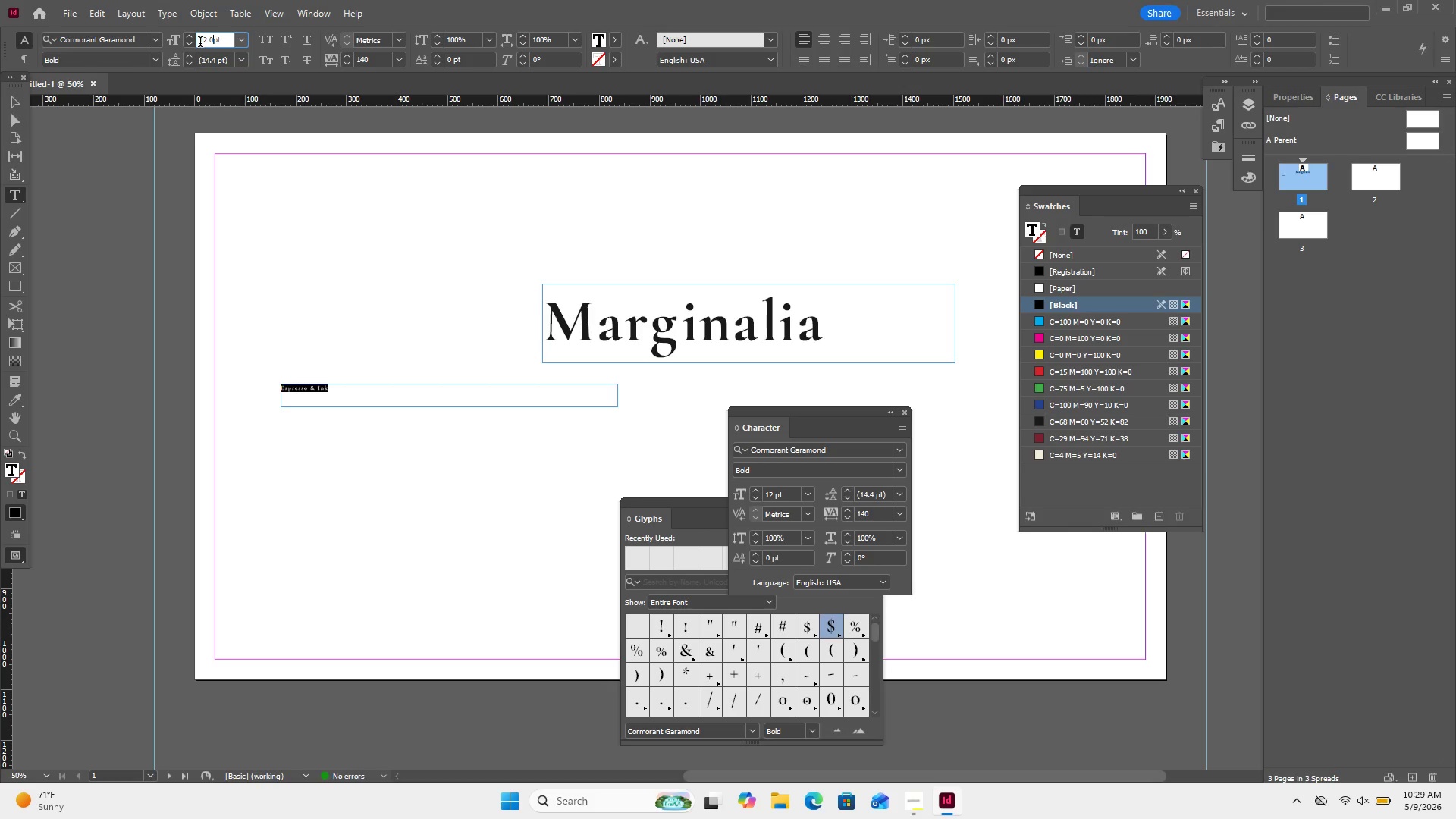 
key(ArrowLeft)
 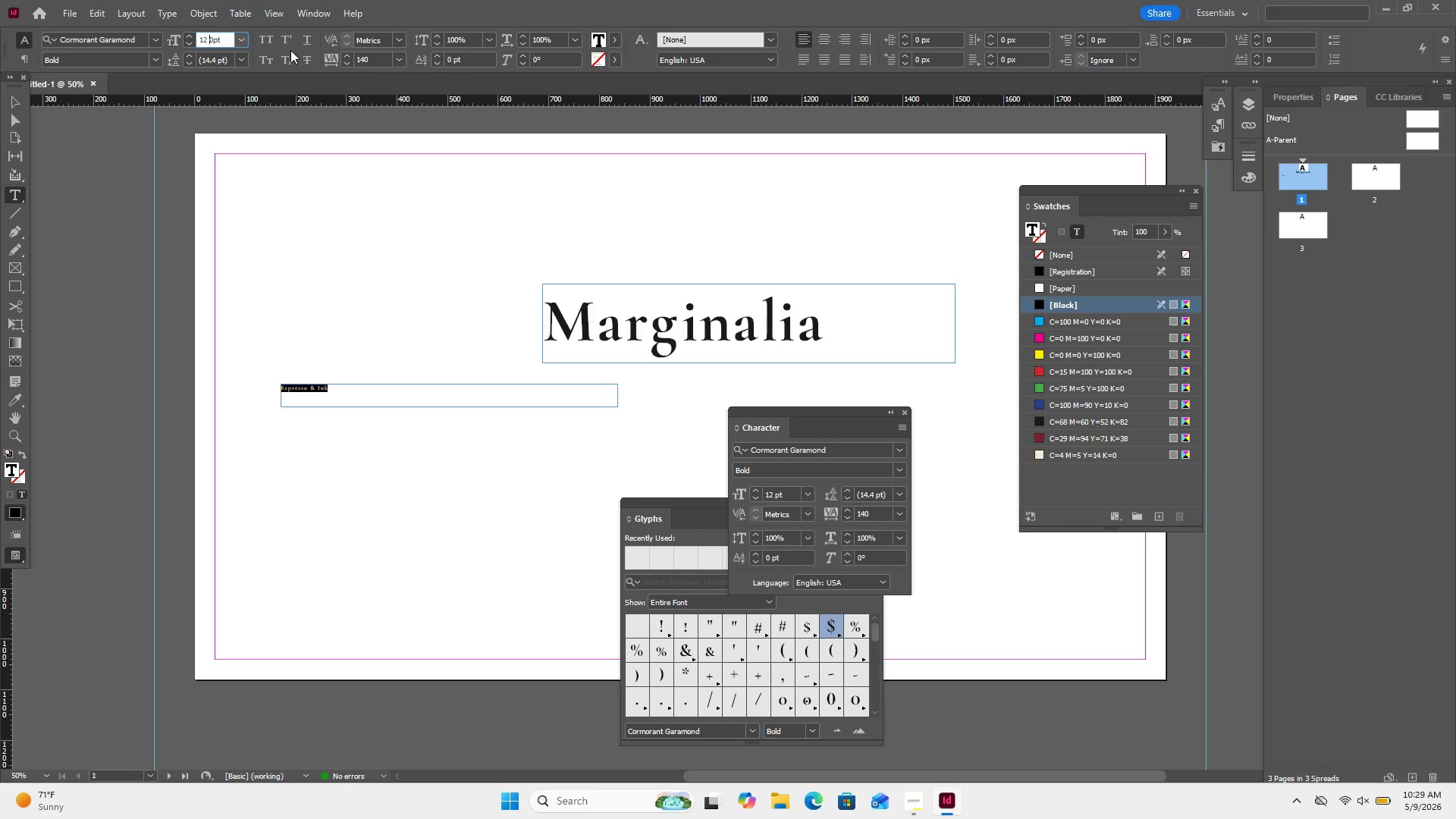 
key(Backspace)
 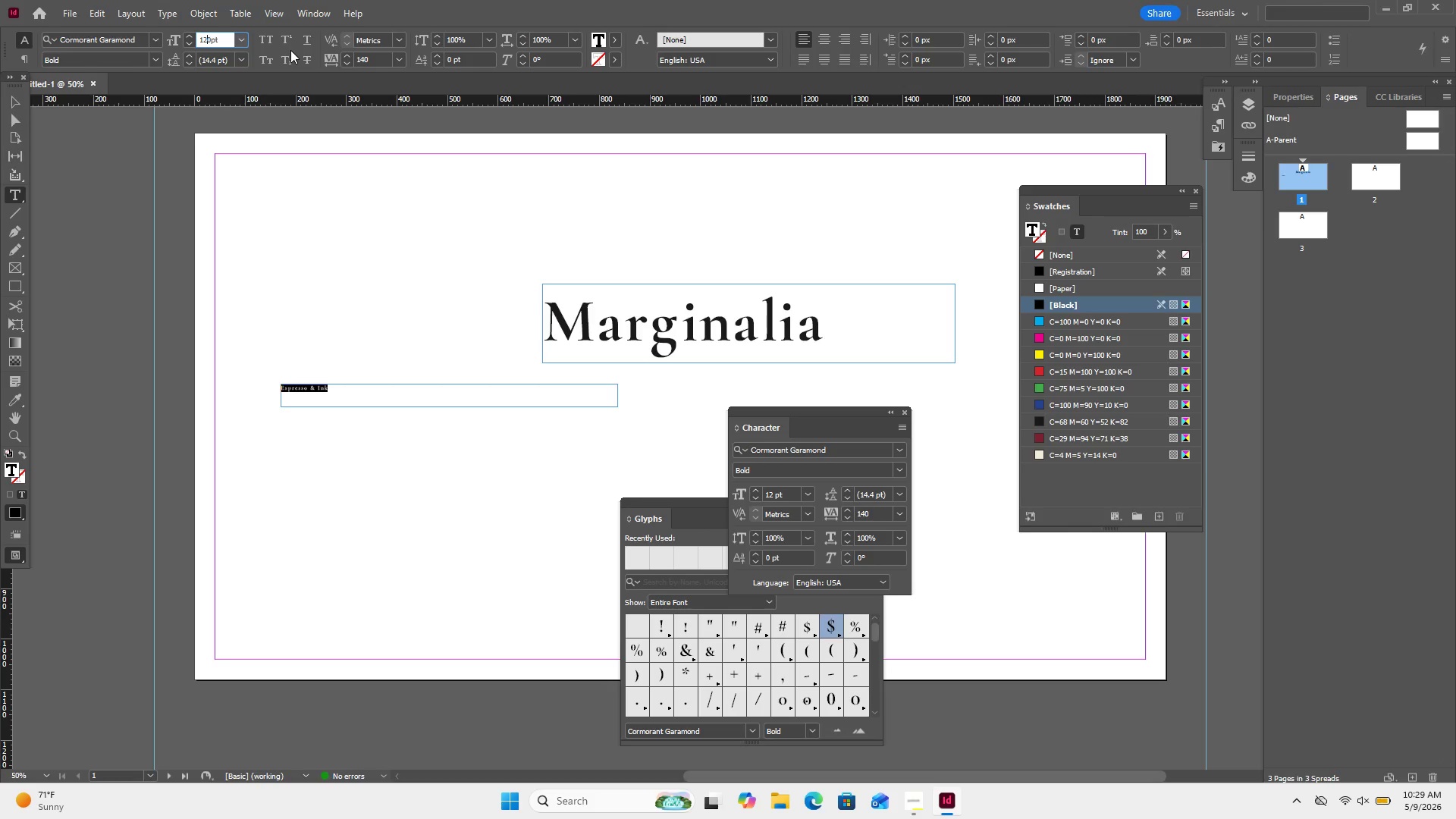 
key(Enter)
 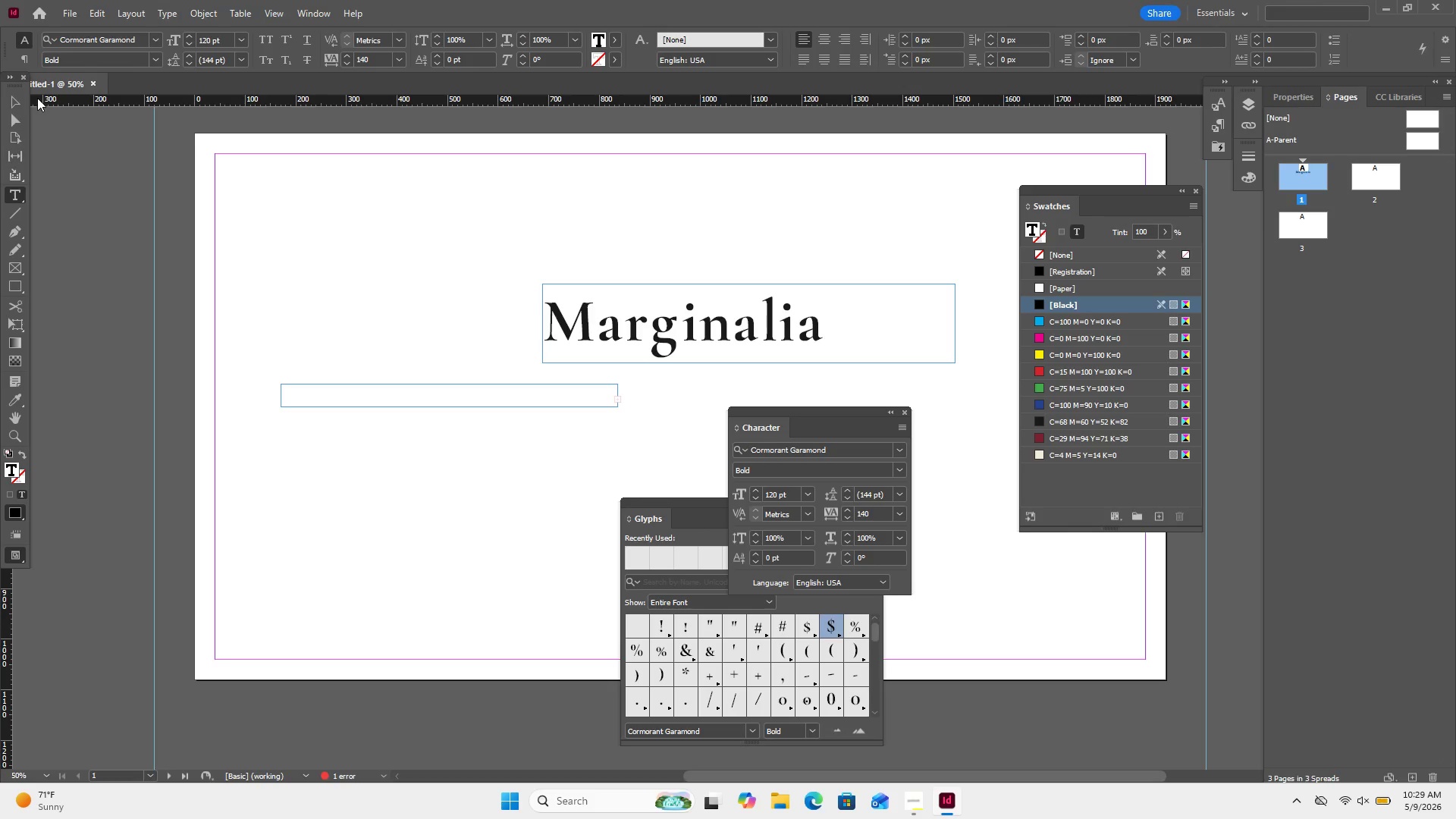 
left_click([25, 105])
 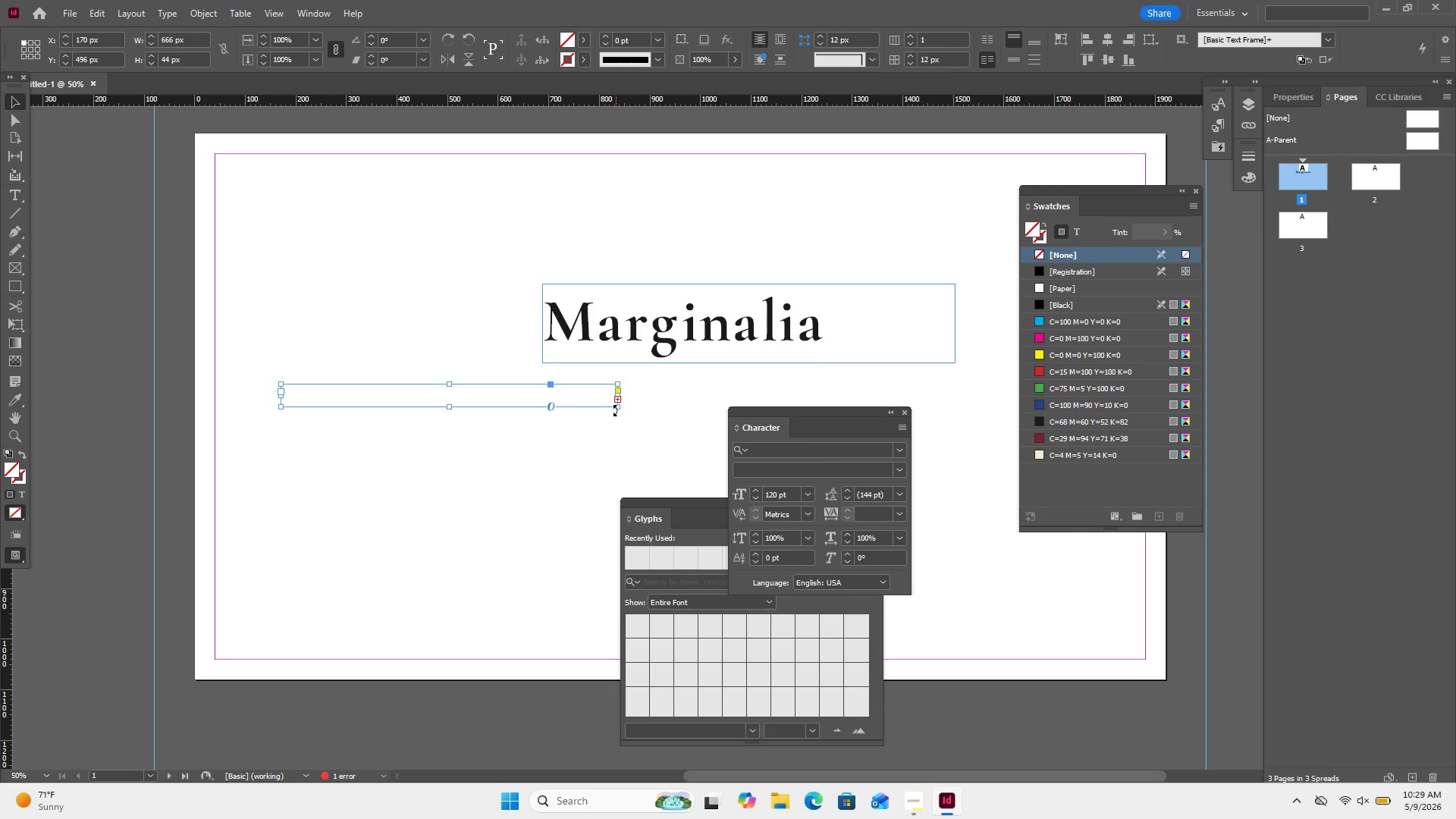 
left_click_drag(start_coordinate=[618, 410], to_coordinate=[639, 460])
 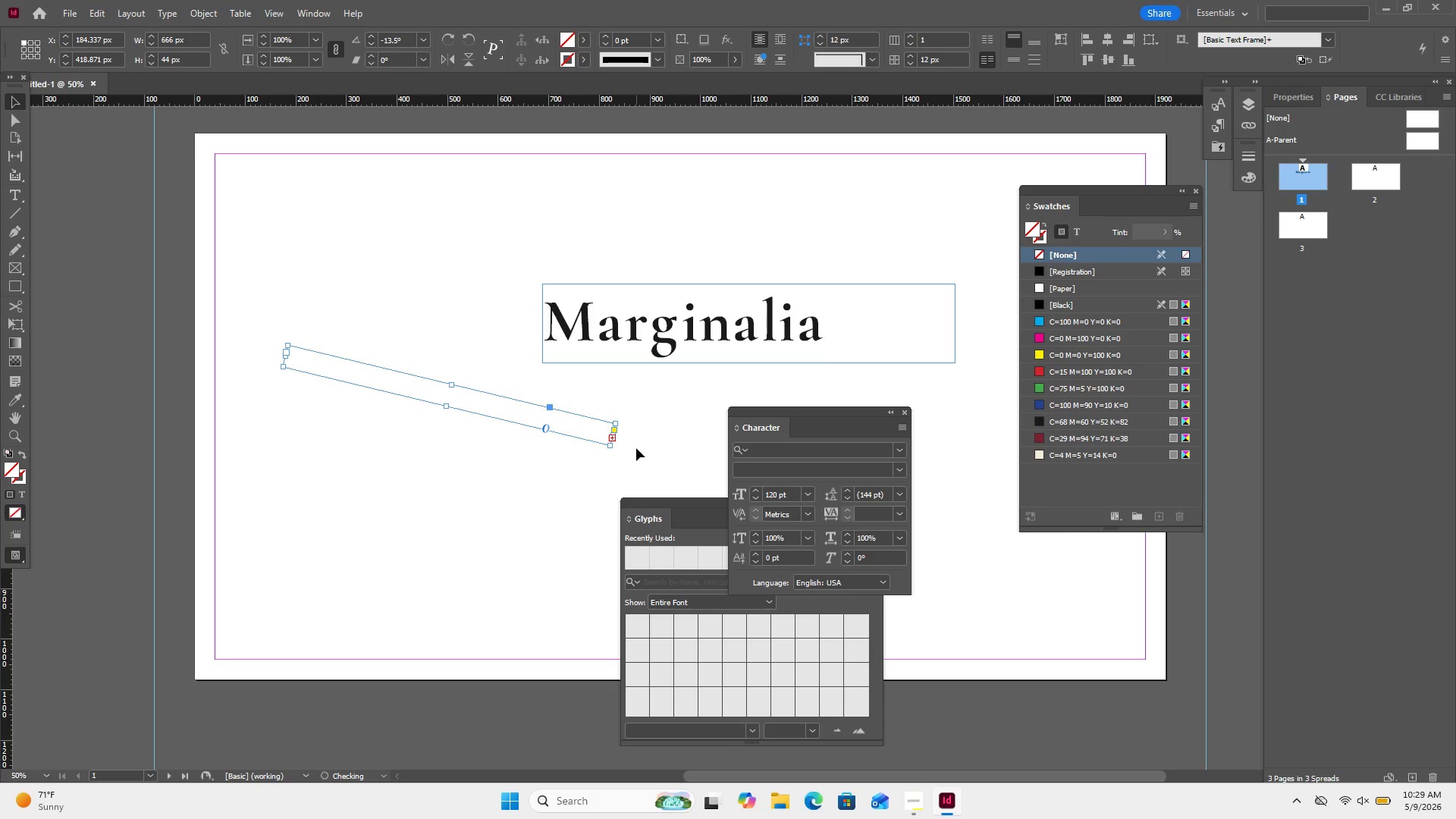 
key(Control+Z)
 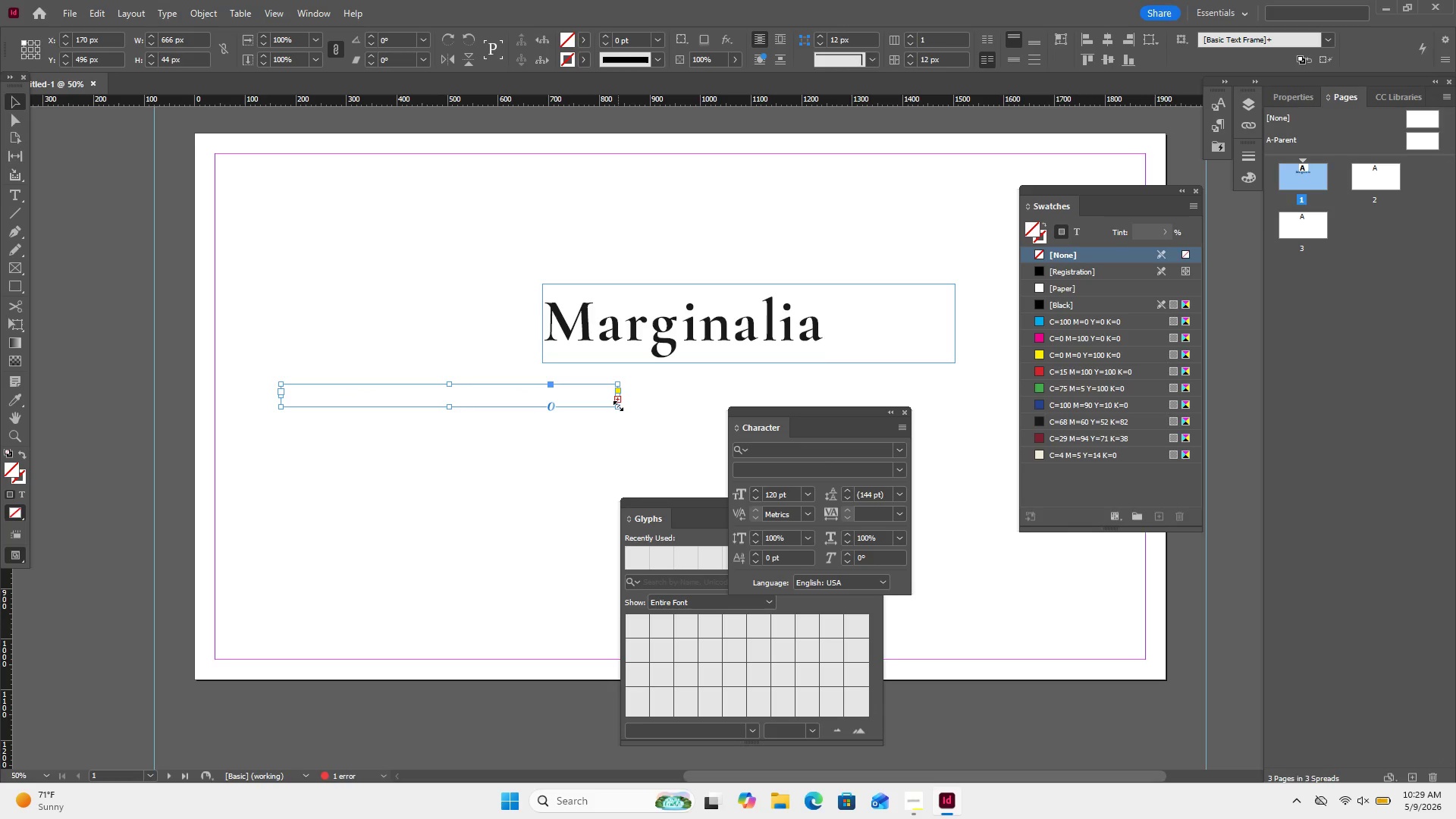 
left_click_drag(start_coordinate=[618, 406], to_coordinate=[656, 476])
 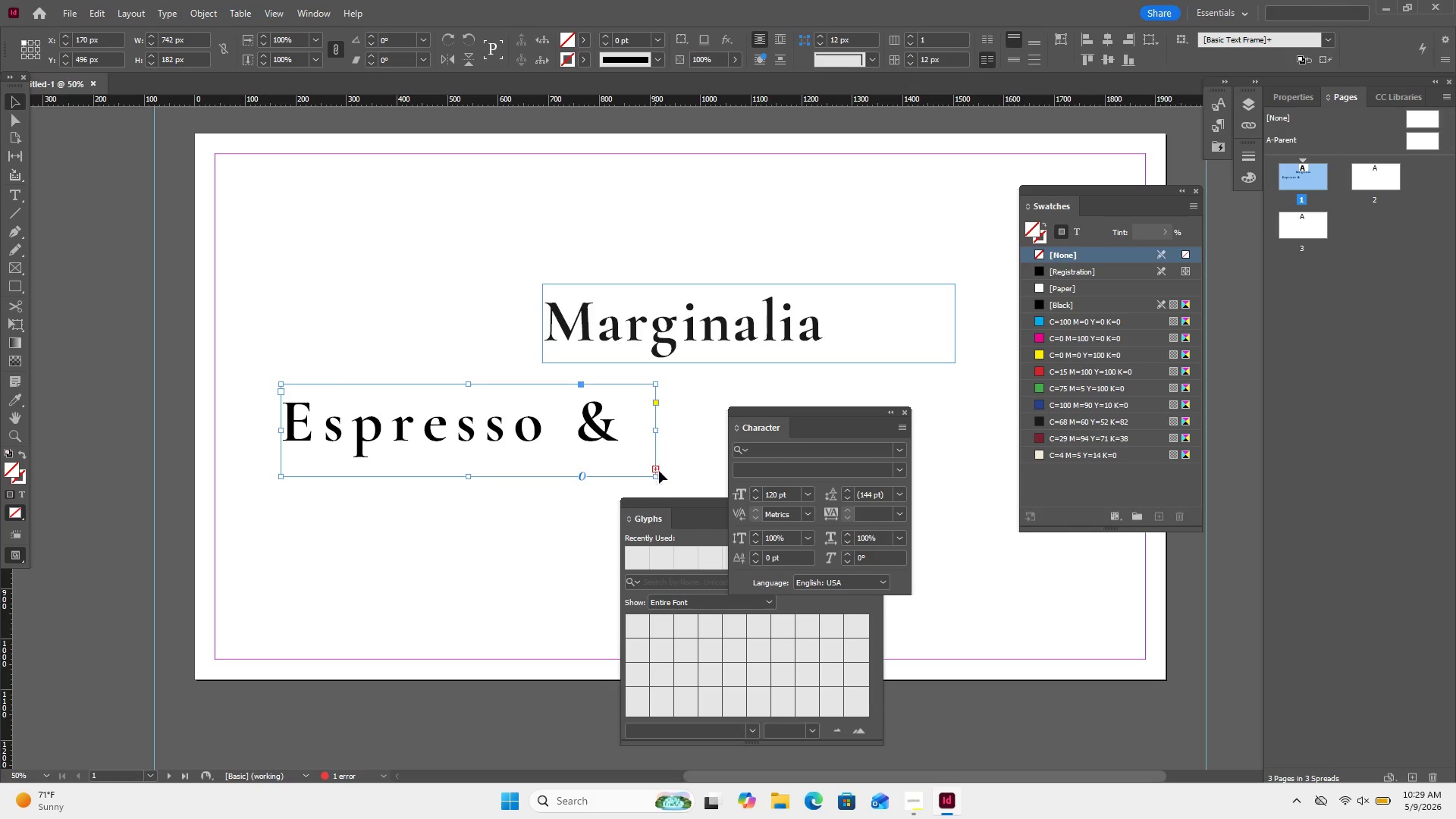 
left_click_drag(start_coordinate=[655, 477], to_coordinate=[717, 663])
 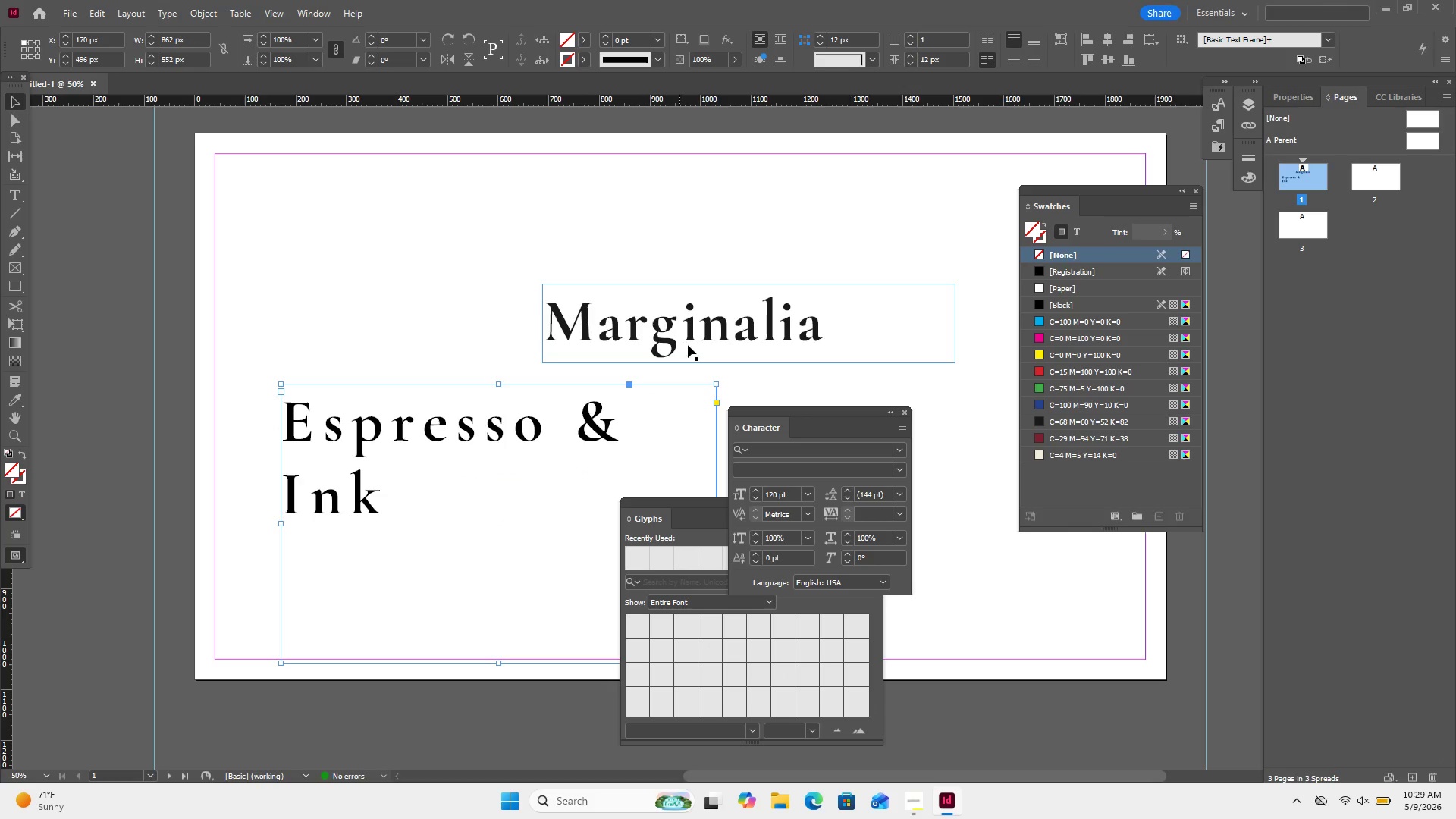 
left_click_drag(start_coordinate=[703, 337], to_coordinate=[518, 330])
 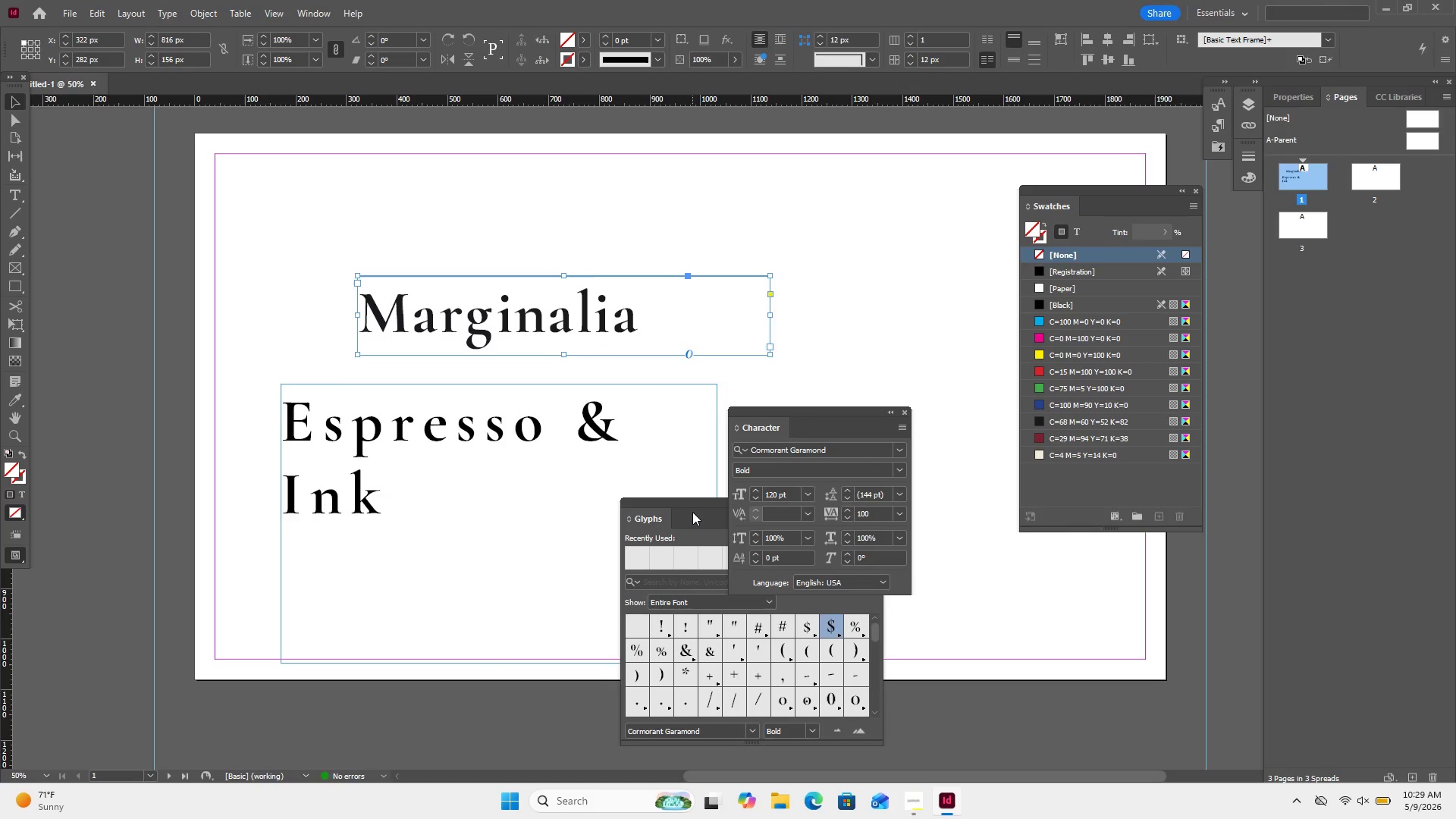 
left_click_drag(start_coordinate=[693, 507], to_coordinate=[1026, 645])
 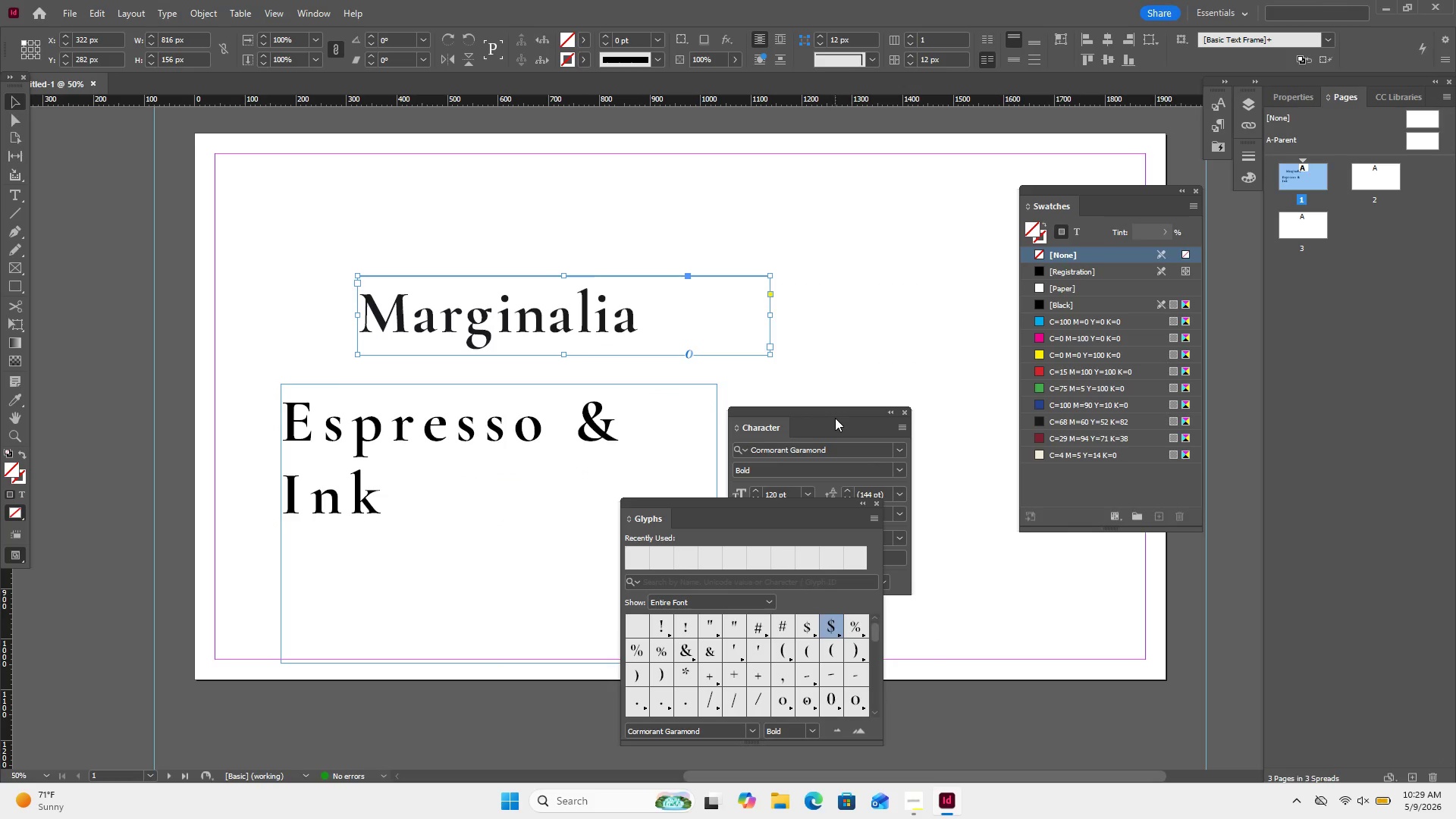 
left_click_drag(start_coordinate=[835, 418], to_coordinate=[1354, 467])
 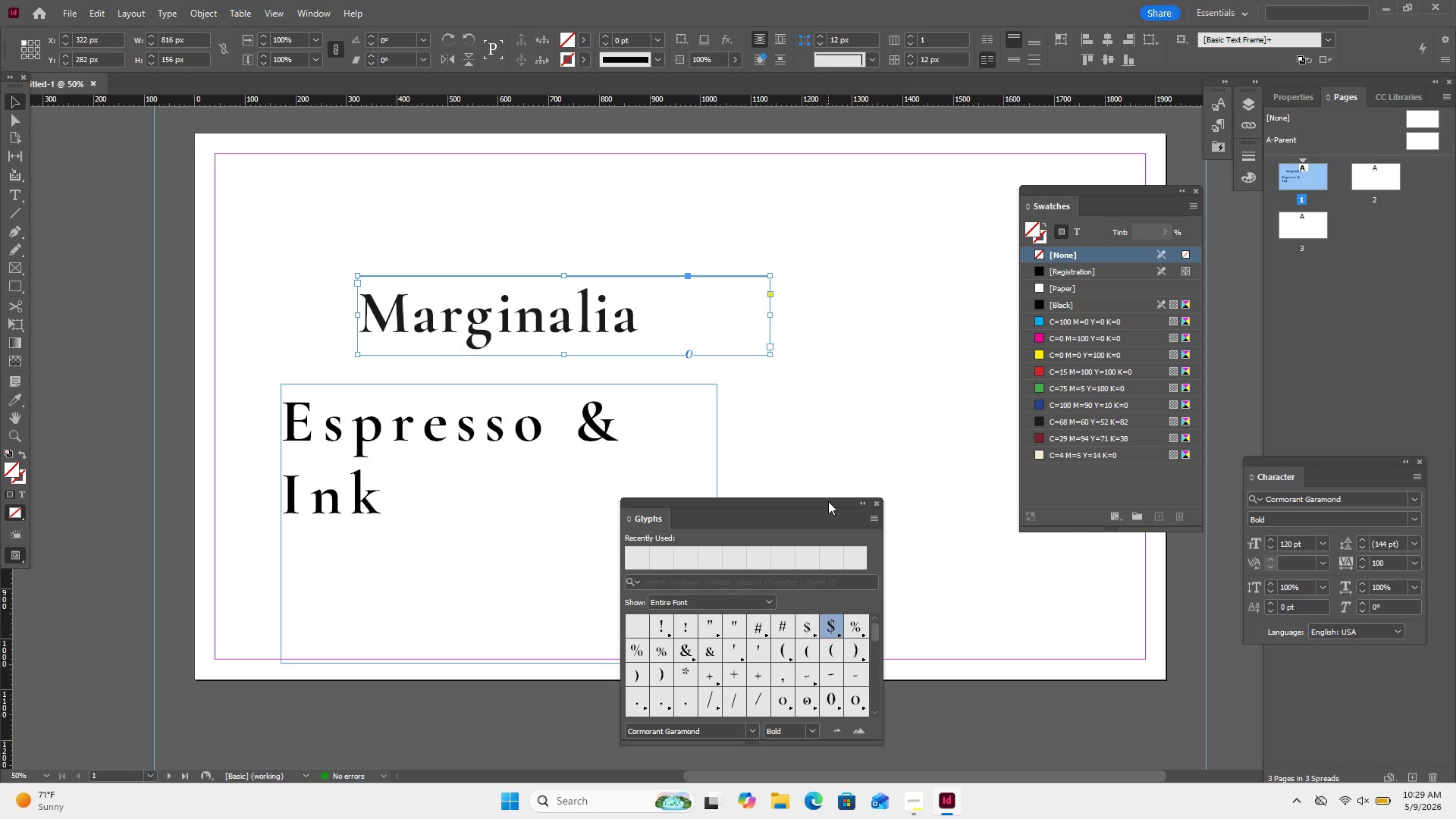 
left_click_drag(start_coordinate=[828, 501], to_coordinate=[1246, 554])
 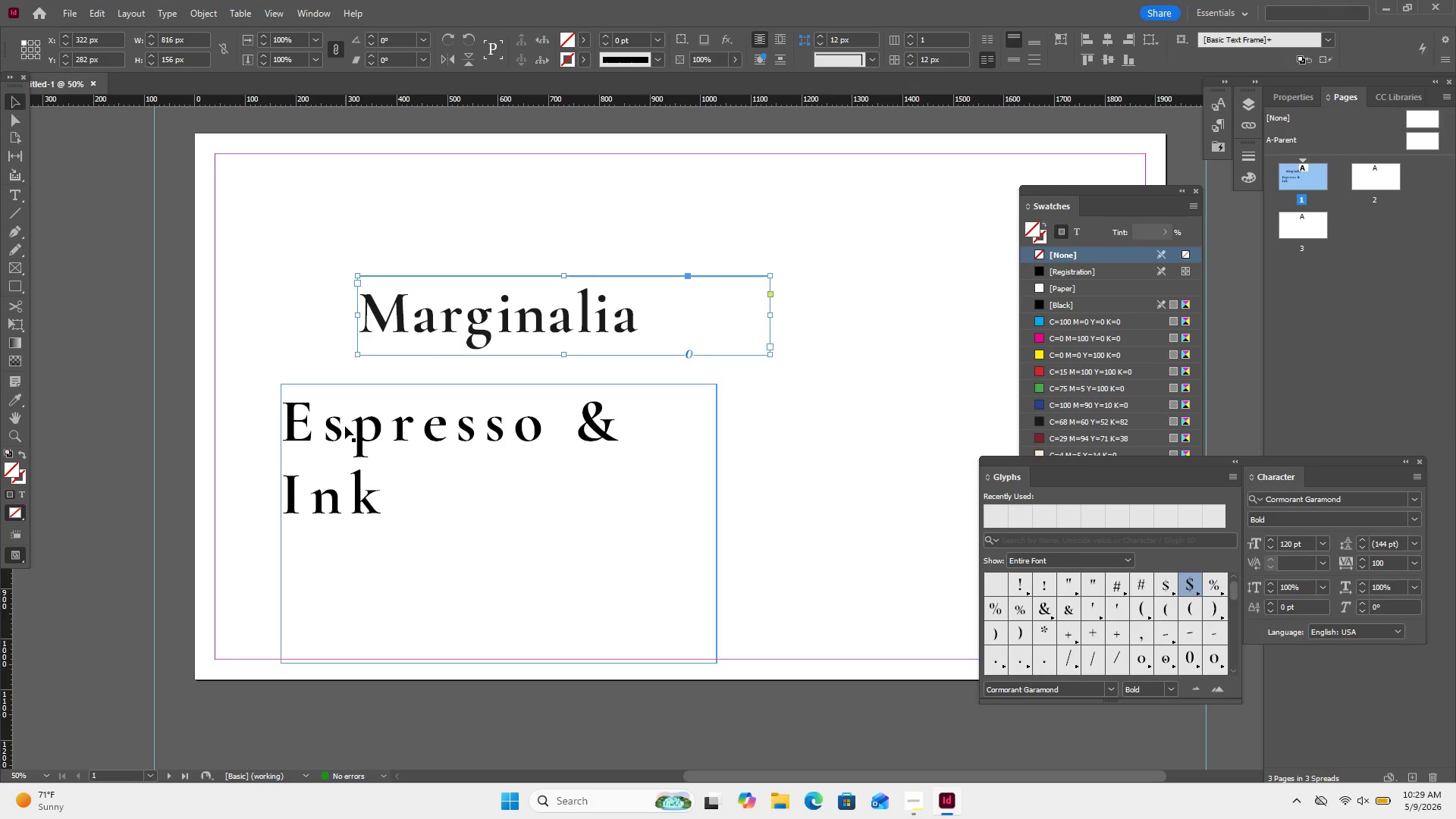 
left_click([345, 426])
 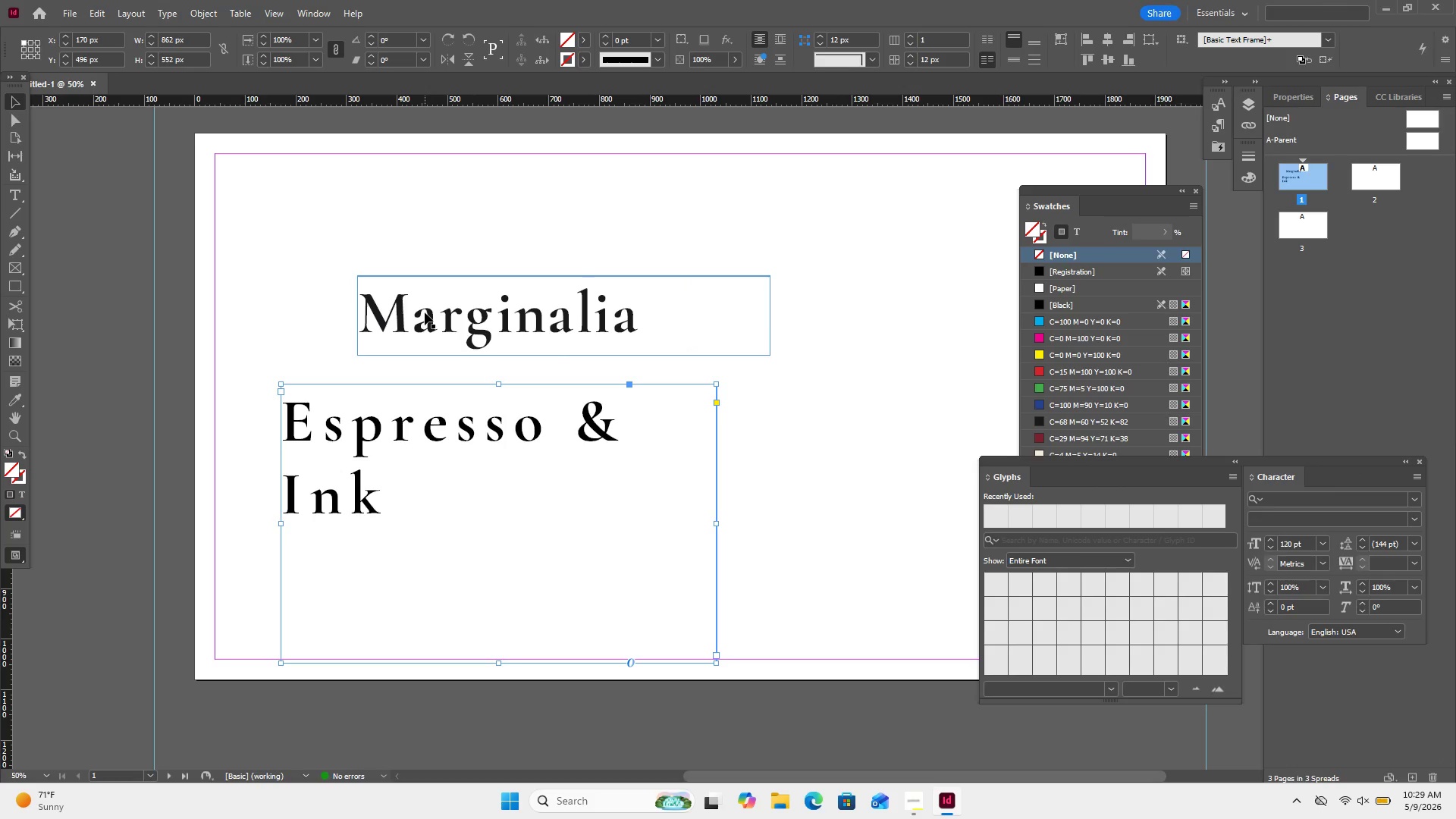 
double_click([425, 312])
 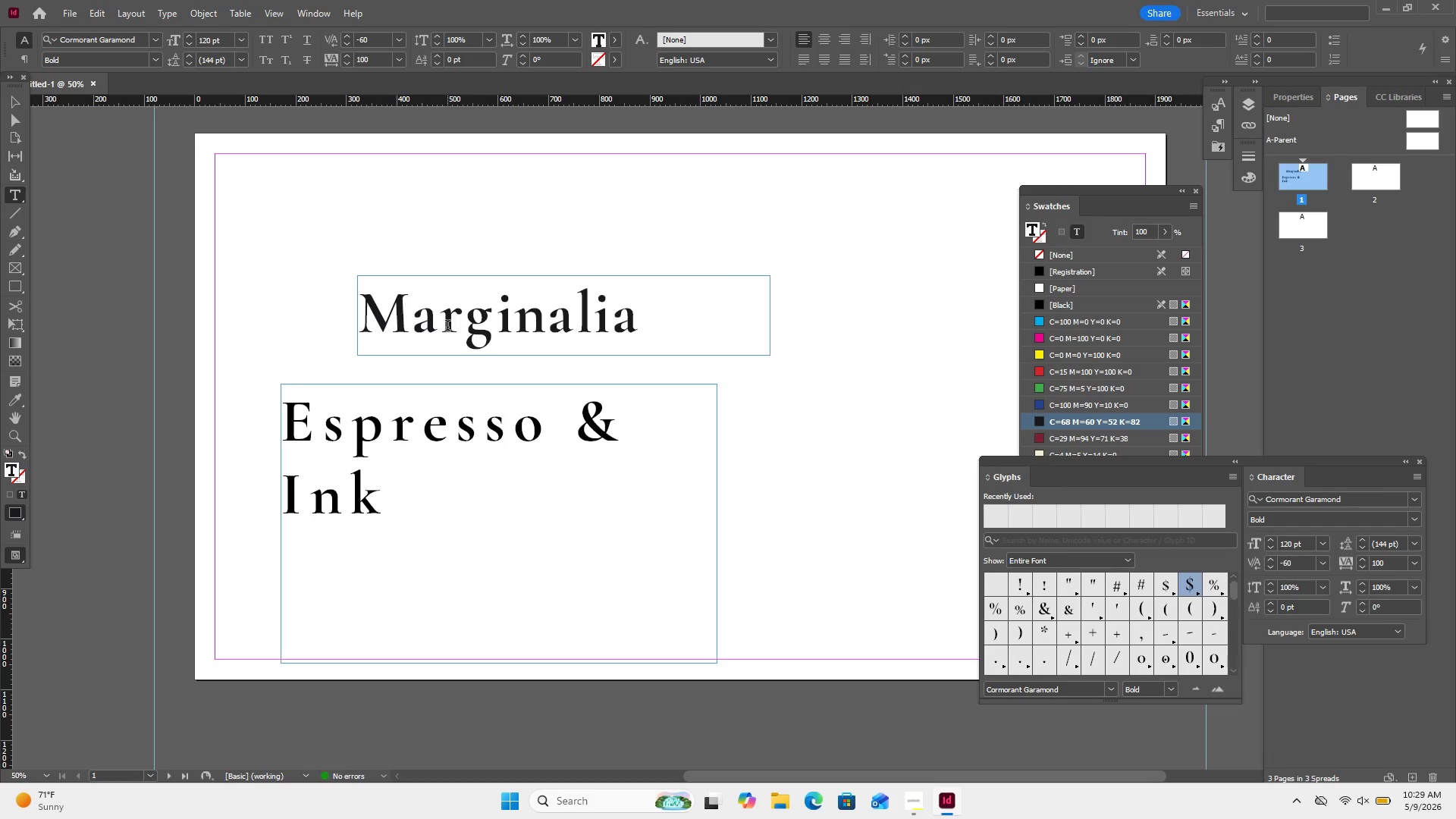 
key(ArrowRight)
 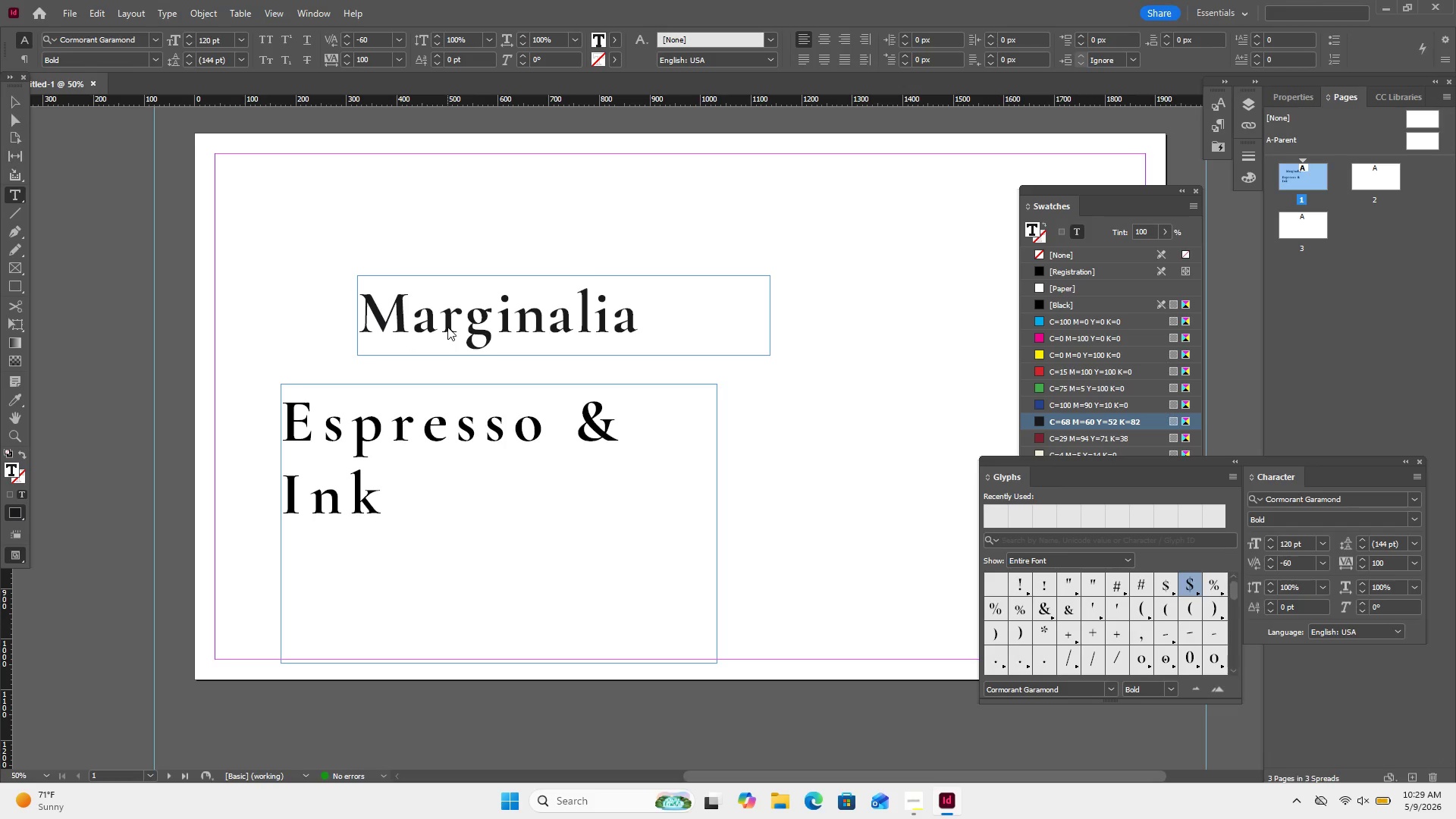 
key(Backspace)
 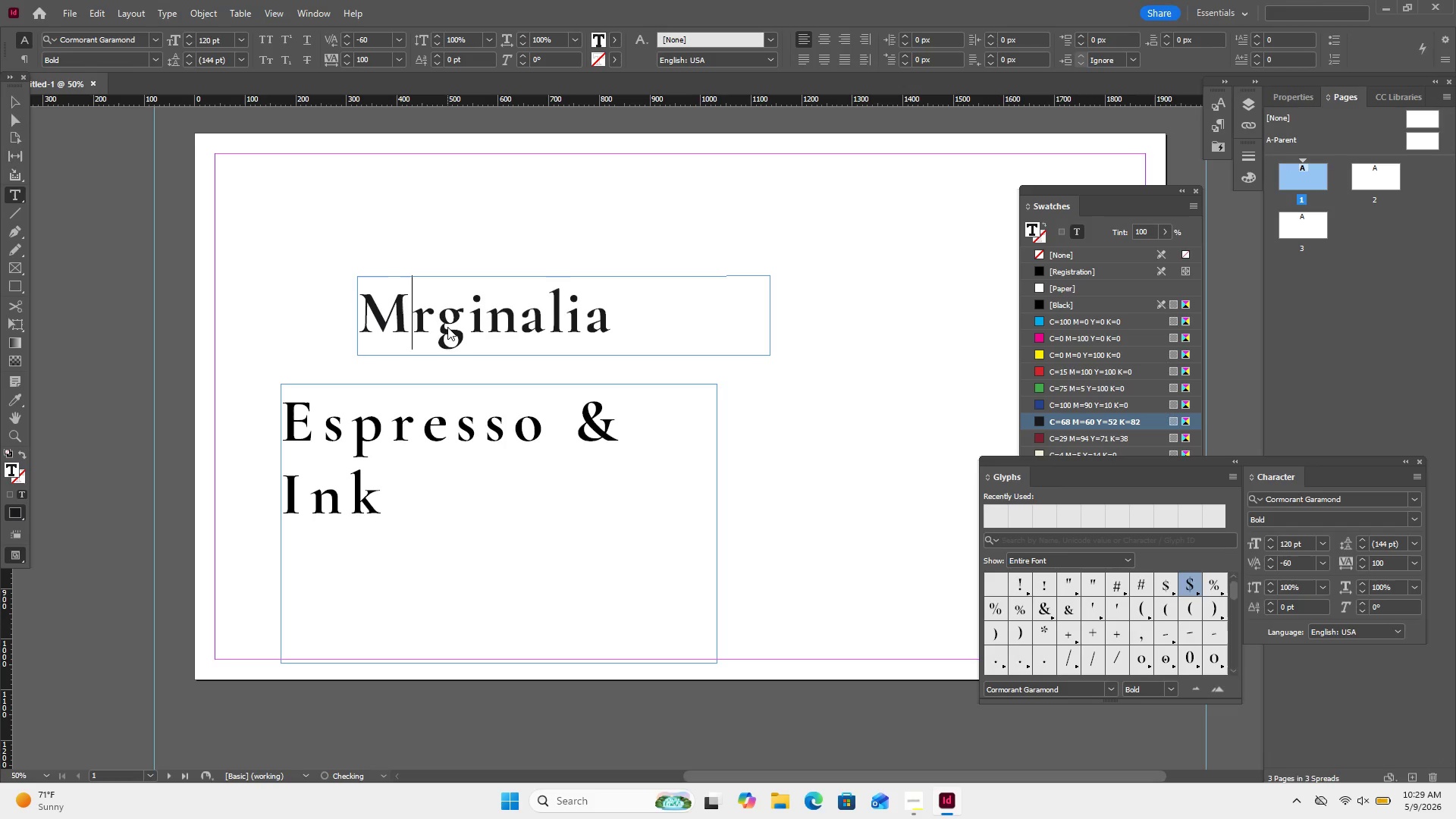 
key(Shift+A)
 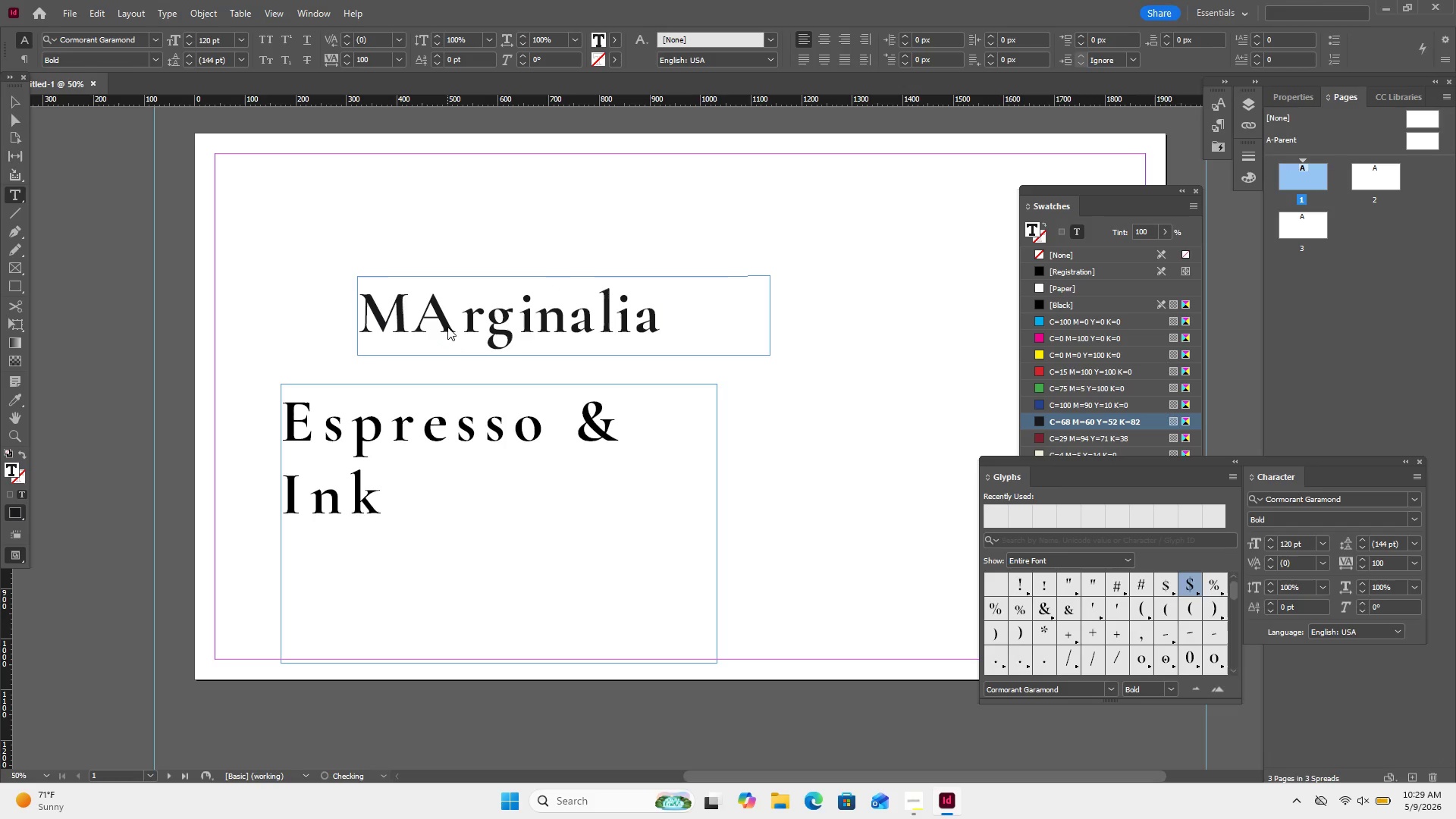 
key(ArrowRight)
 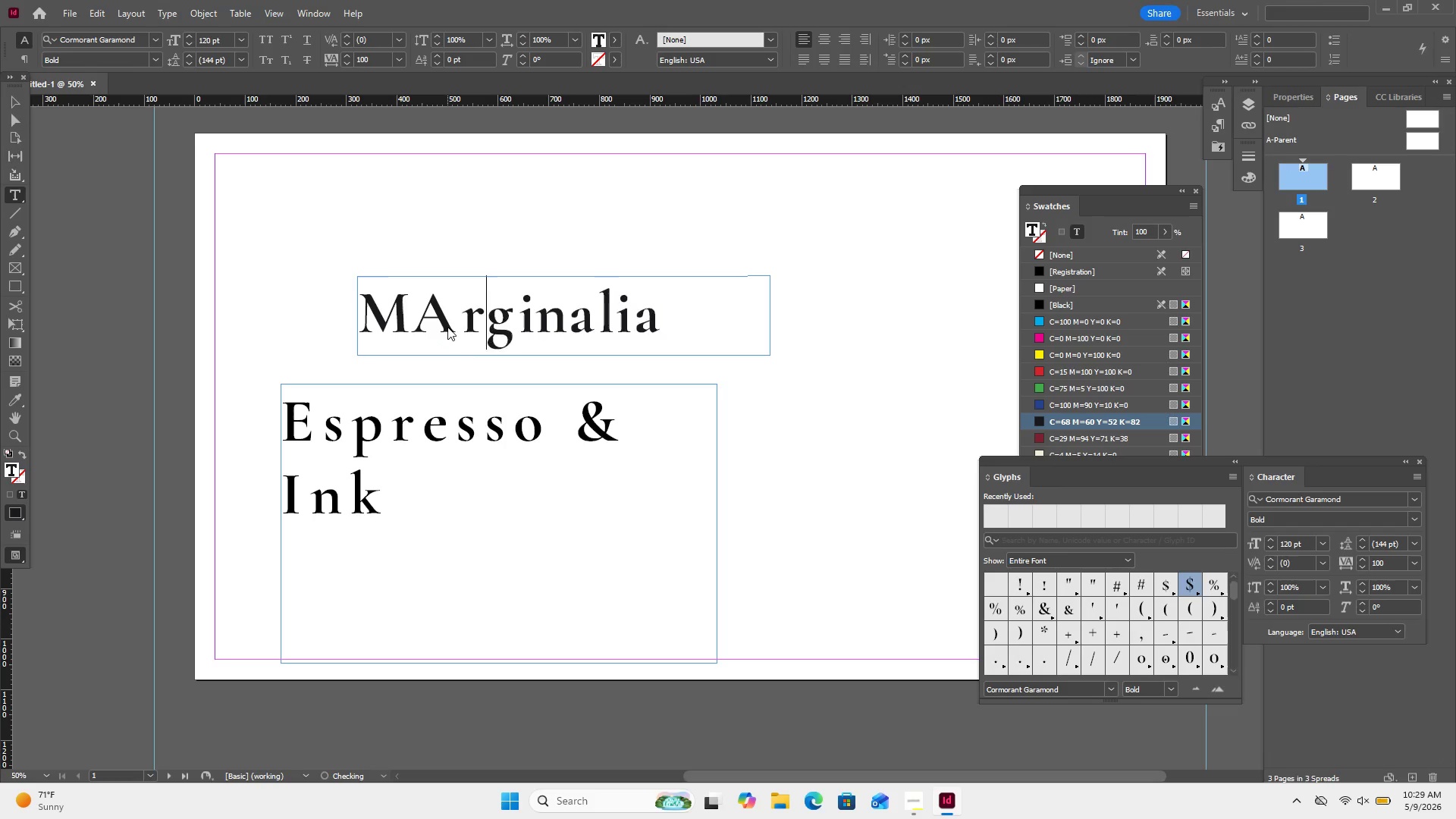 
key(Backspace)
 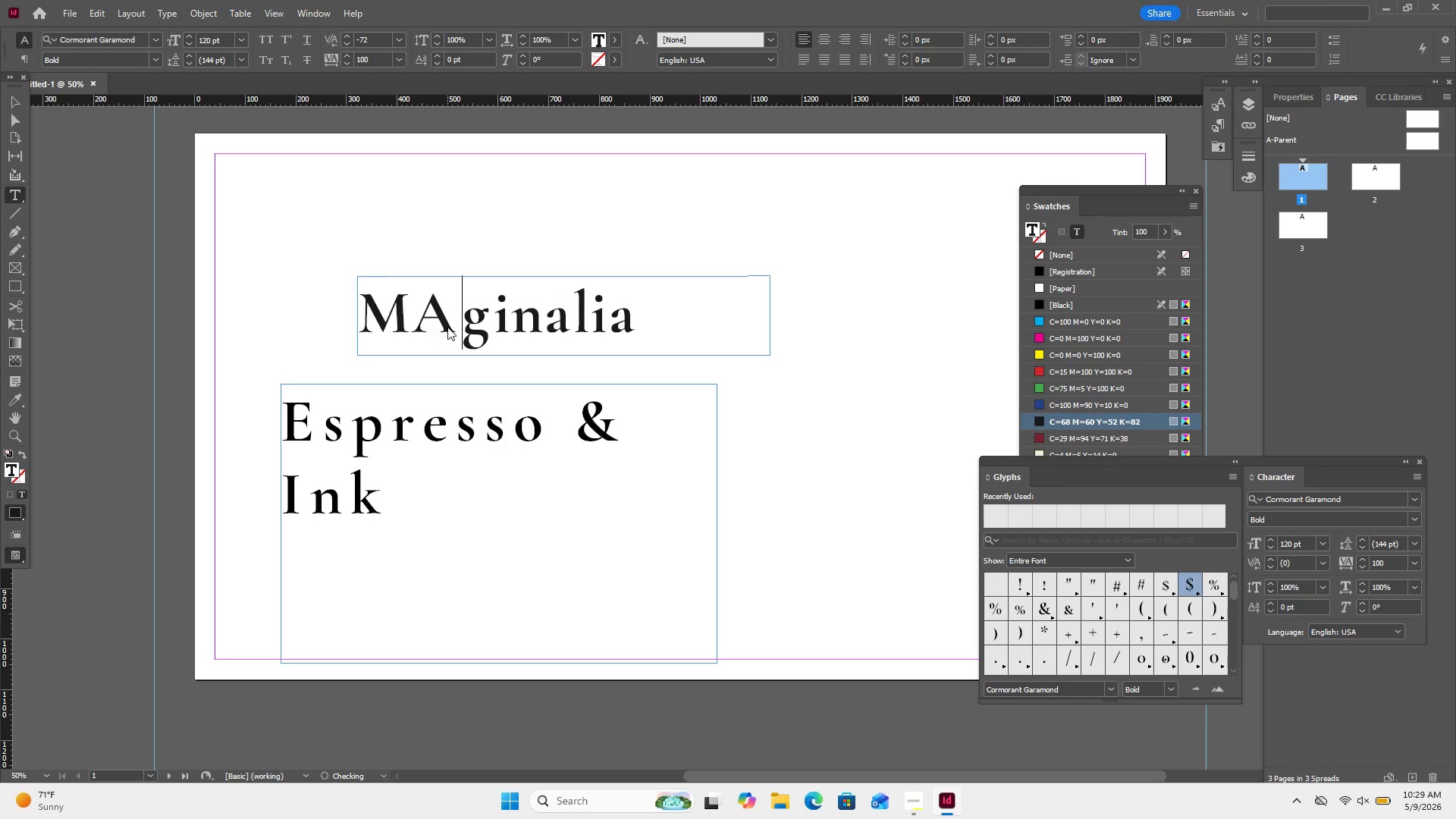 
key(Shift+R)
 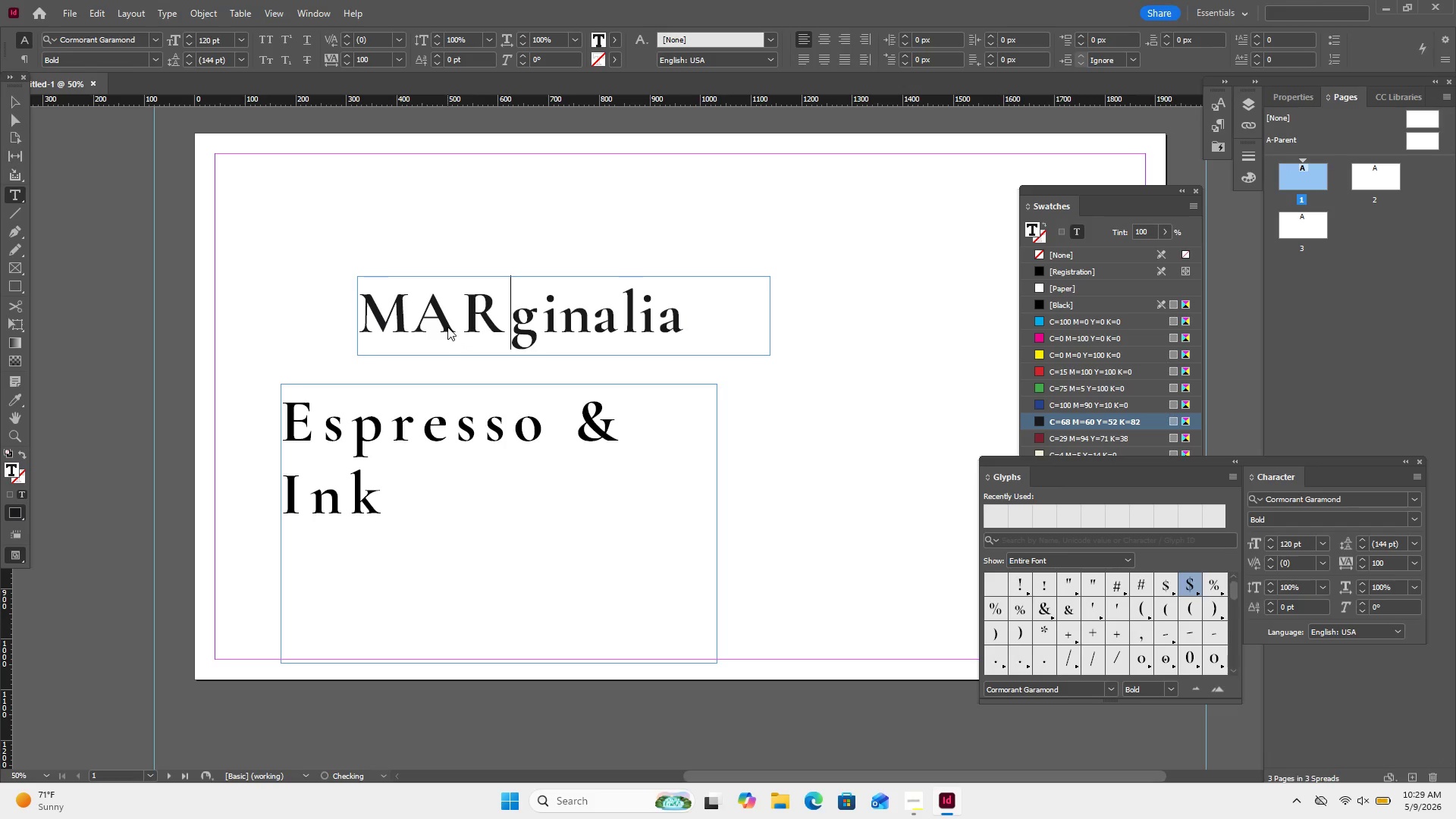 
key(ArrowRight)
 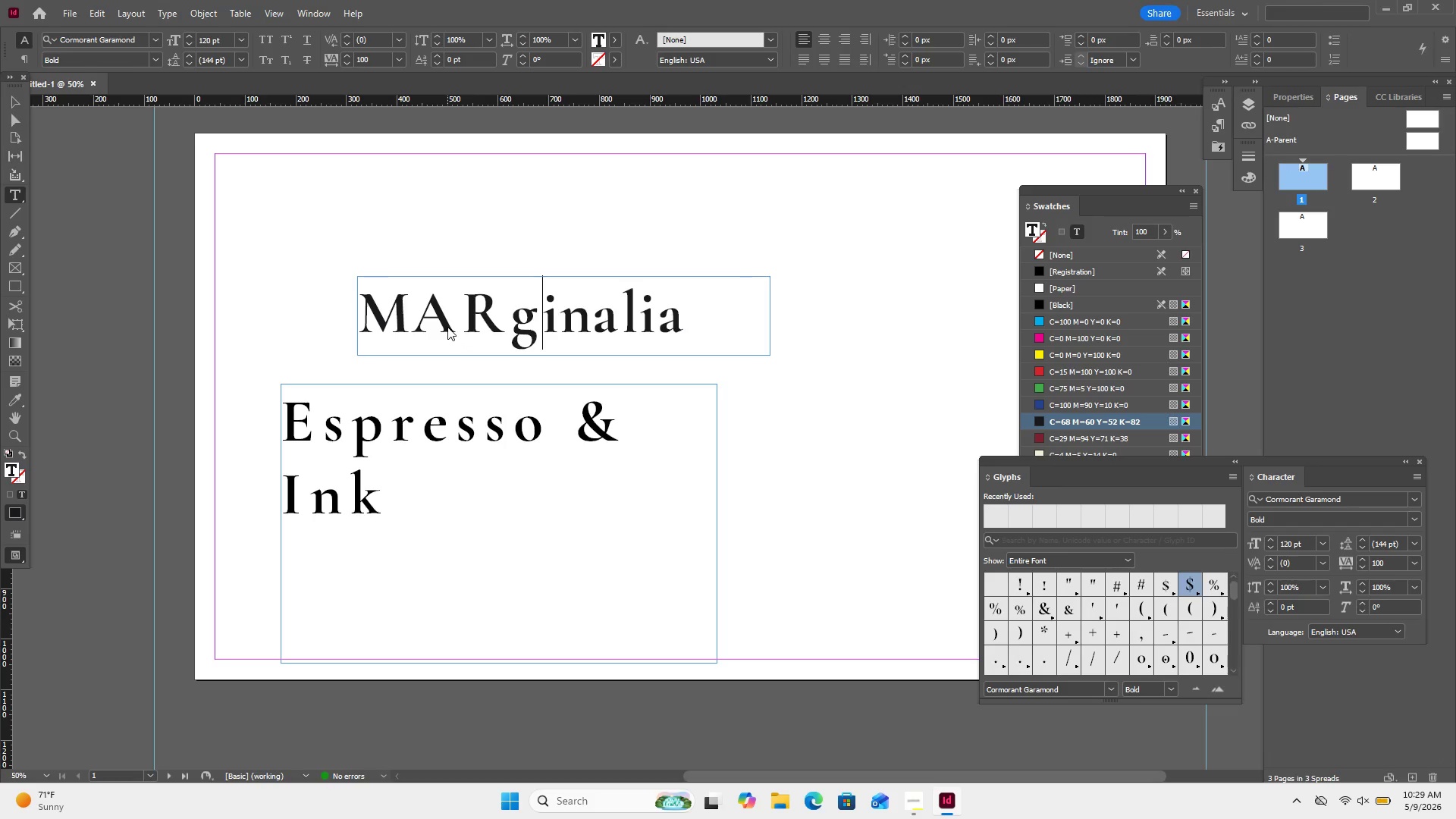 
key(Backspace)
 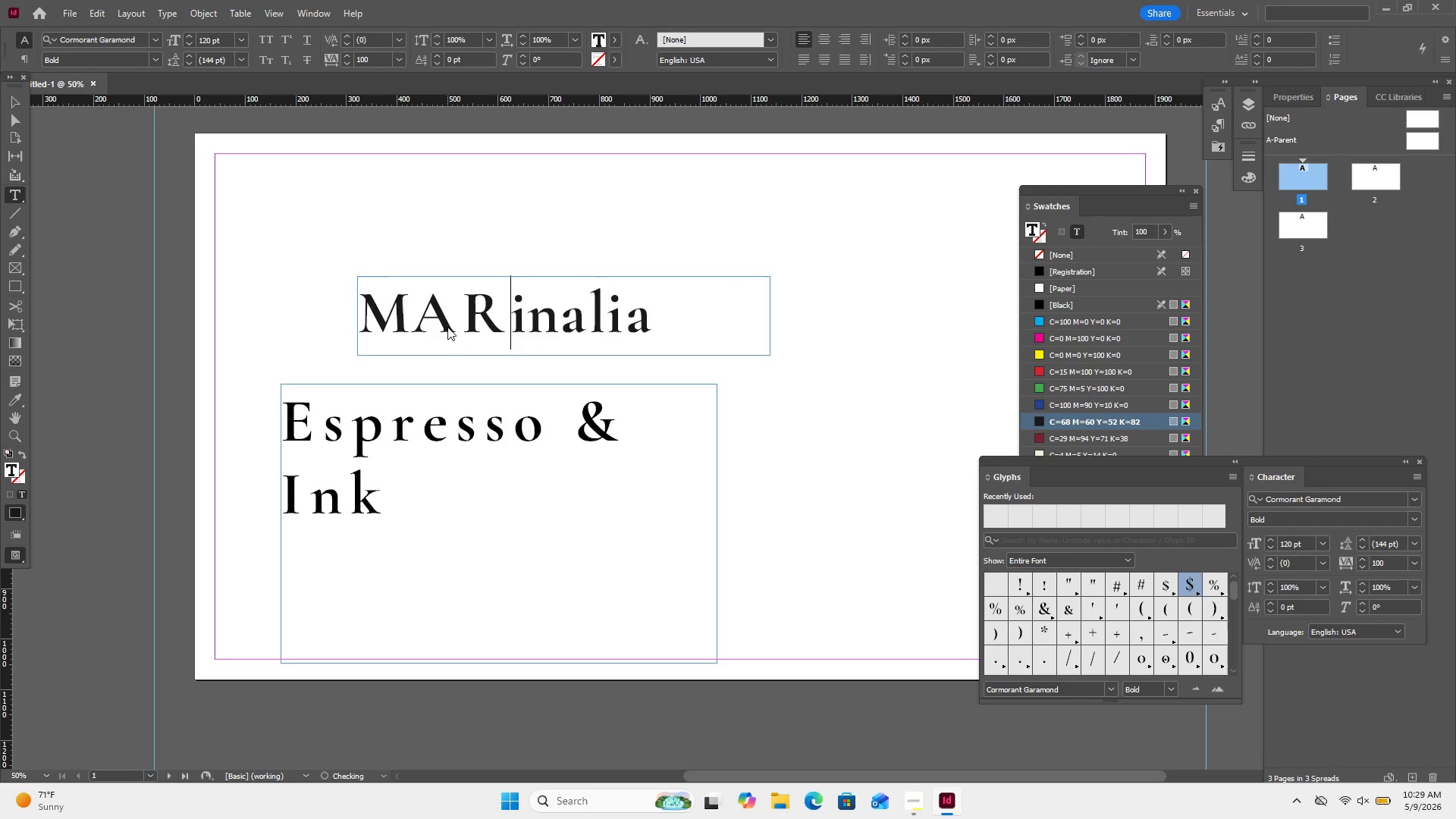 
key(Shift+G)
 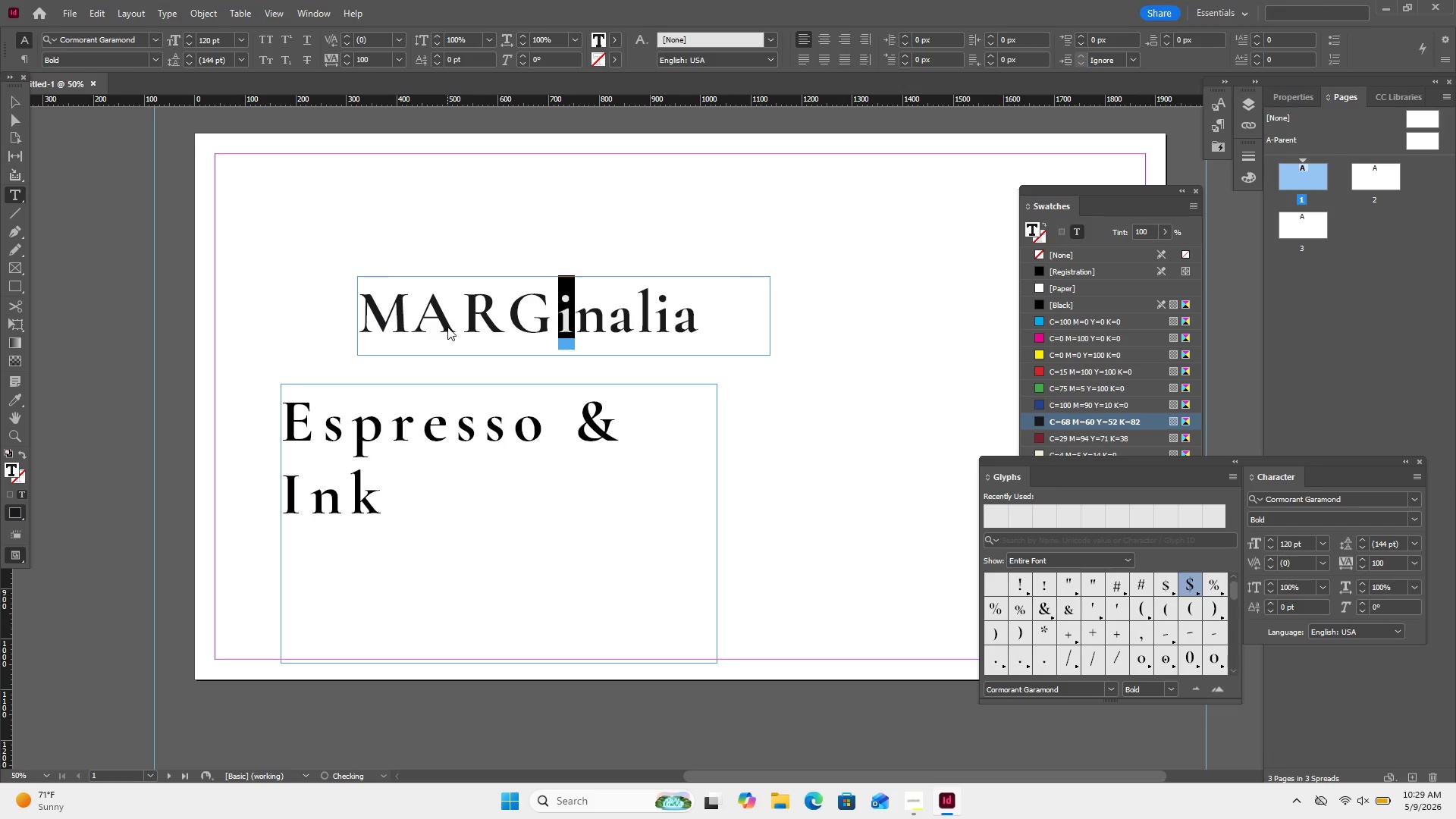 
key(Shift+ArrowRight)
 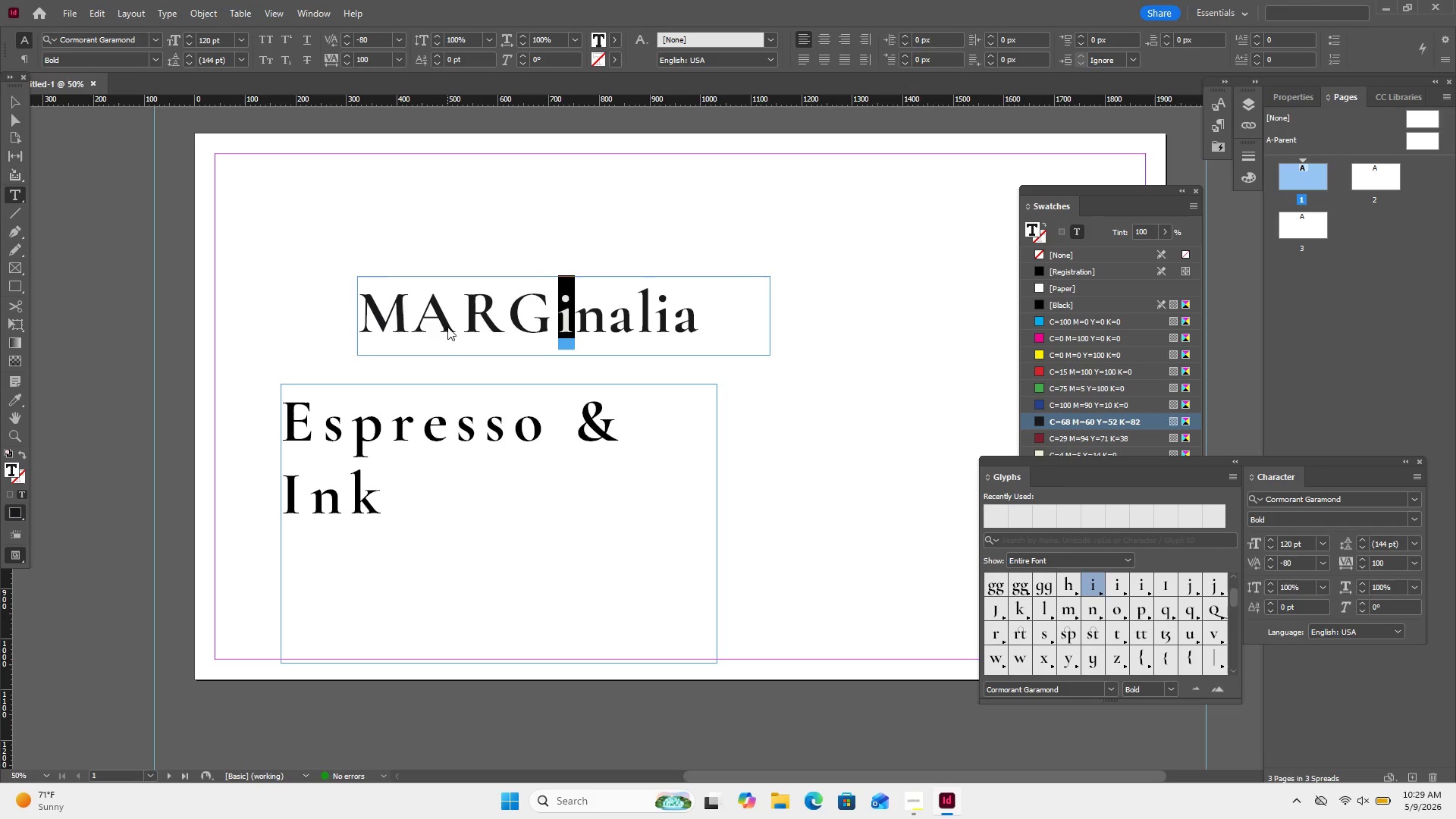 
key(Backspace)
 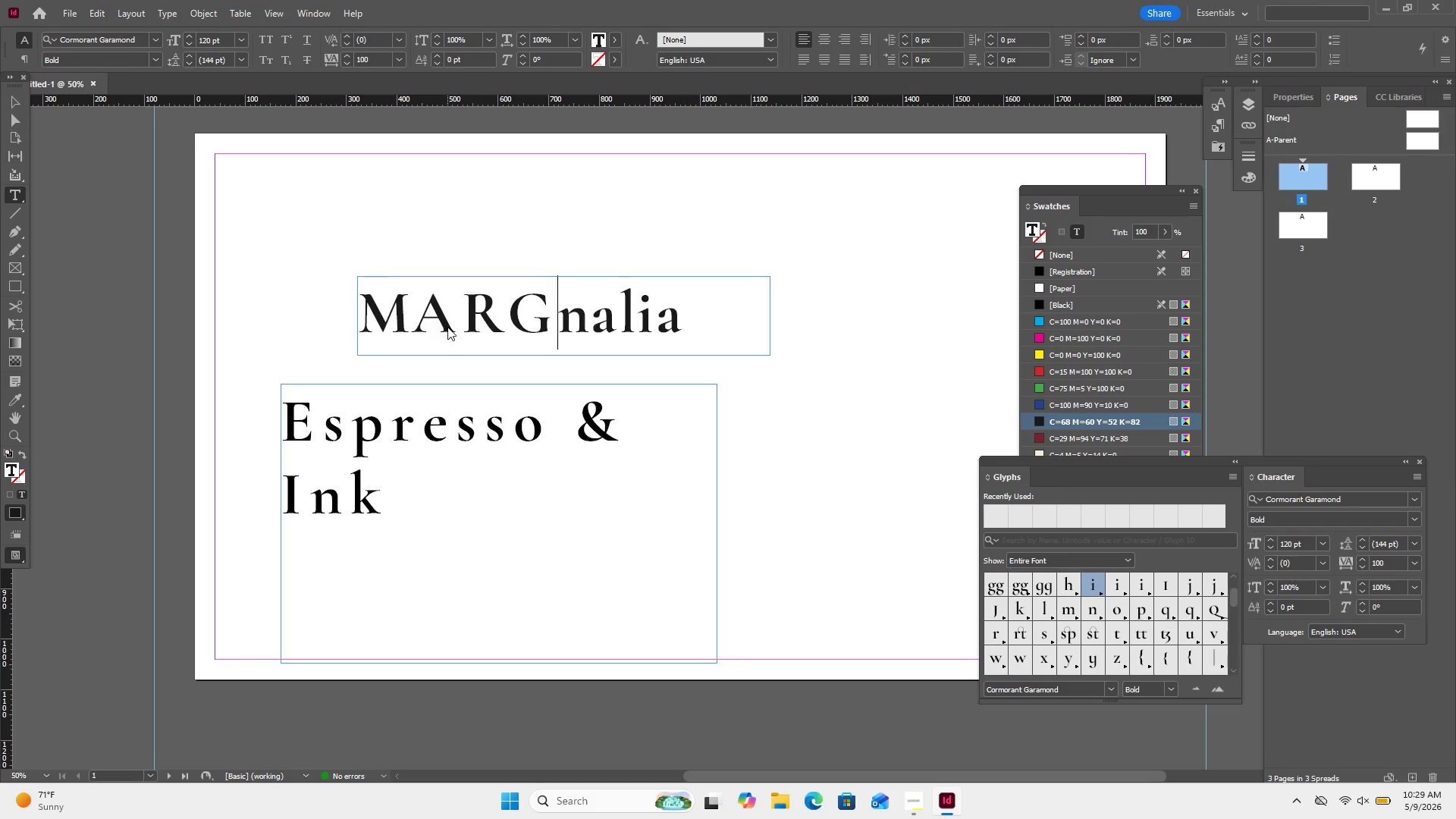 
key(Shift+I)
 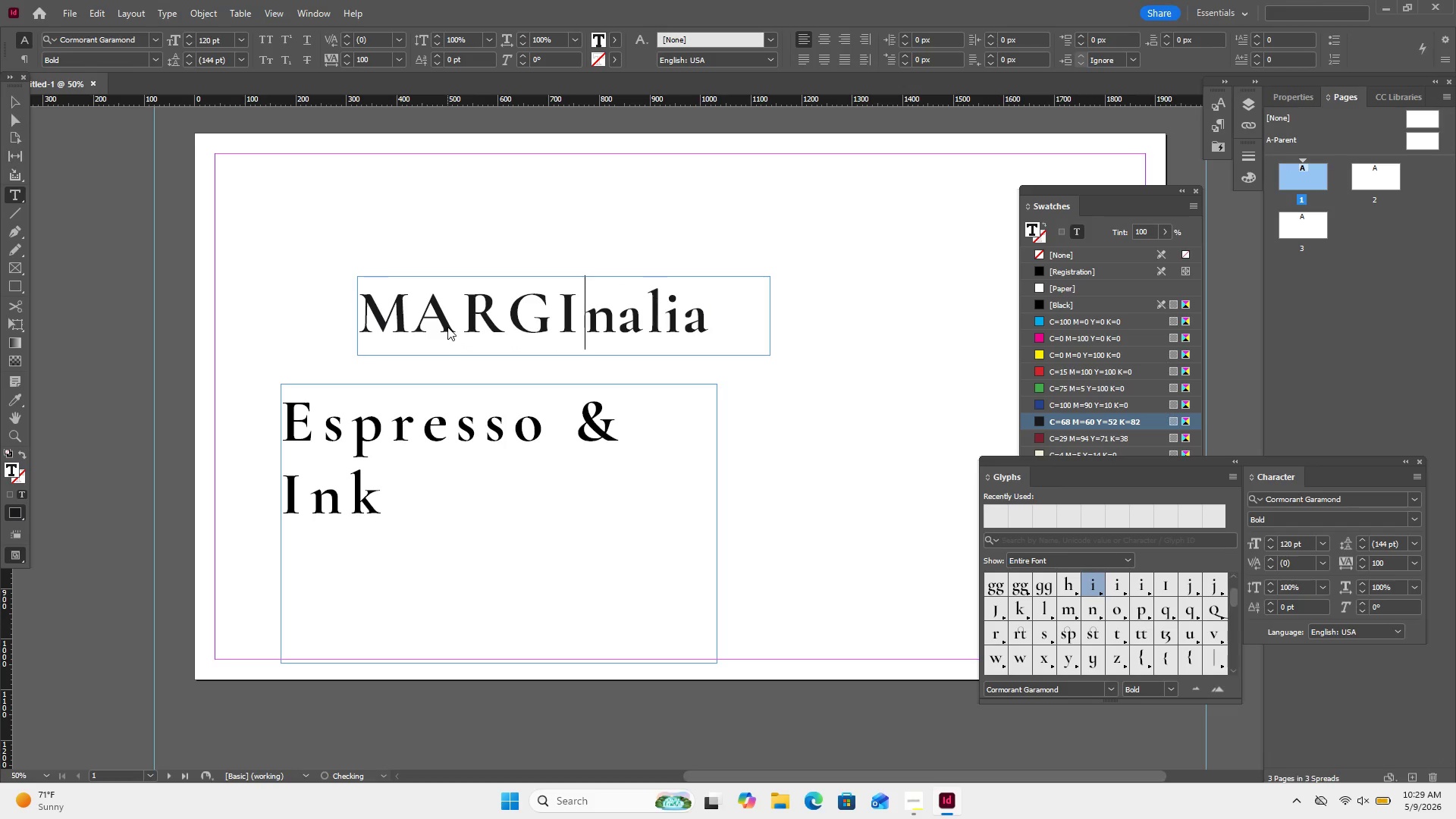 
key(CapsLock)
 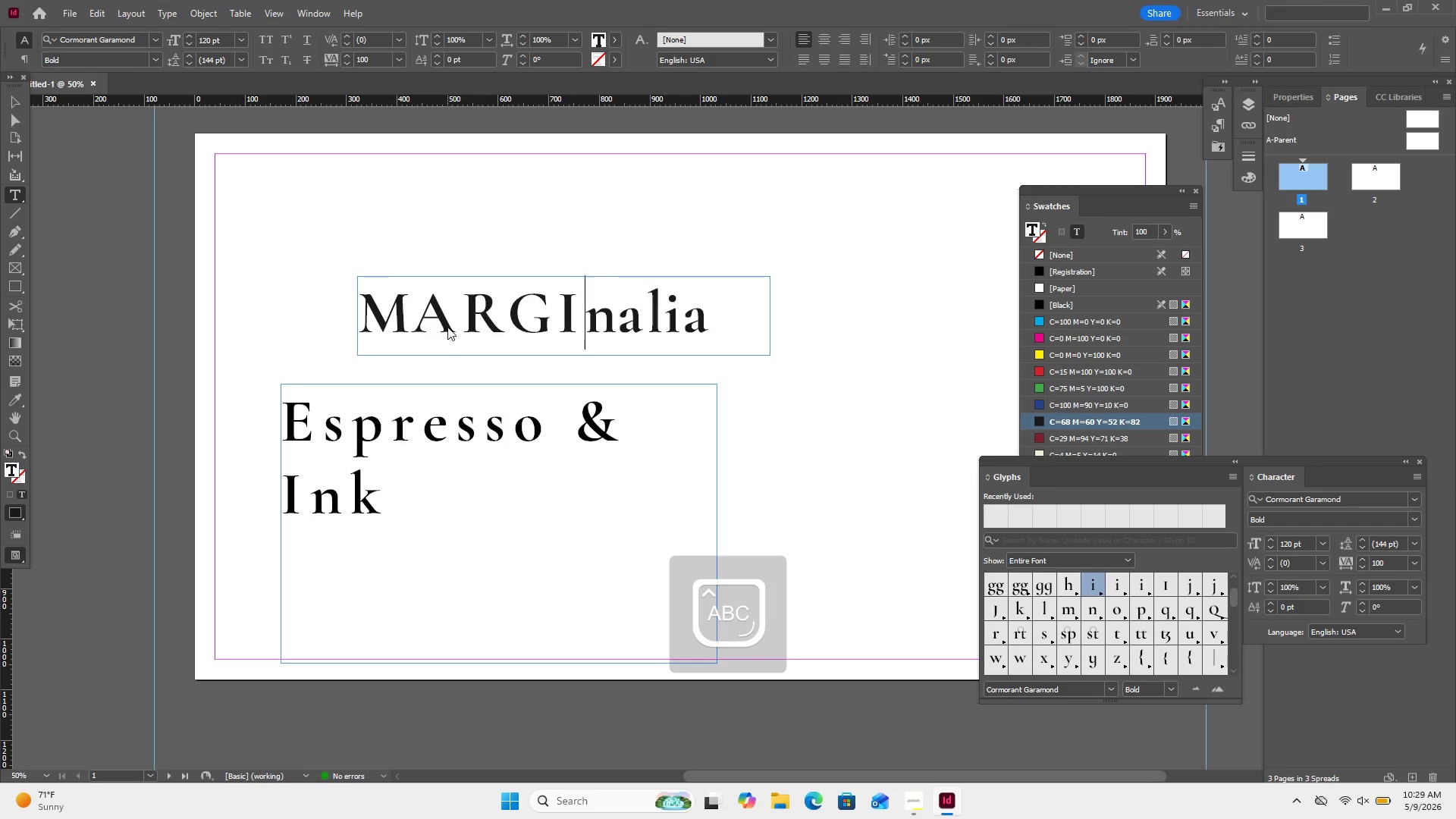 
key(ArrowRight)
 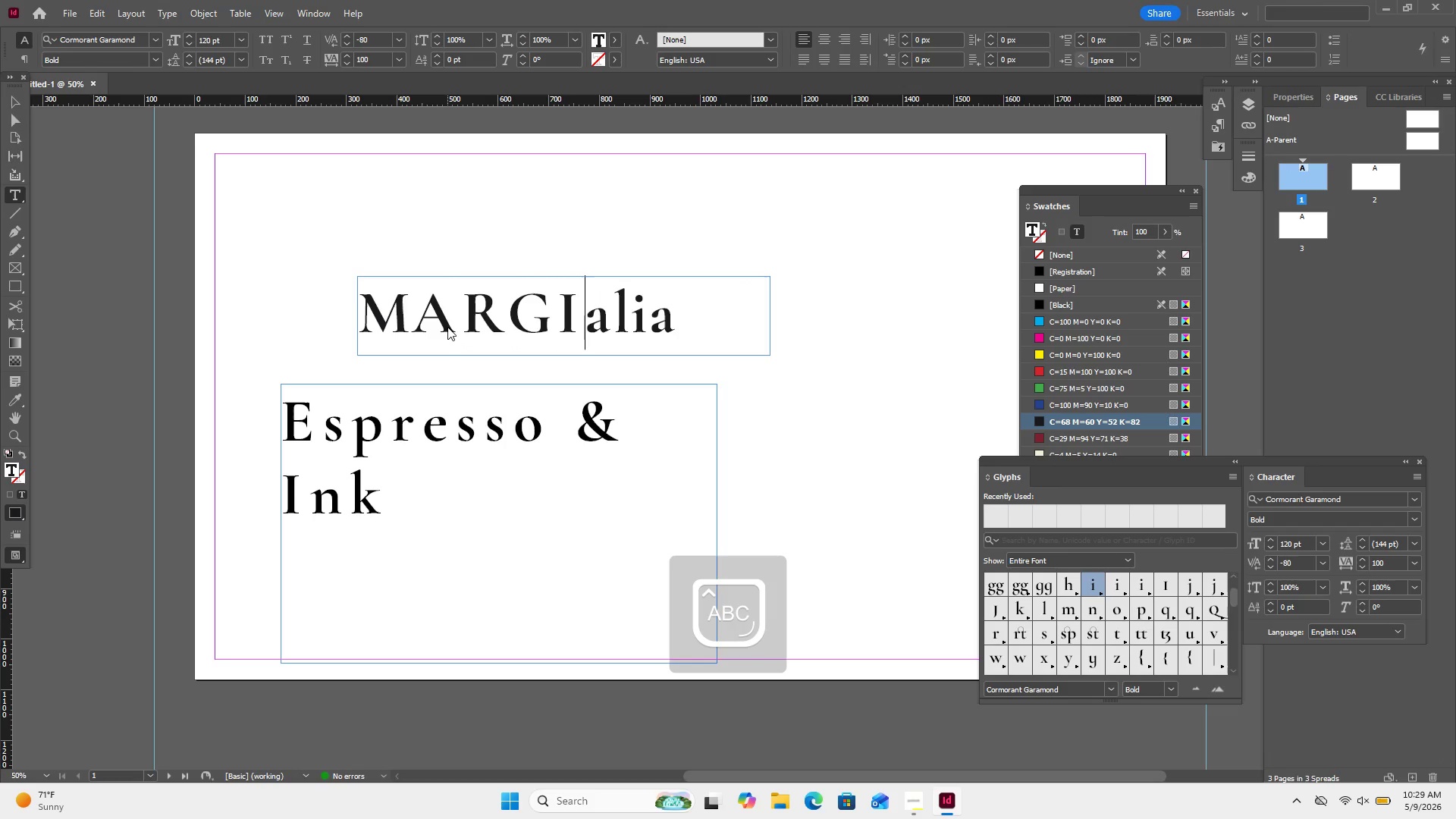 
key(Backspace)
 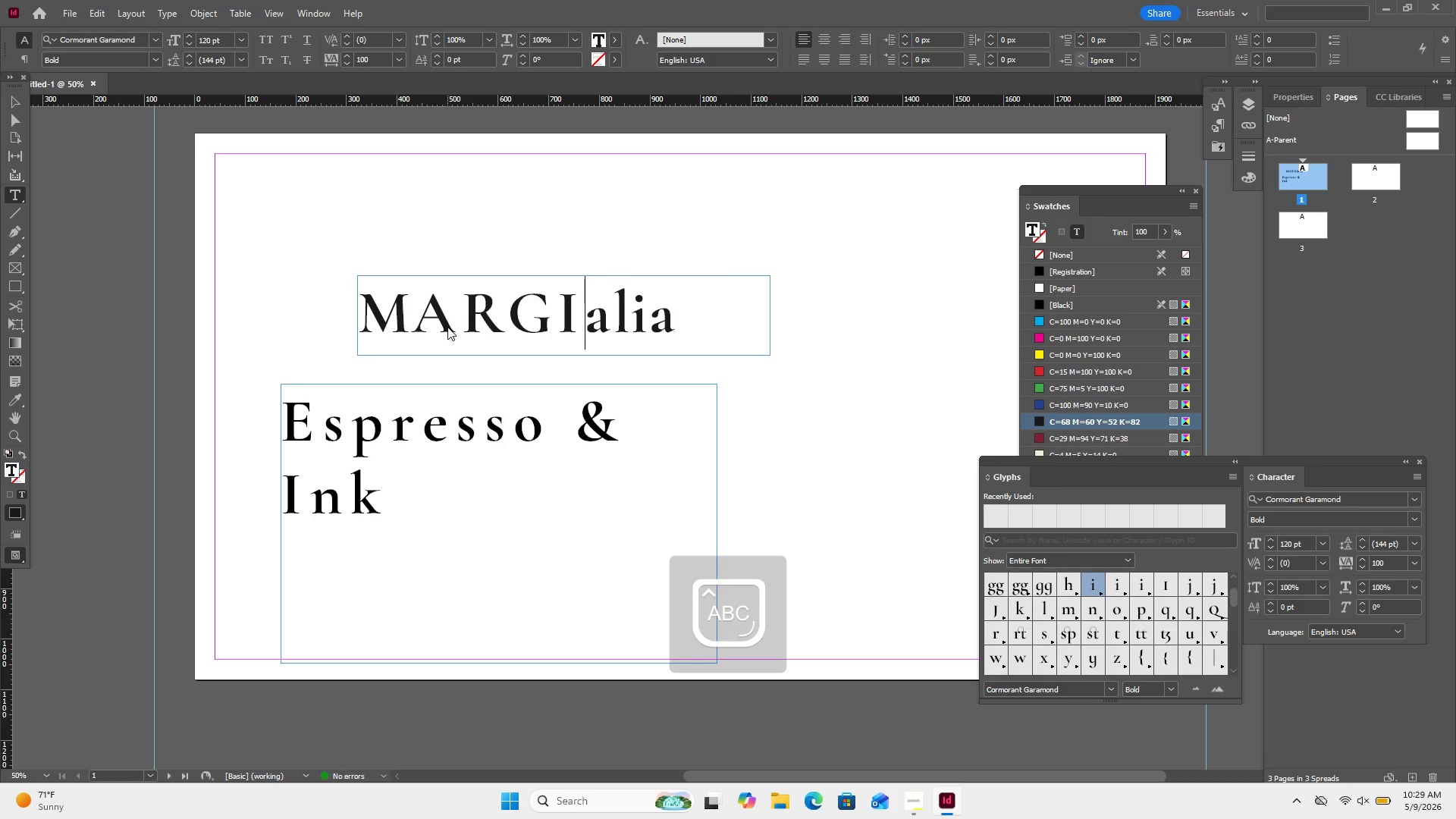 
key(N)
 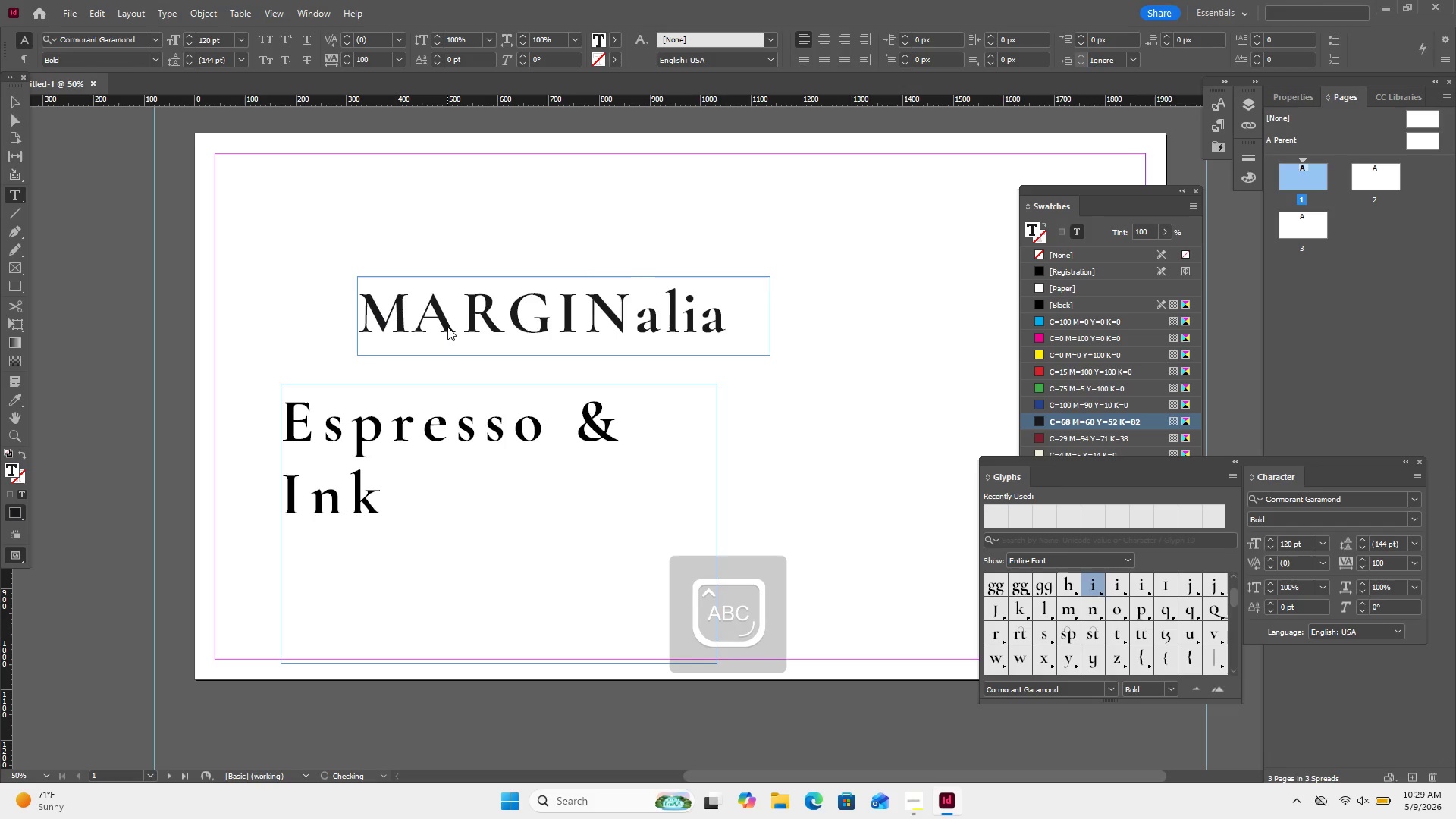 
key(ArrowRight)
 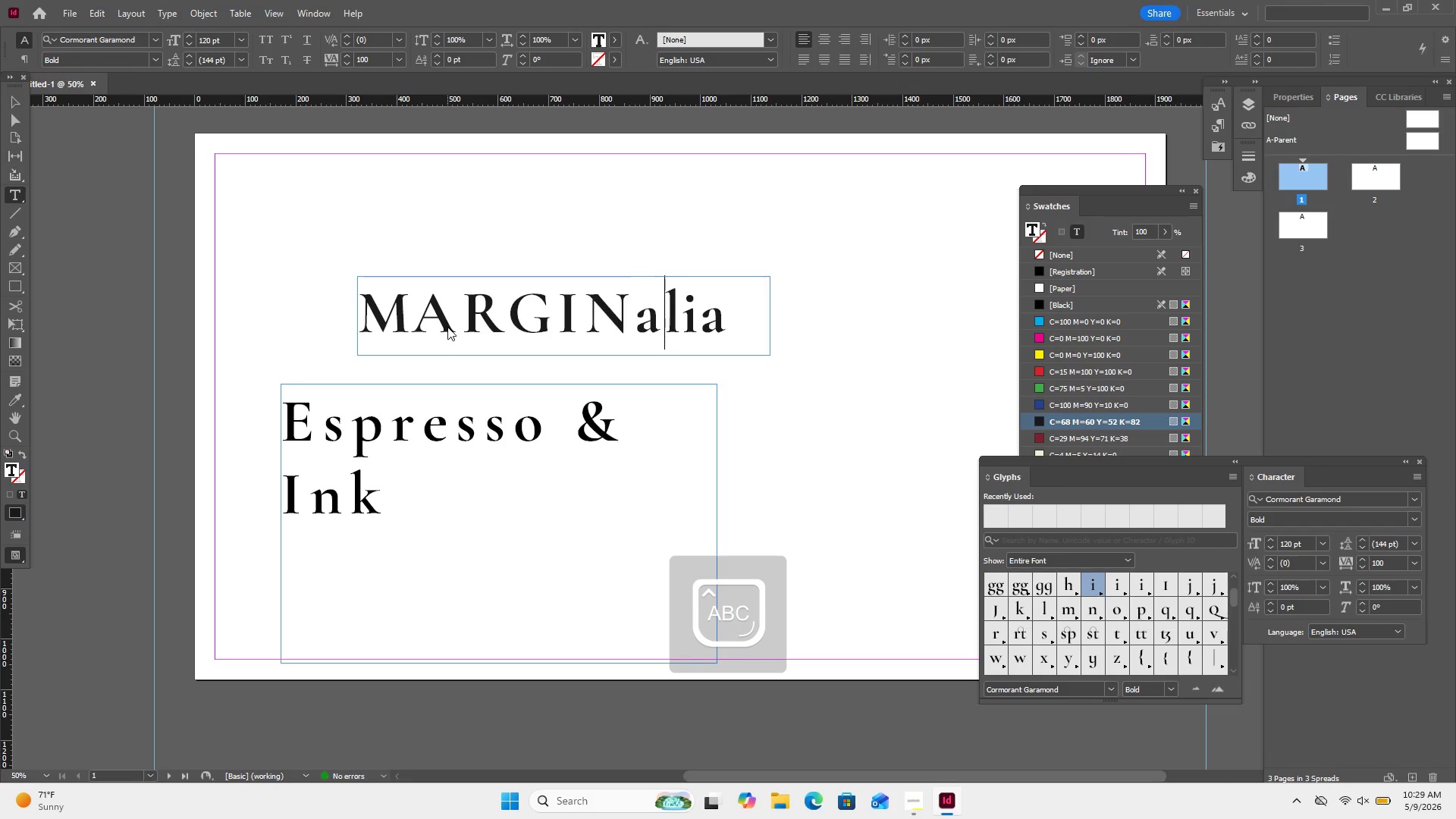 
key(Backspace)
 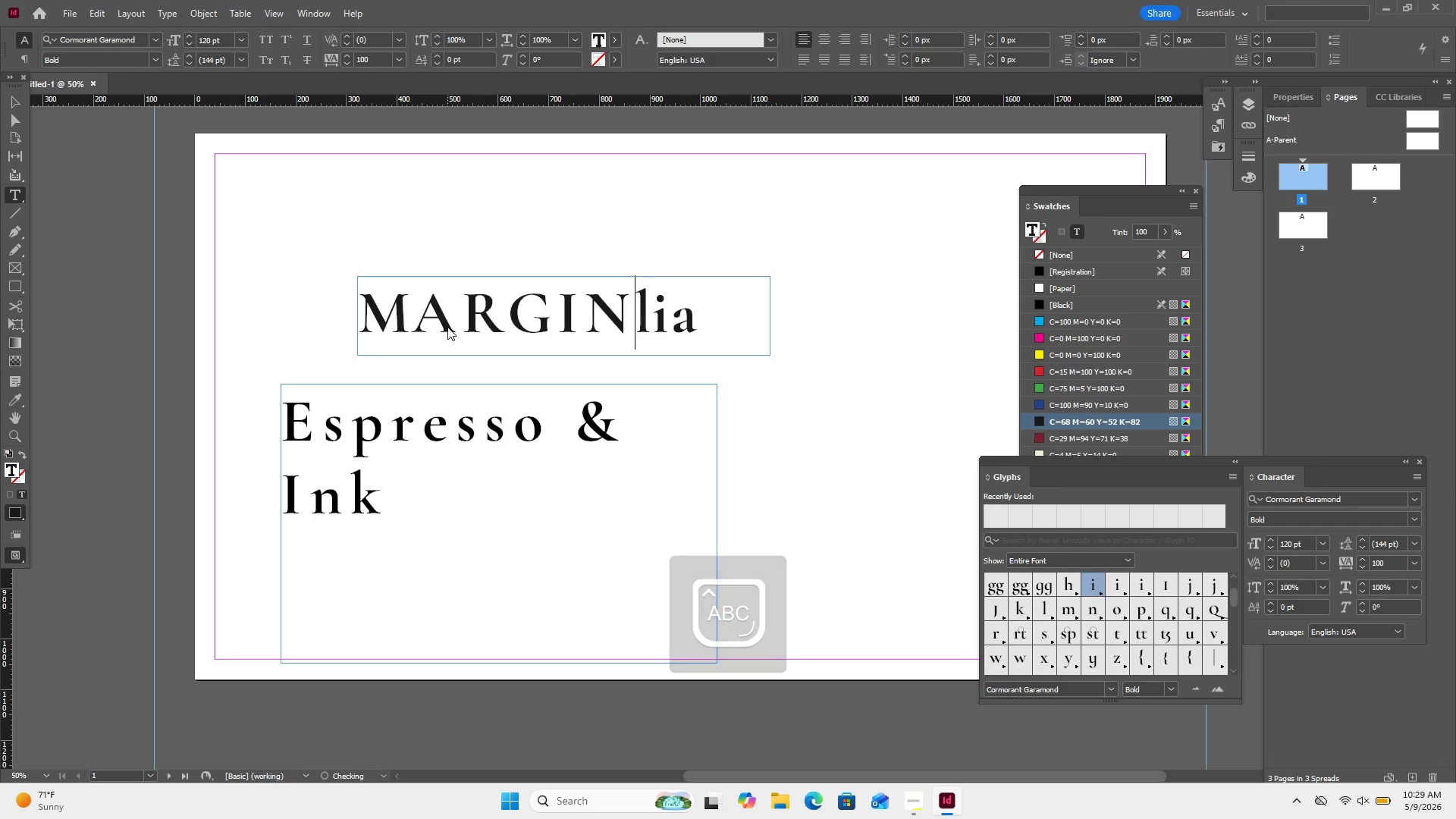 
key(A)
 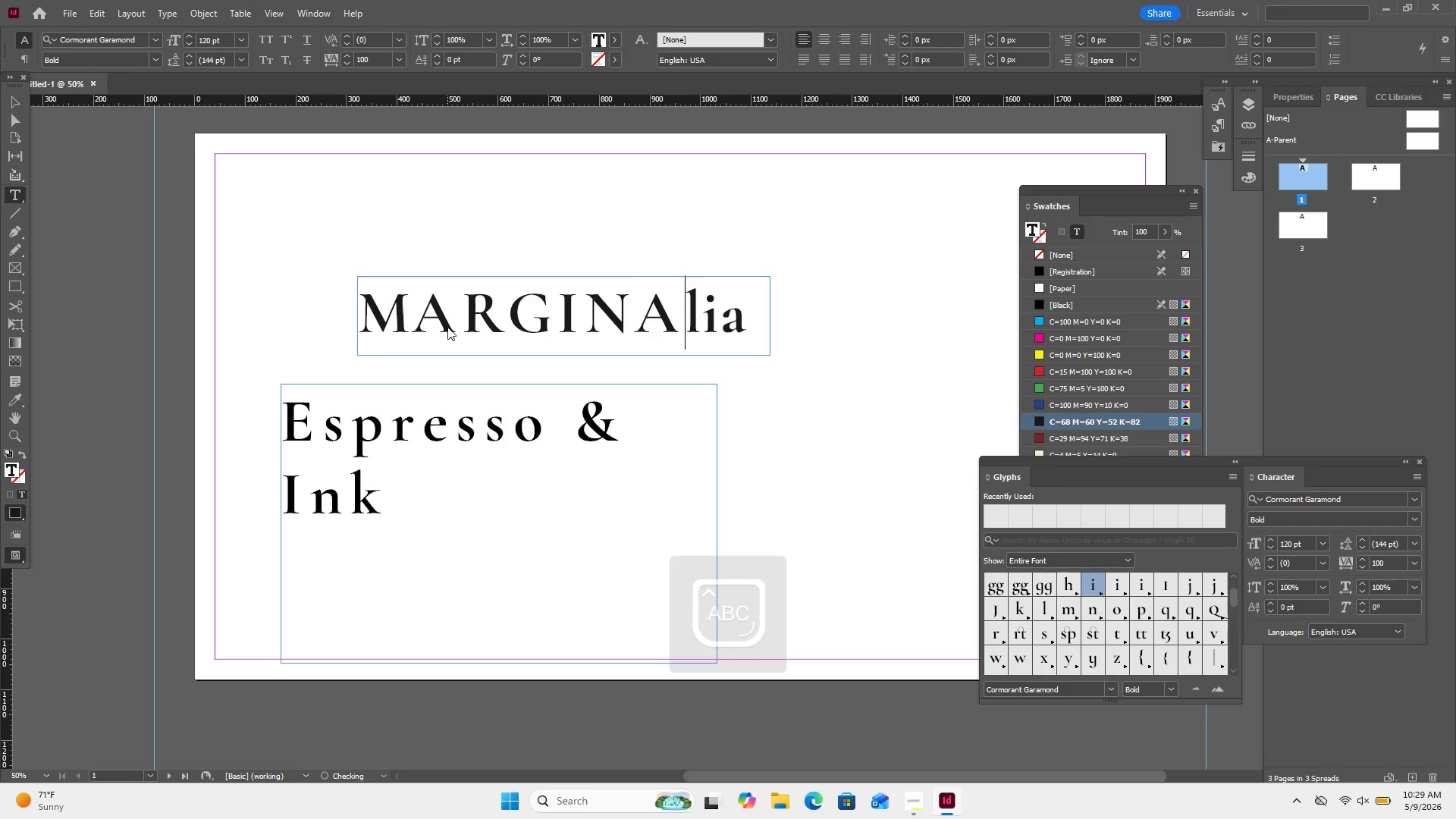 
key(ArrowRight)
 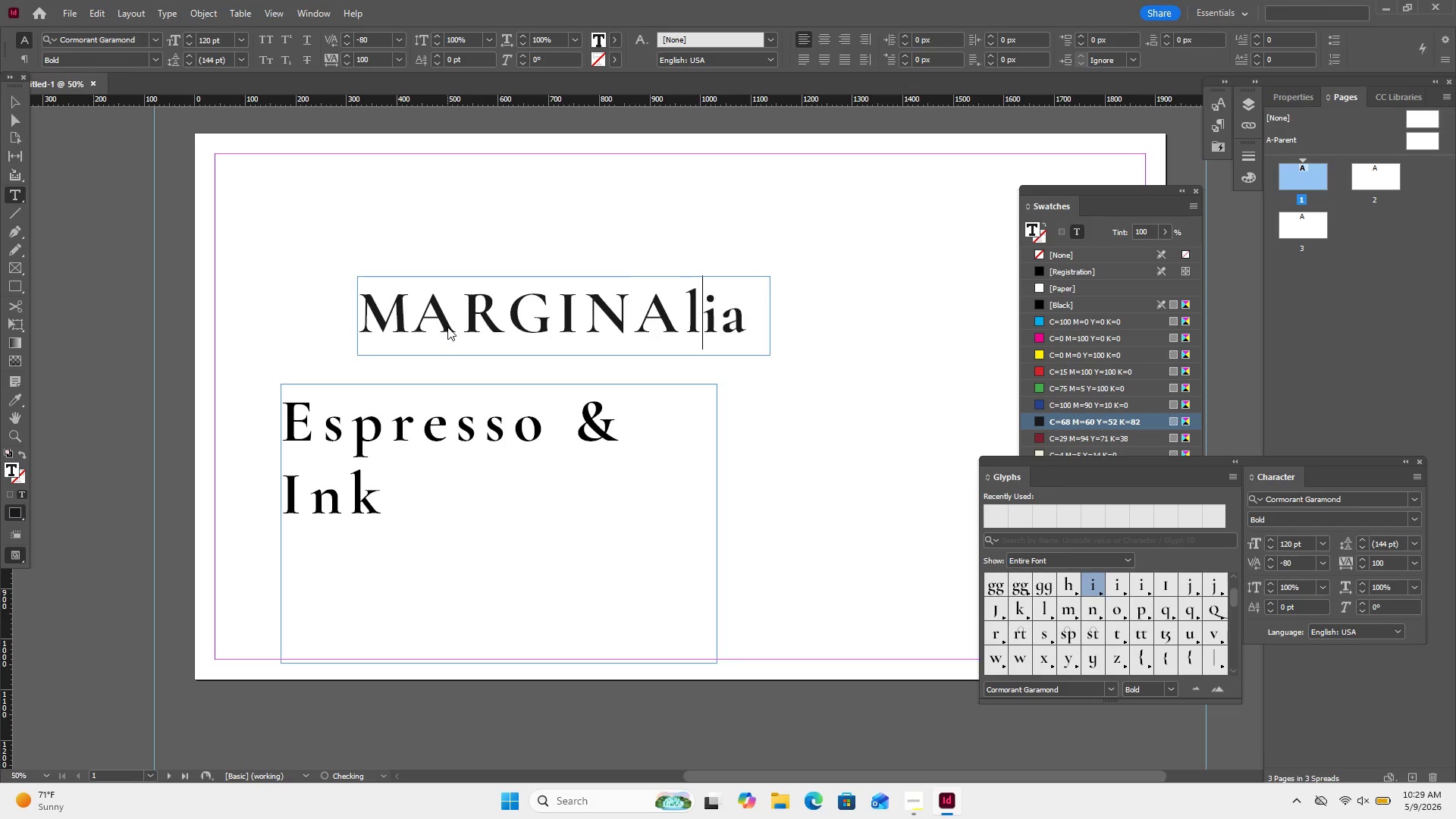 
key(Backspace)
 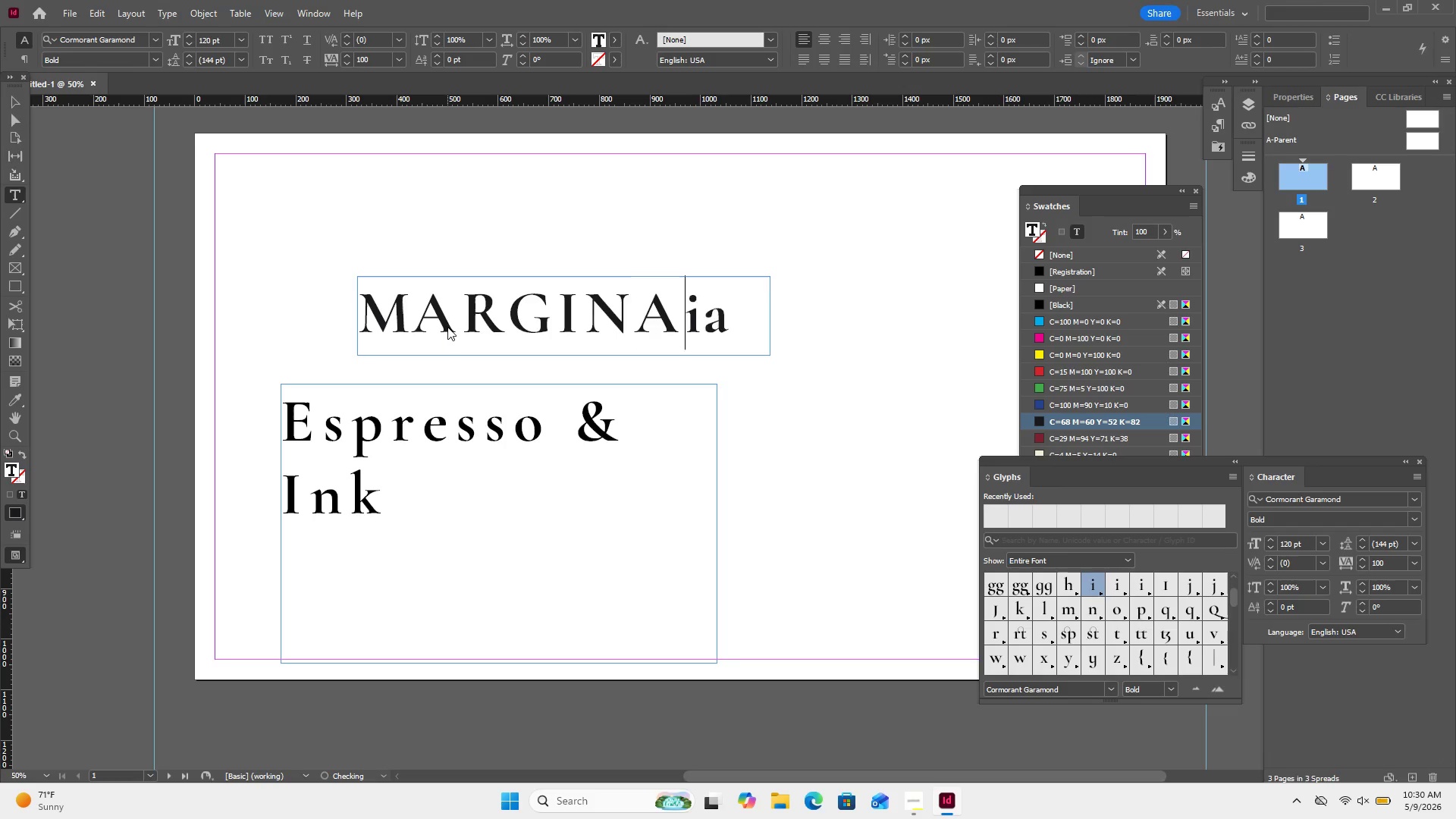 
key(L)
 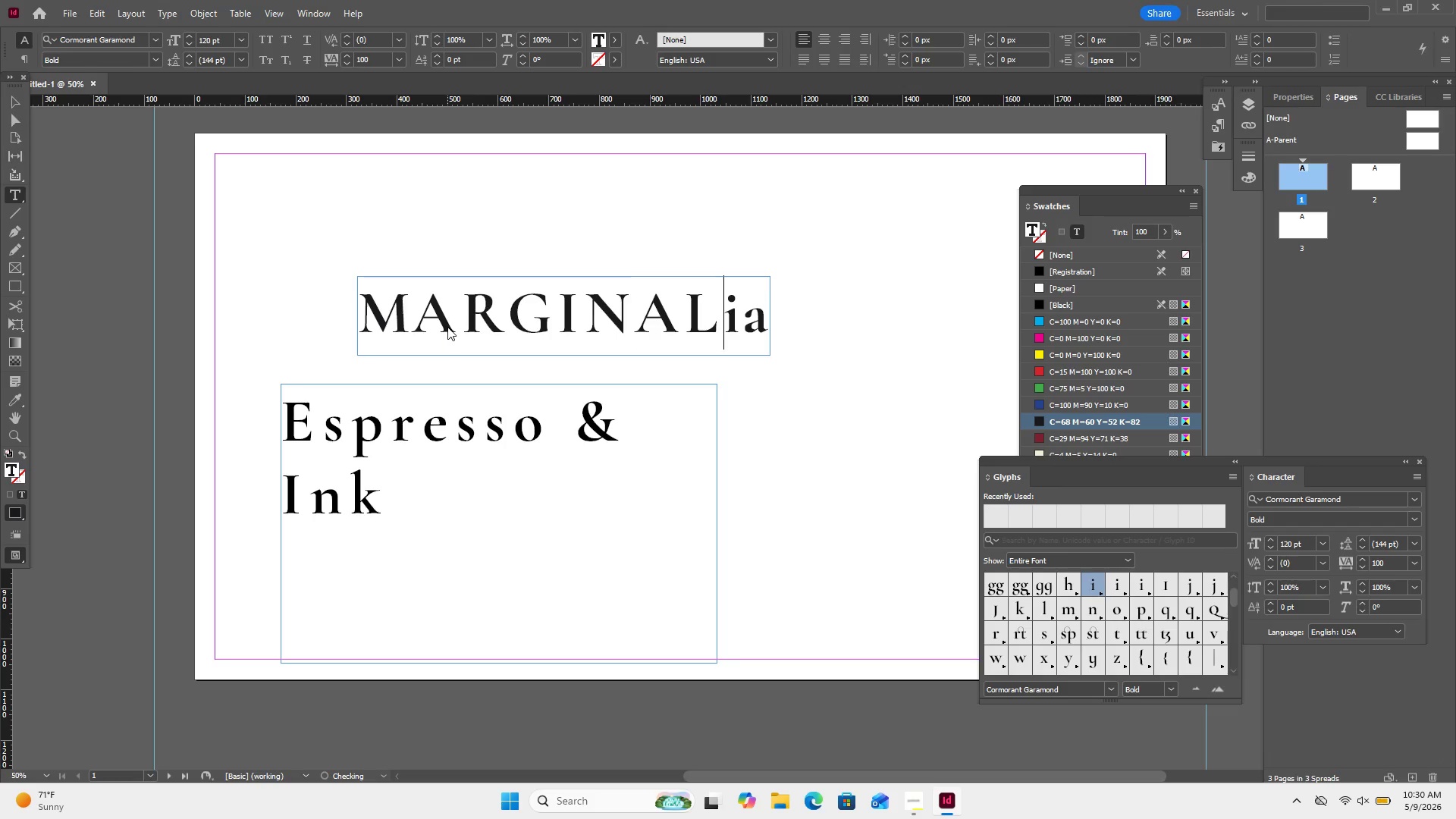 
key(ArrowRight)
 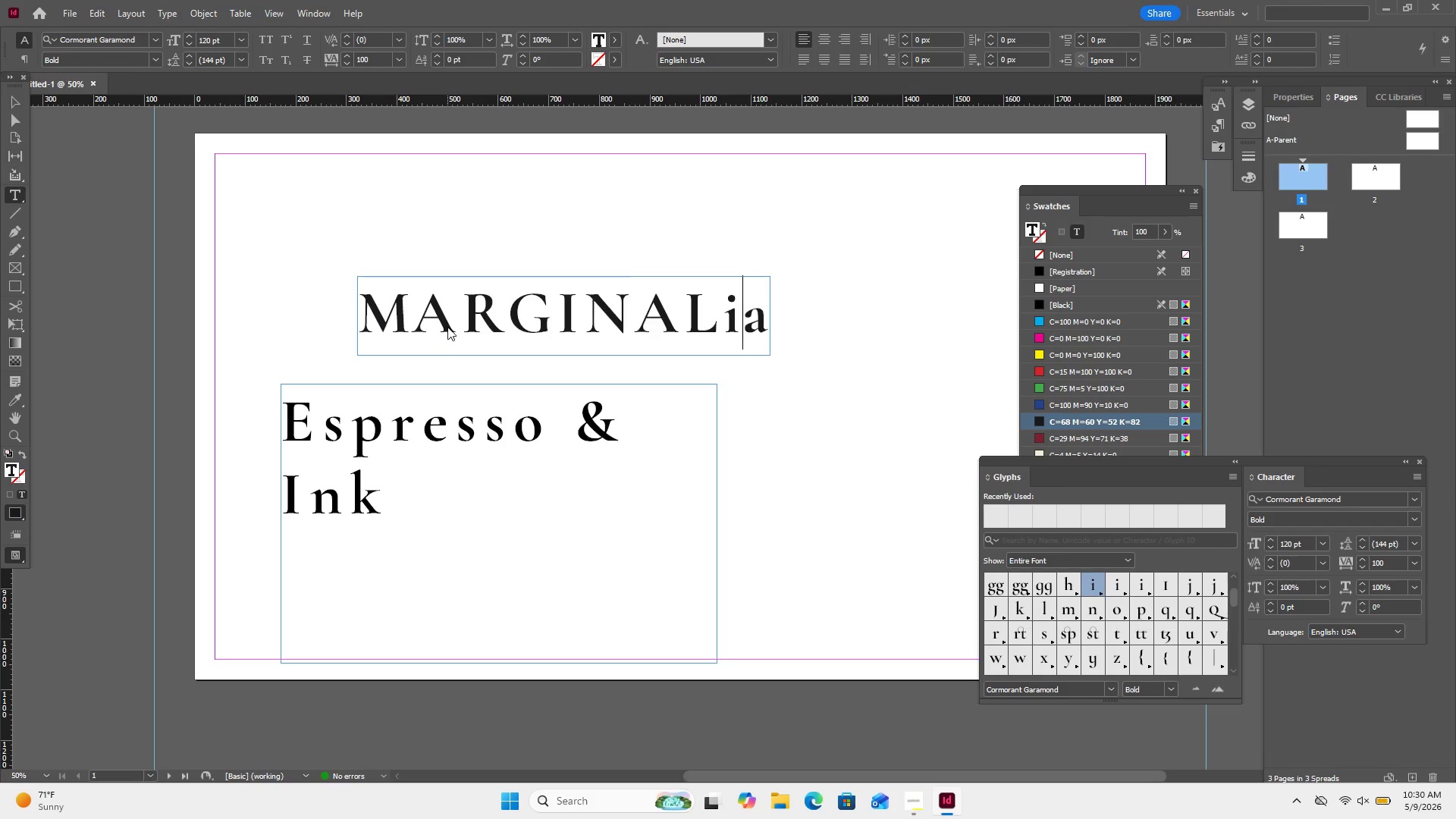 
key(Backspace)
 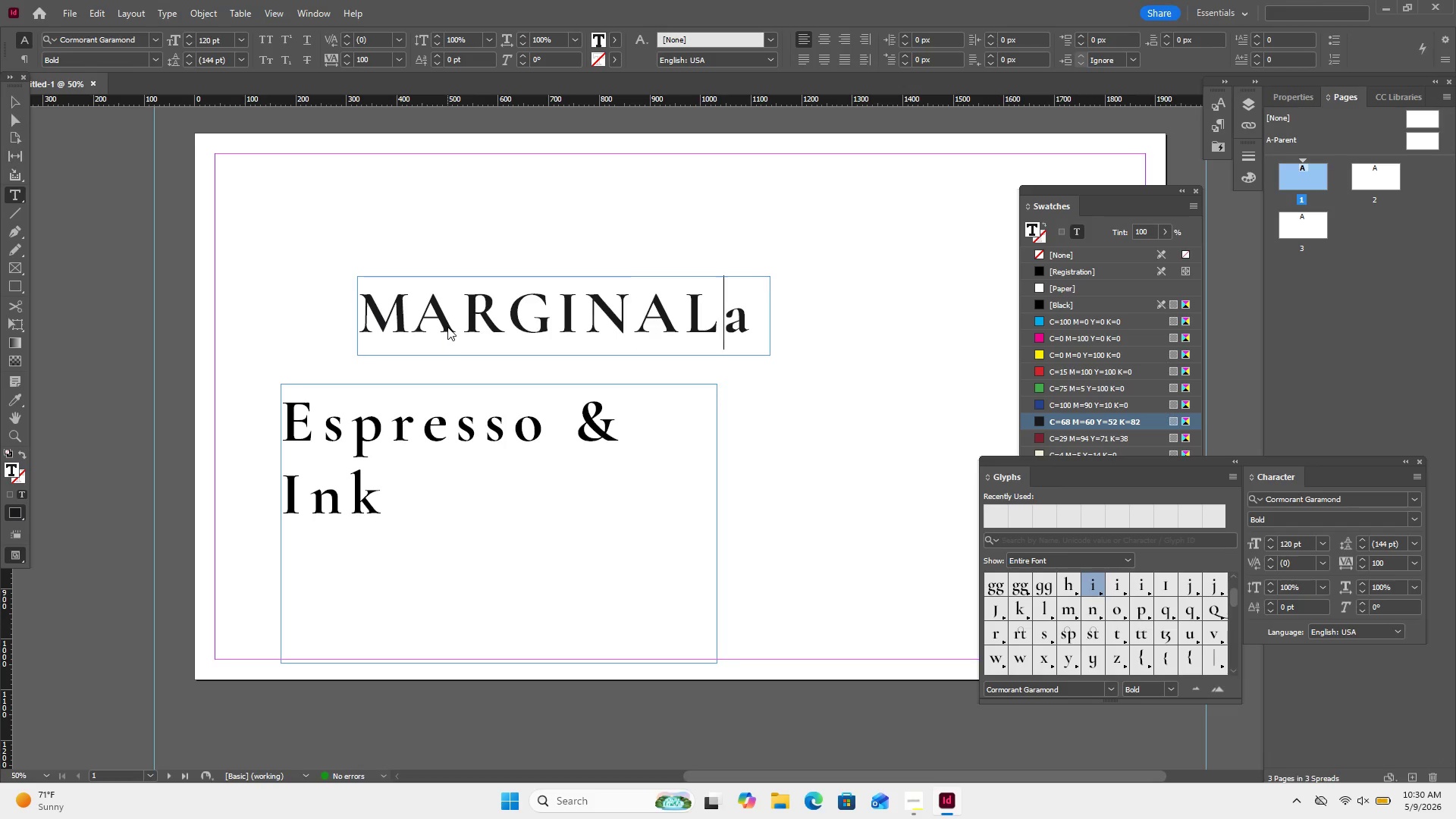 
key(I)
 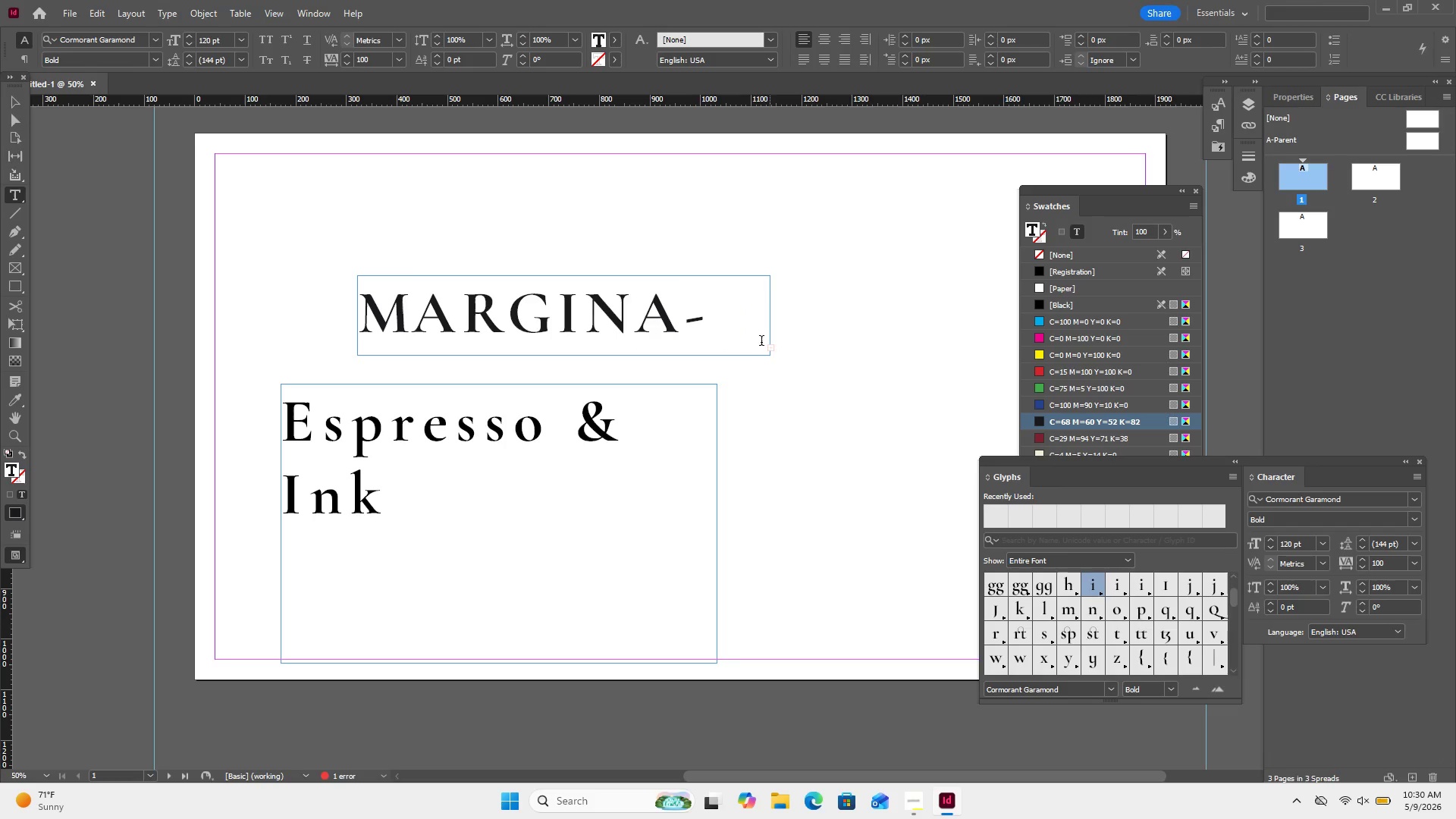 
wait(5.55)
 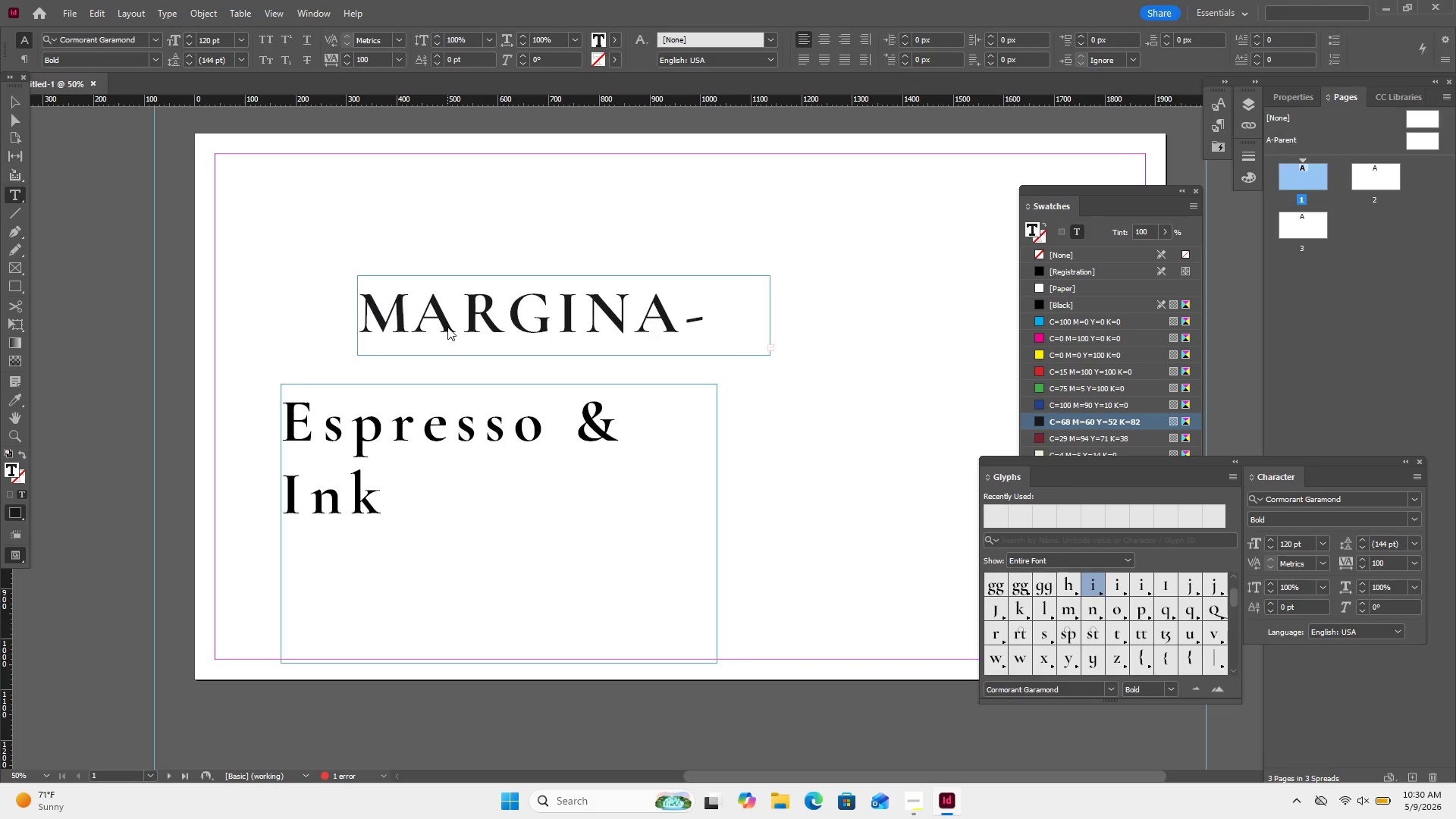 
left_click([3, 105])
 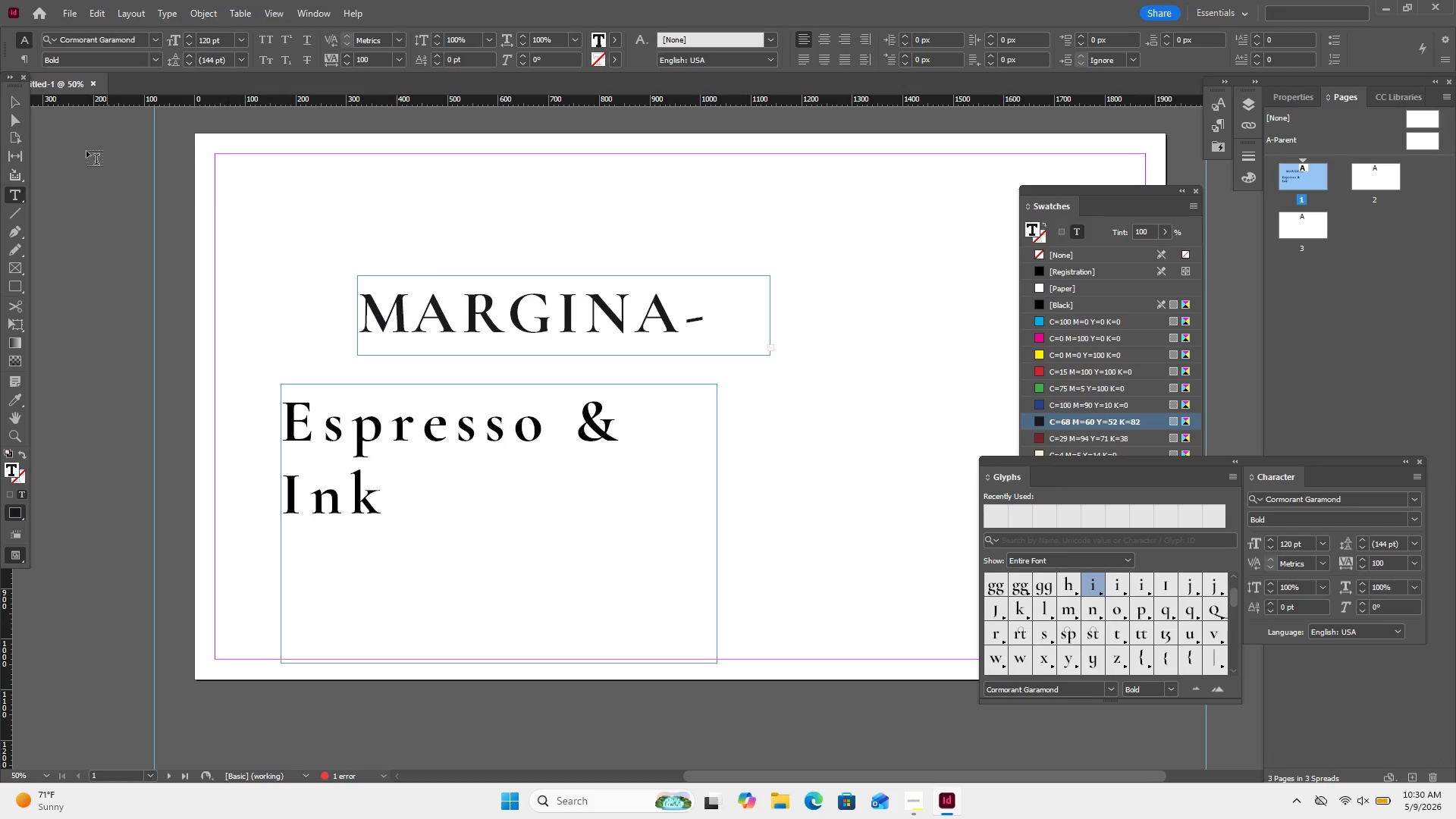 
left_click([12, 99])
 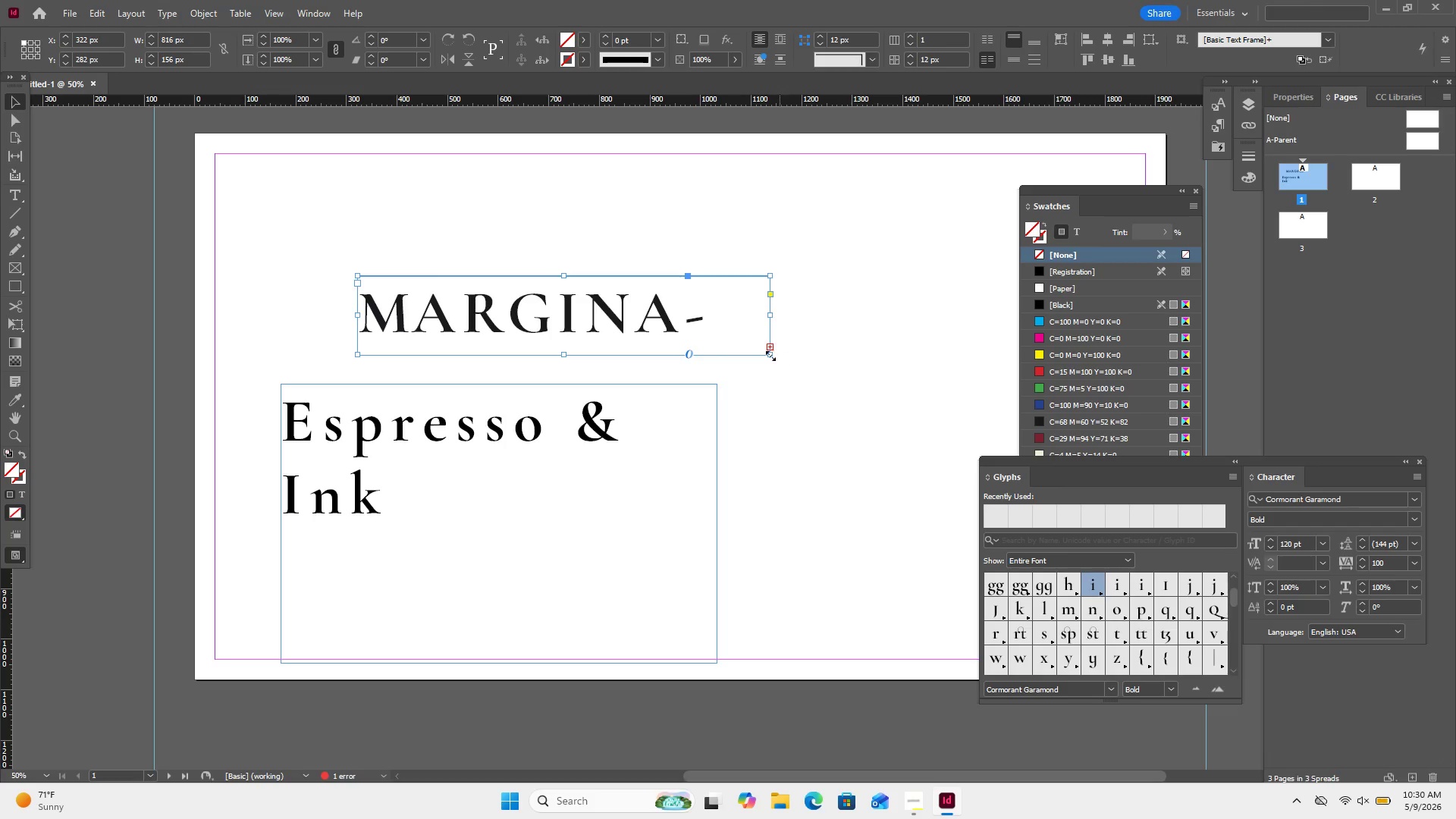 
left_click_drag(start_coordinate=[770, 356], to_coordinate=[952, 360])
 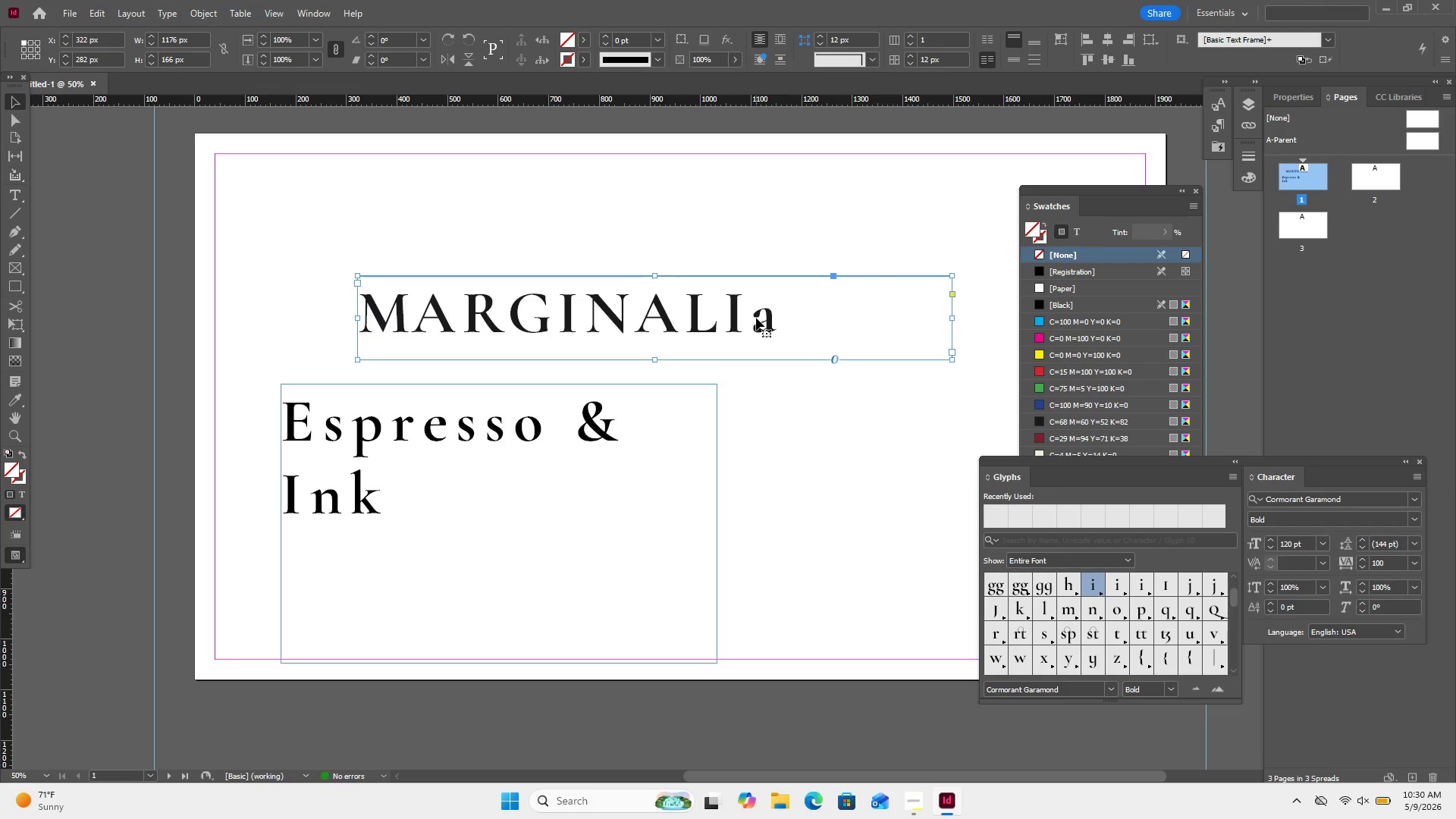 
double_click([756, 318])
 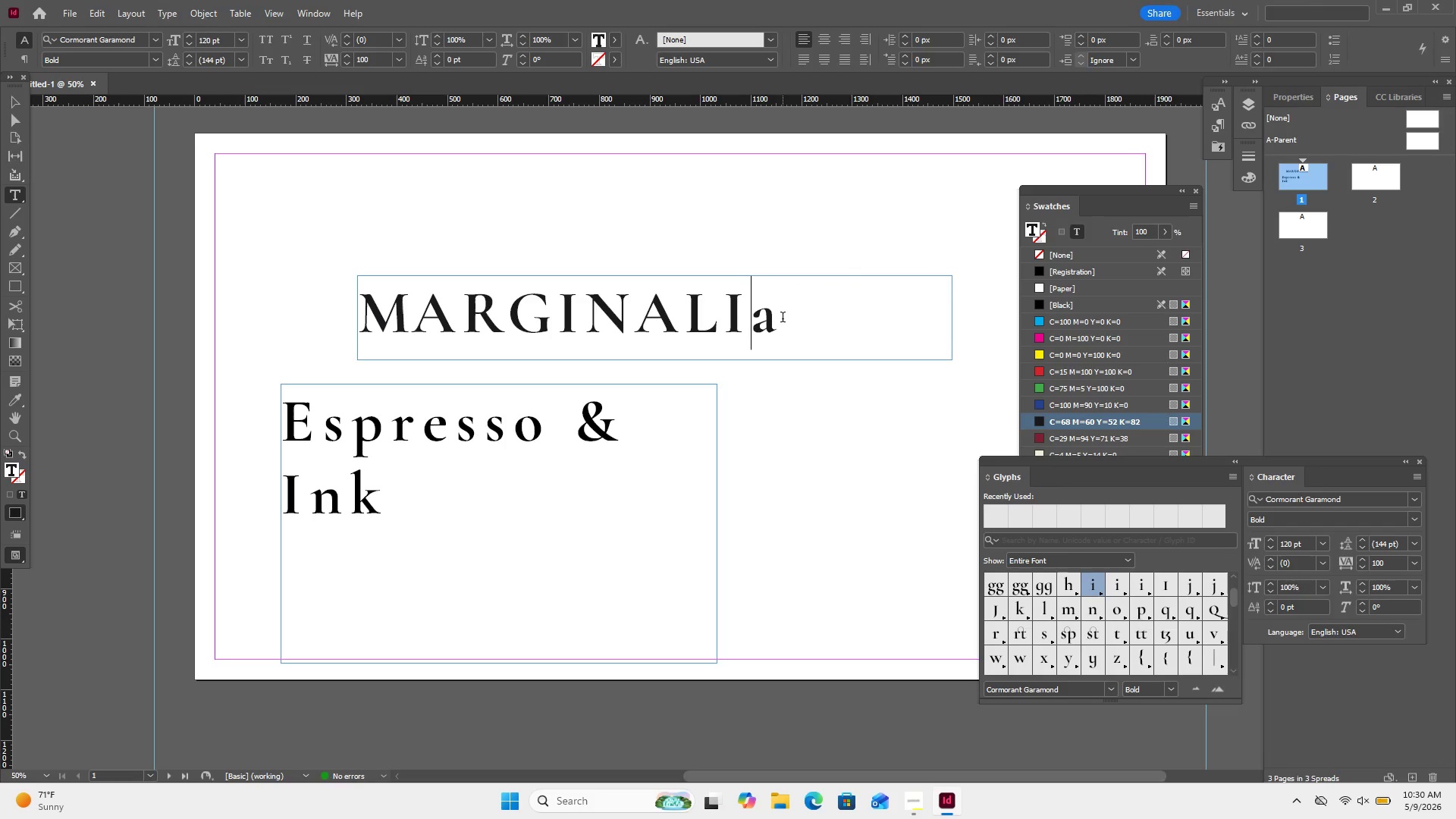 
key(ArrowRight)
 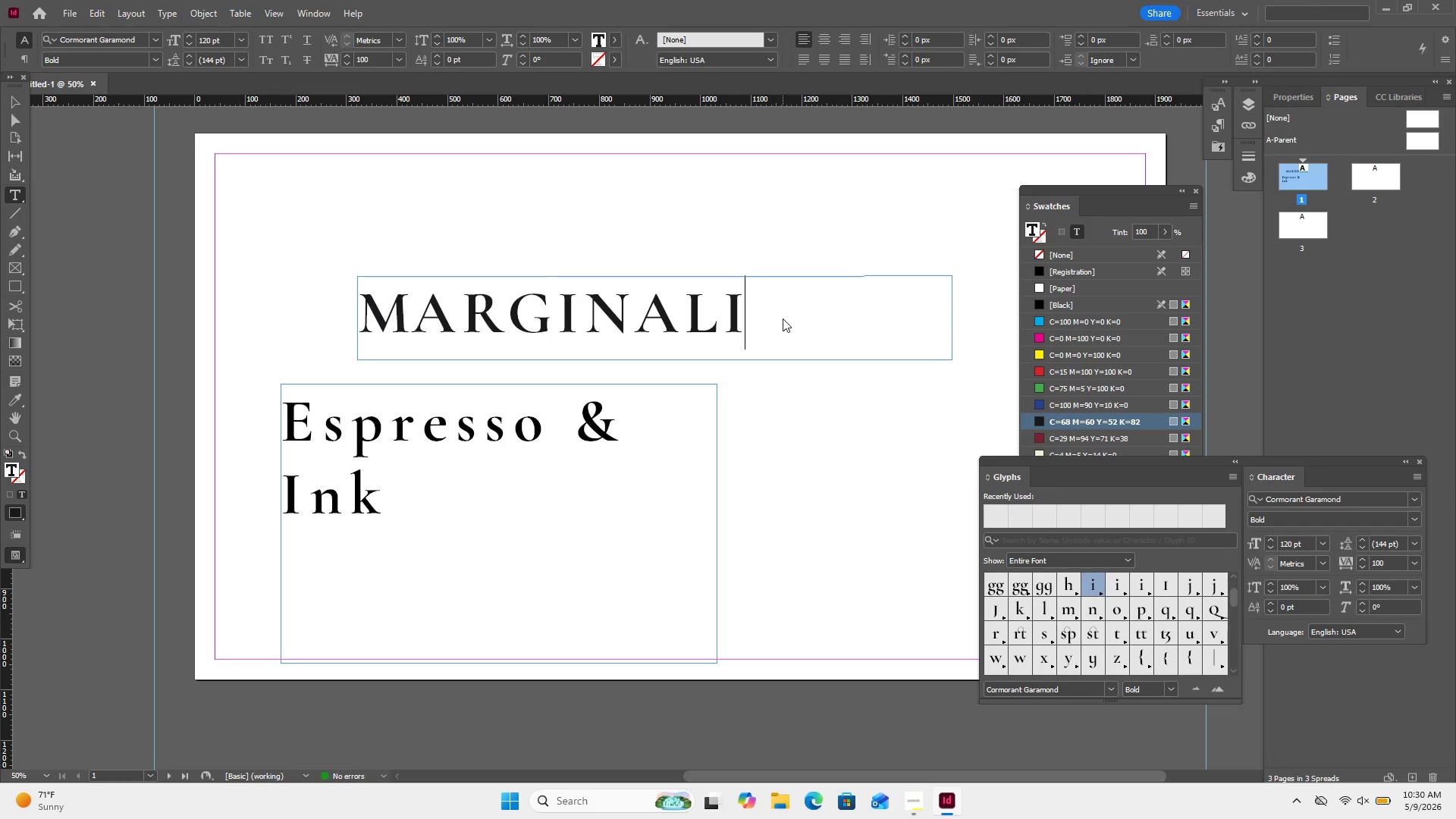 
key(Backspace)
 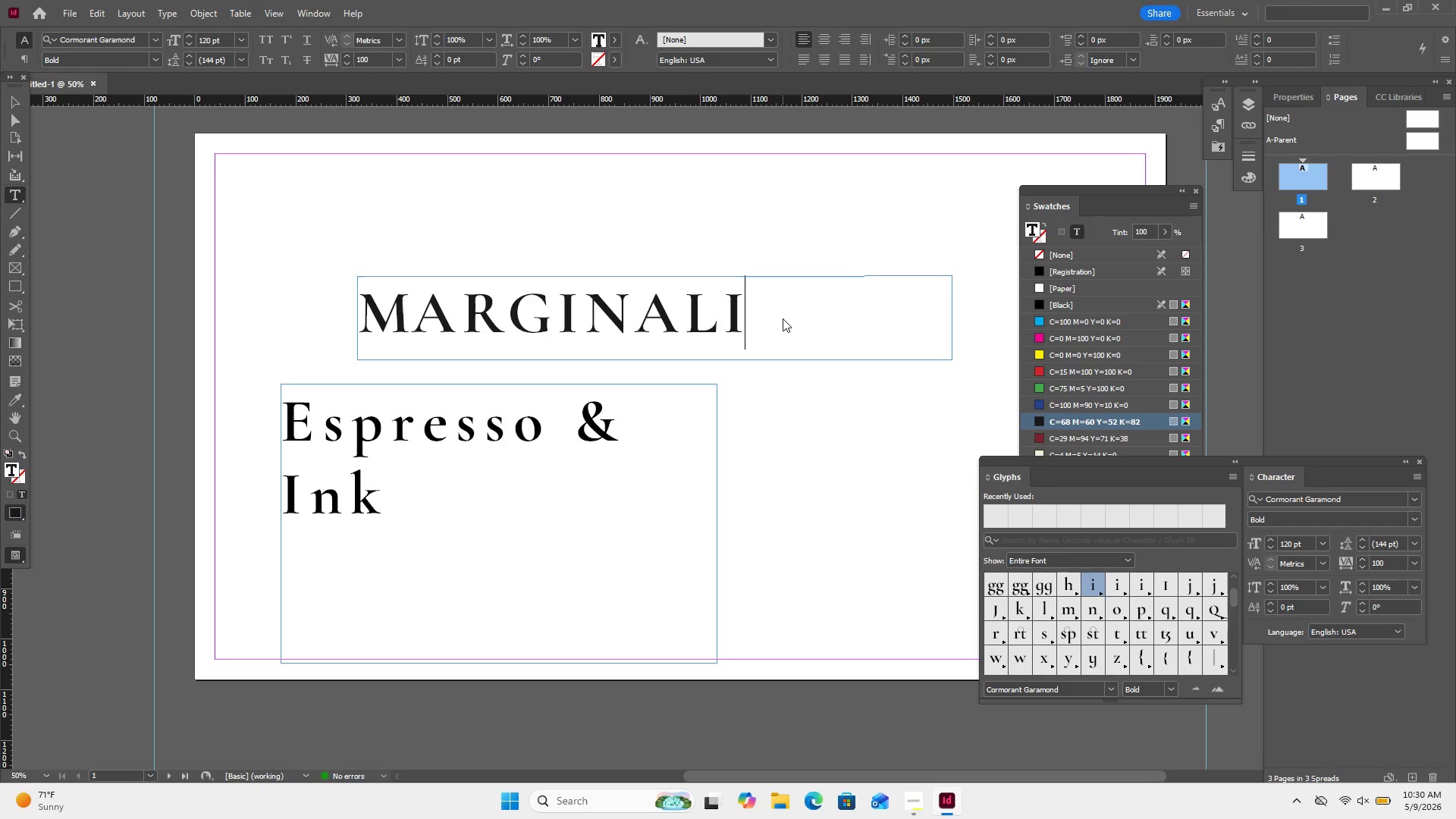 
key(A)
 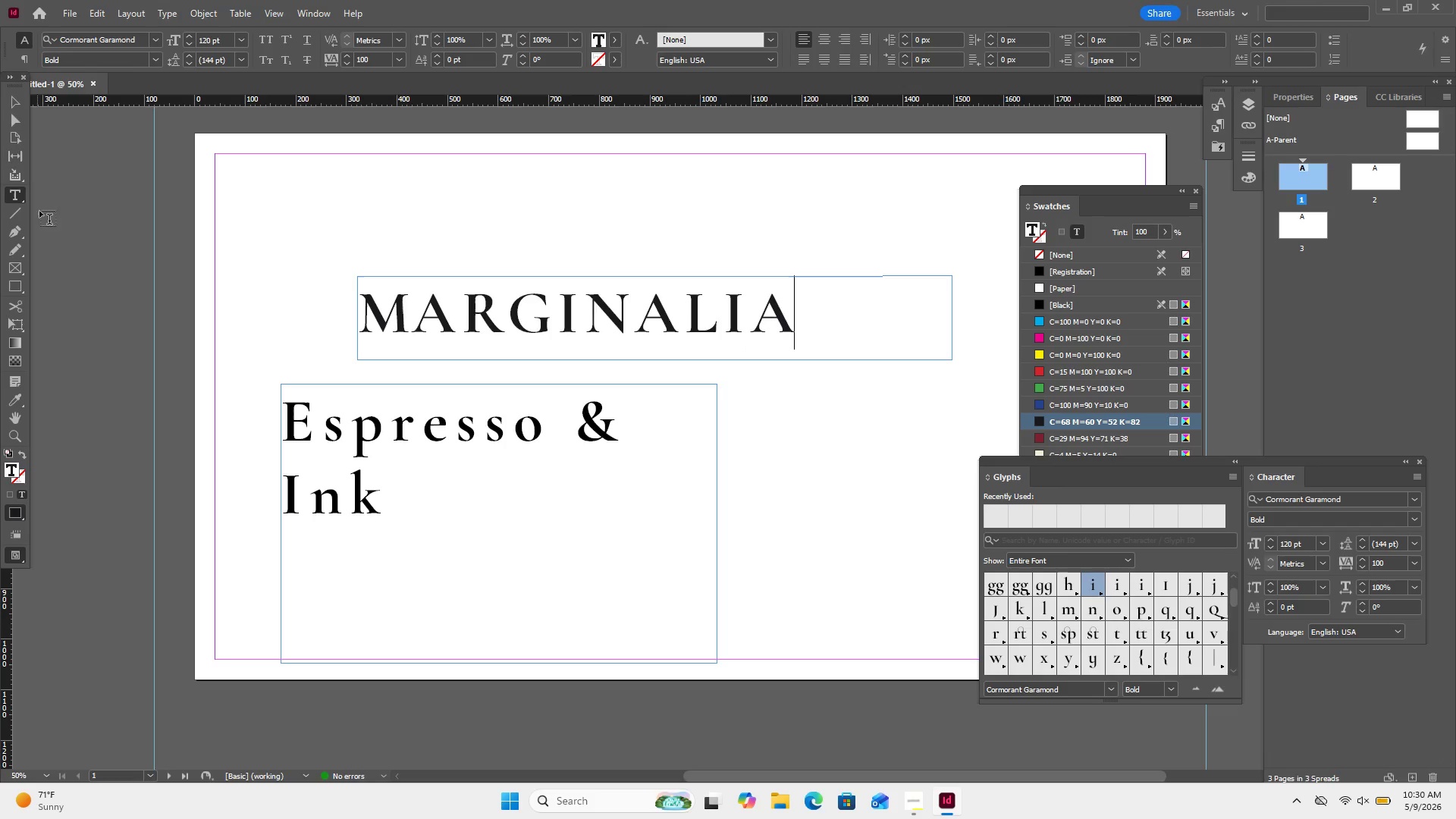 
left_click([14, 108])
 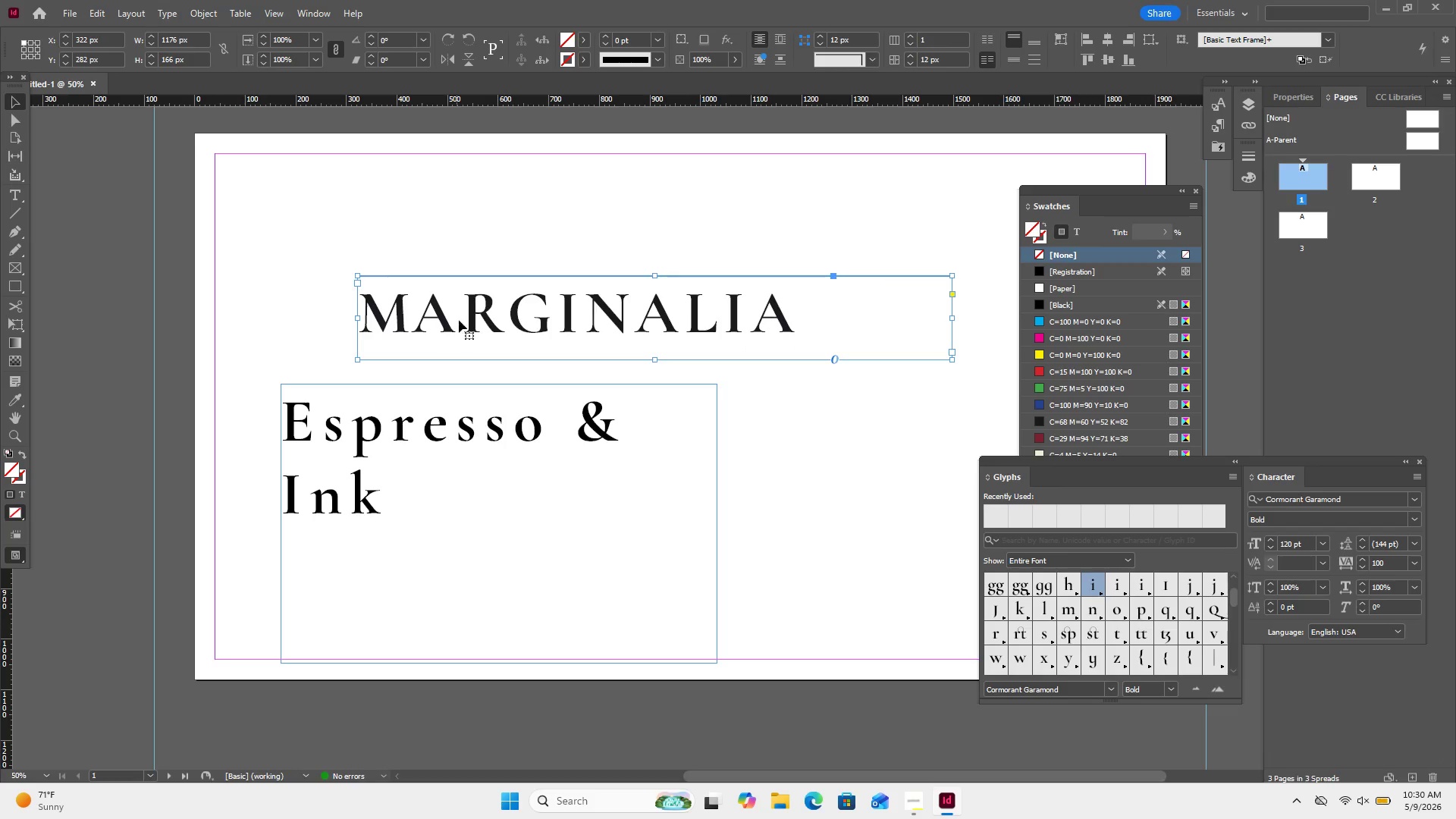 
left_click([459, 318])
 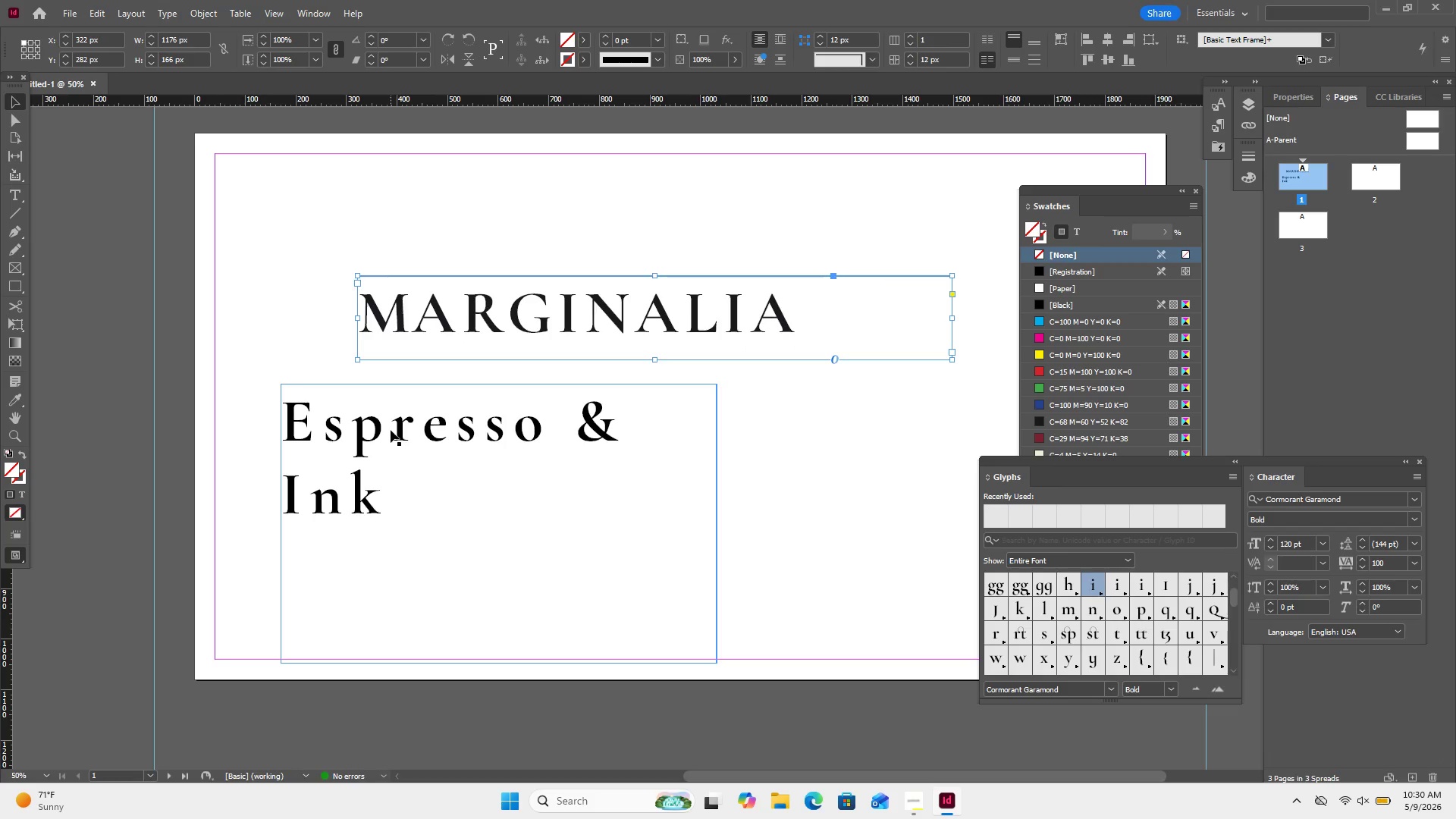 
left_click([391, 430])
 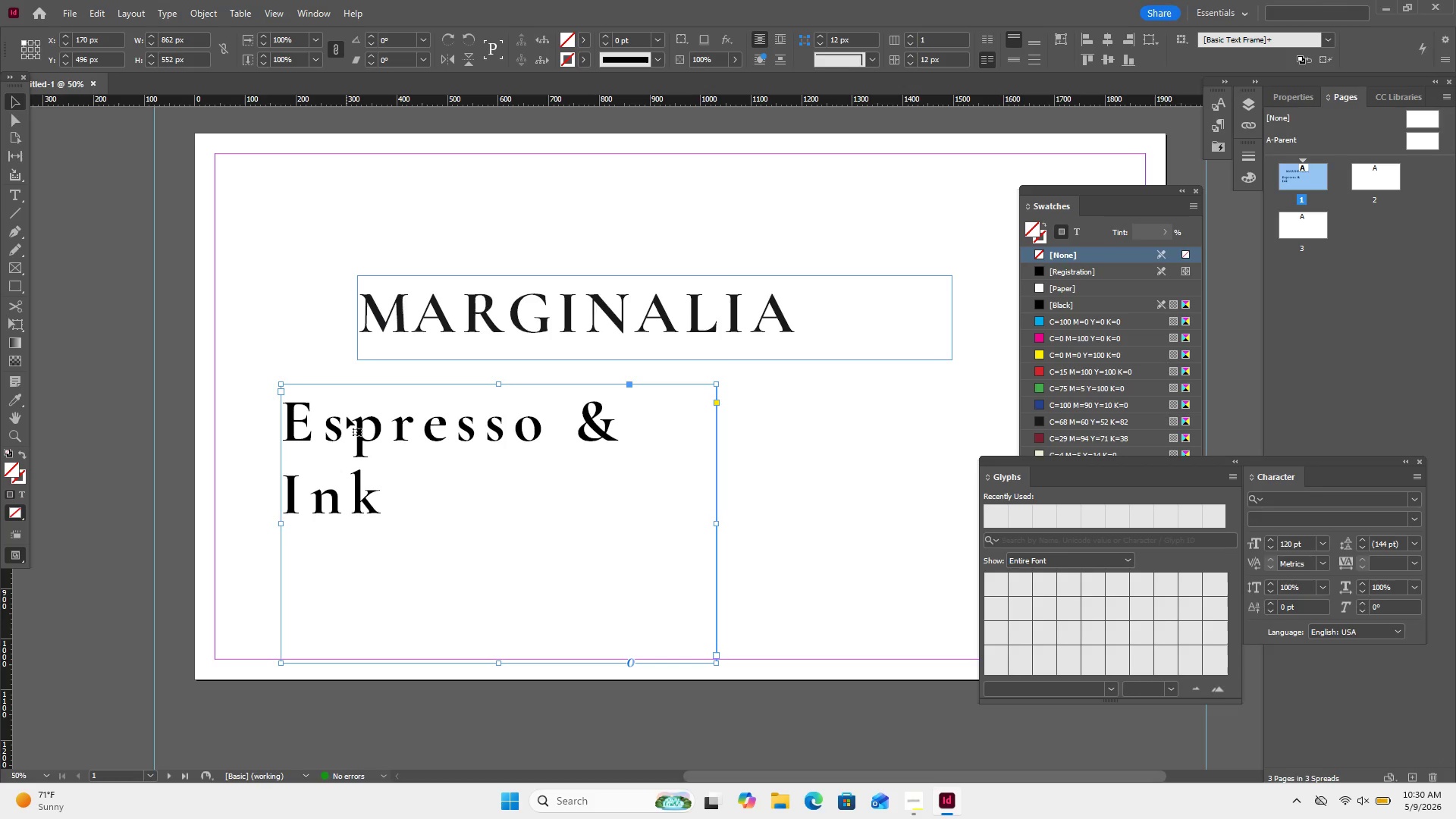 
left_click_drag(start_coordinate=[349, 416], to_coordinate=[354, 419])
 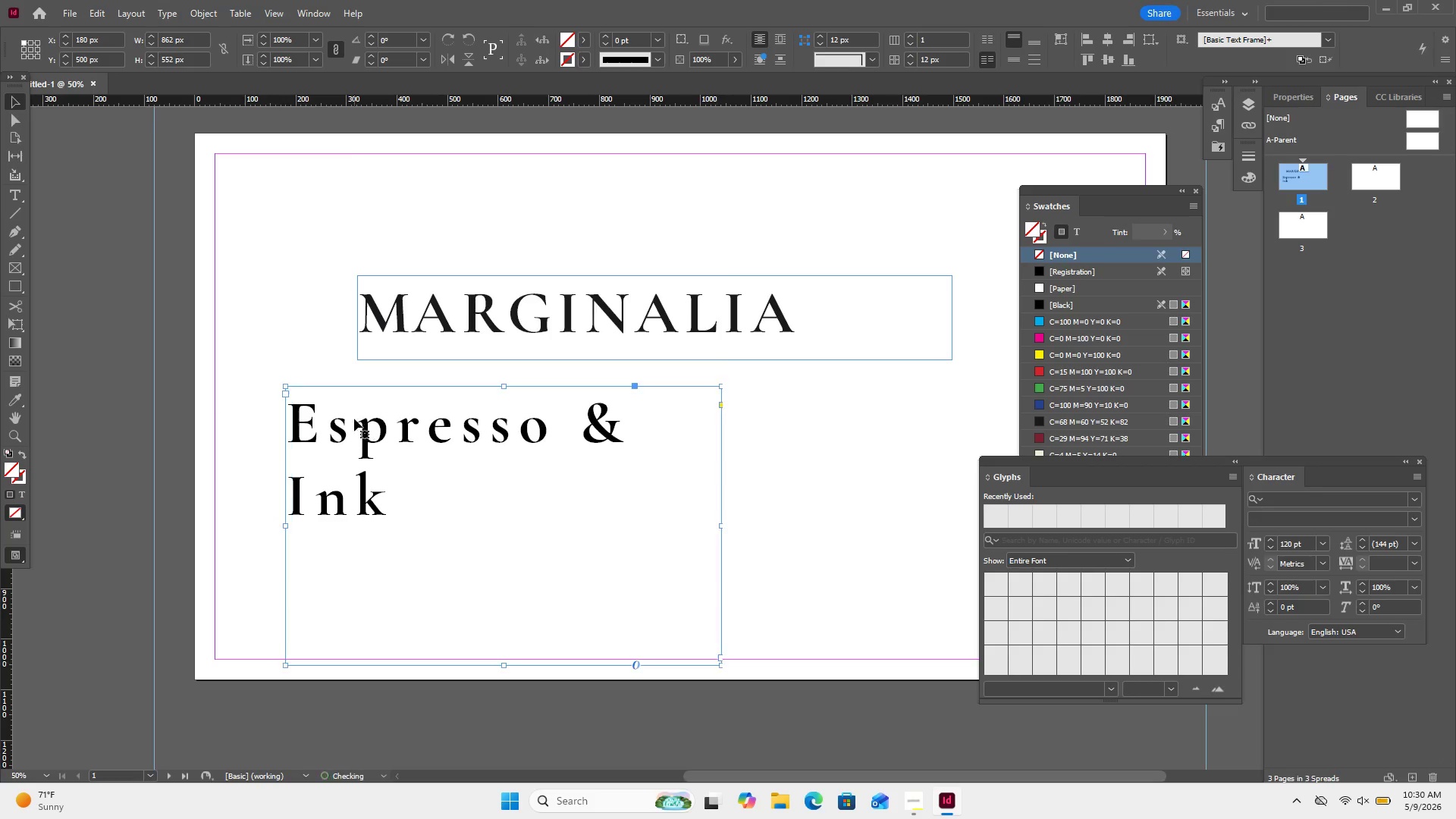 
double_click([354, 419])
 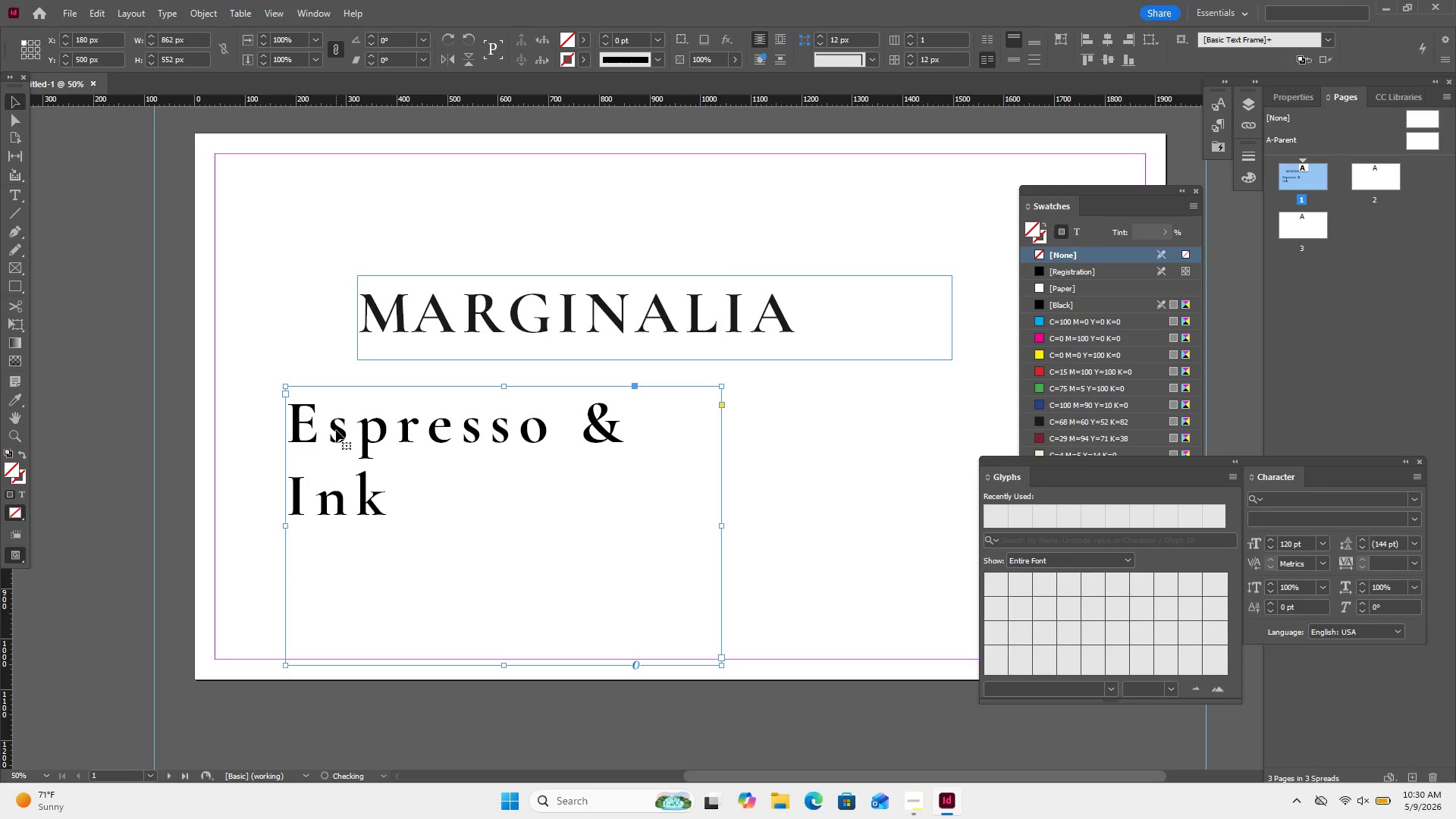 
double_click([336, 430])
 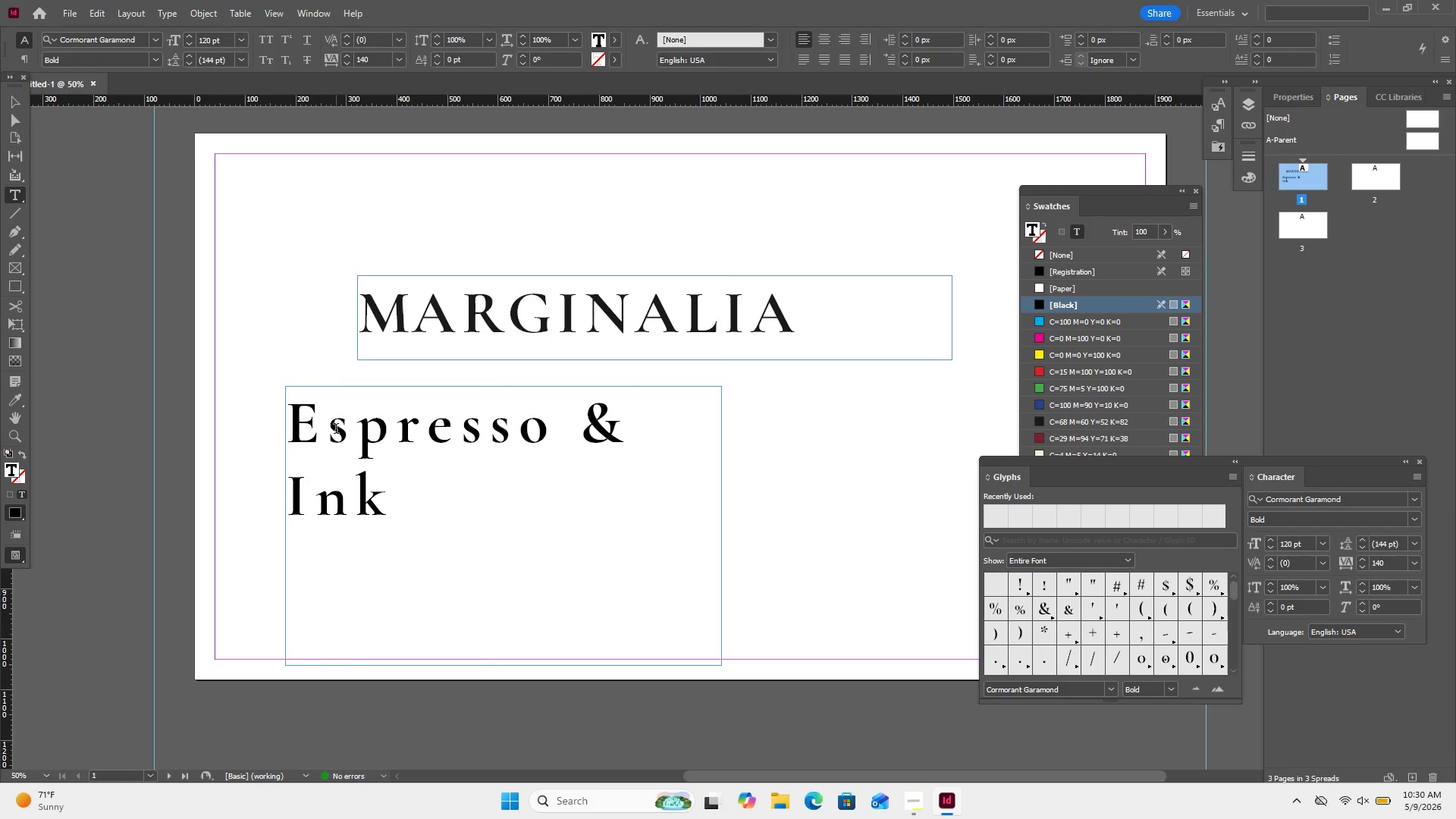 
key(Alt+ArrowLeft)
 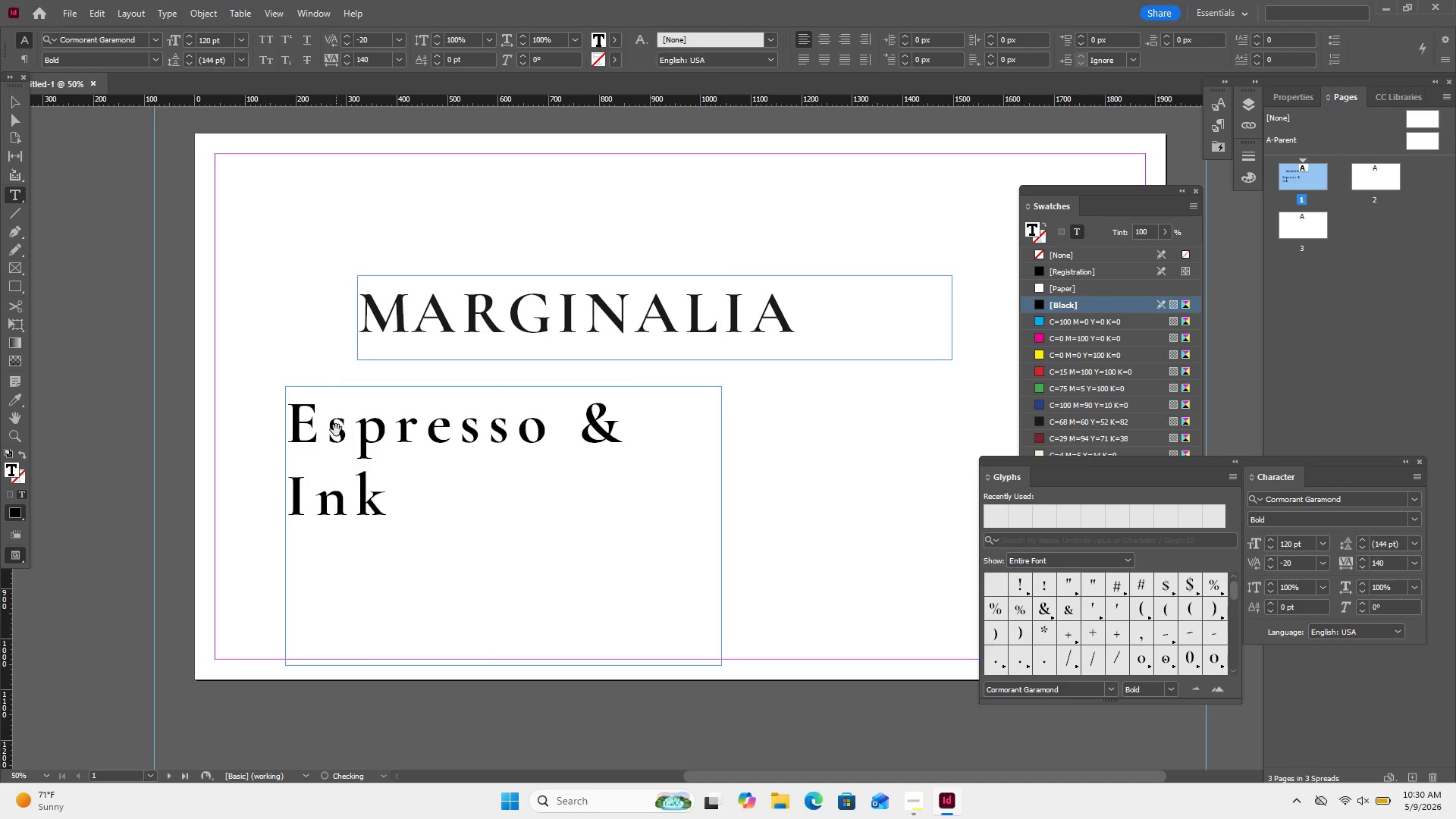 
key(Alt+ArrowLeft)
 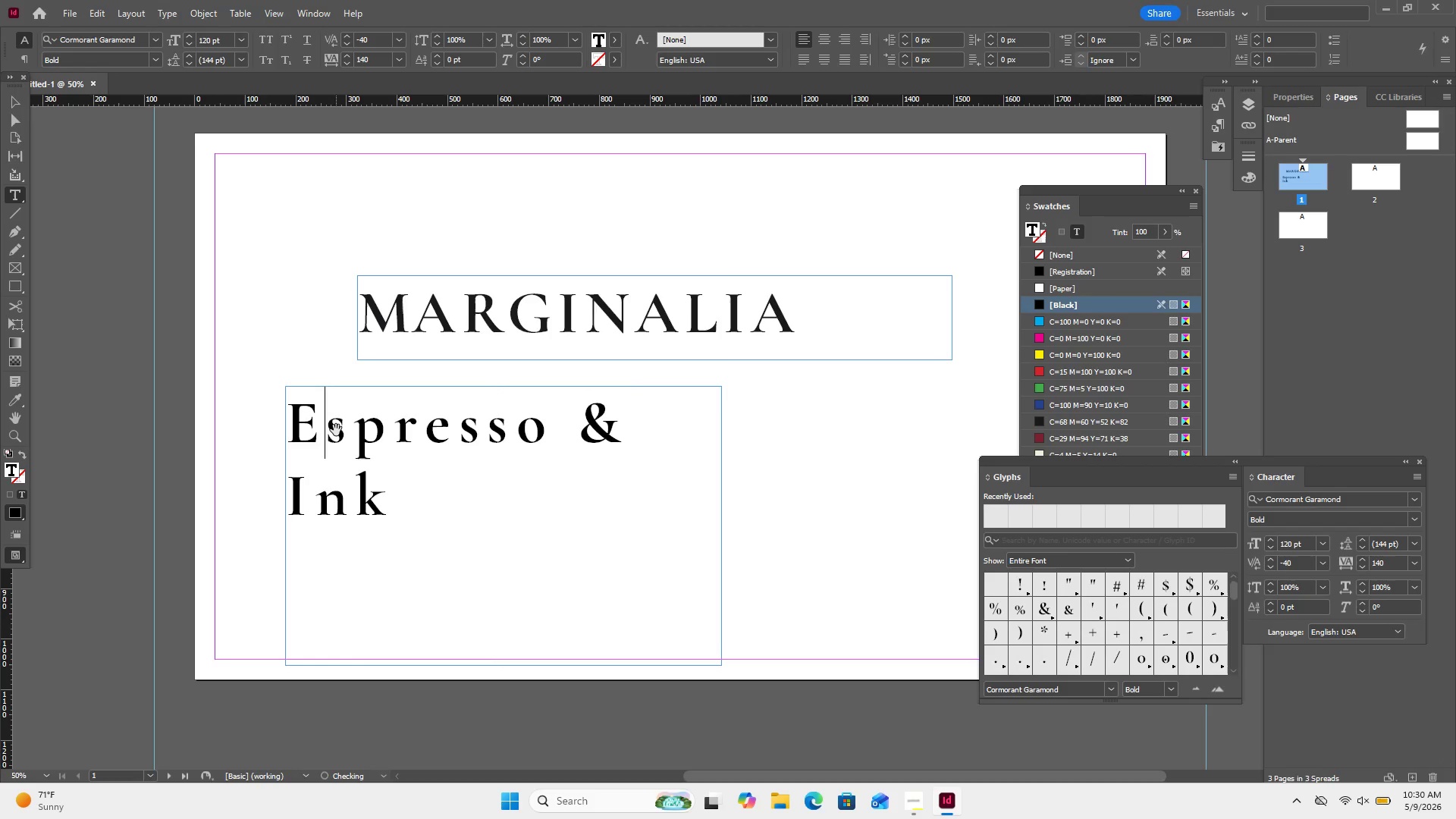 
key(Alt+ArrowLeft)
 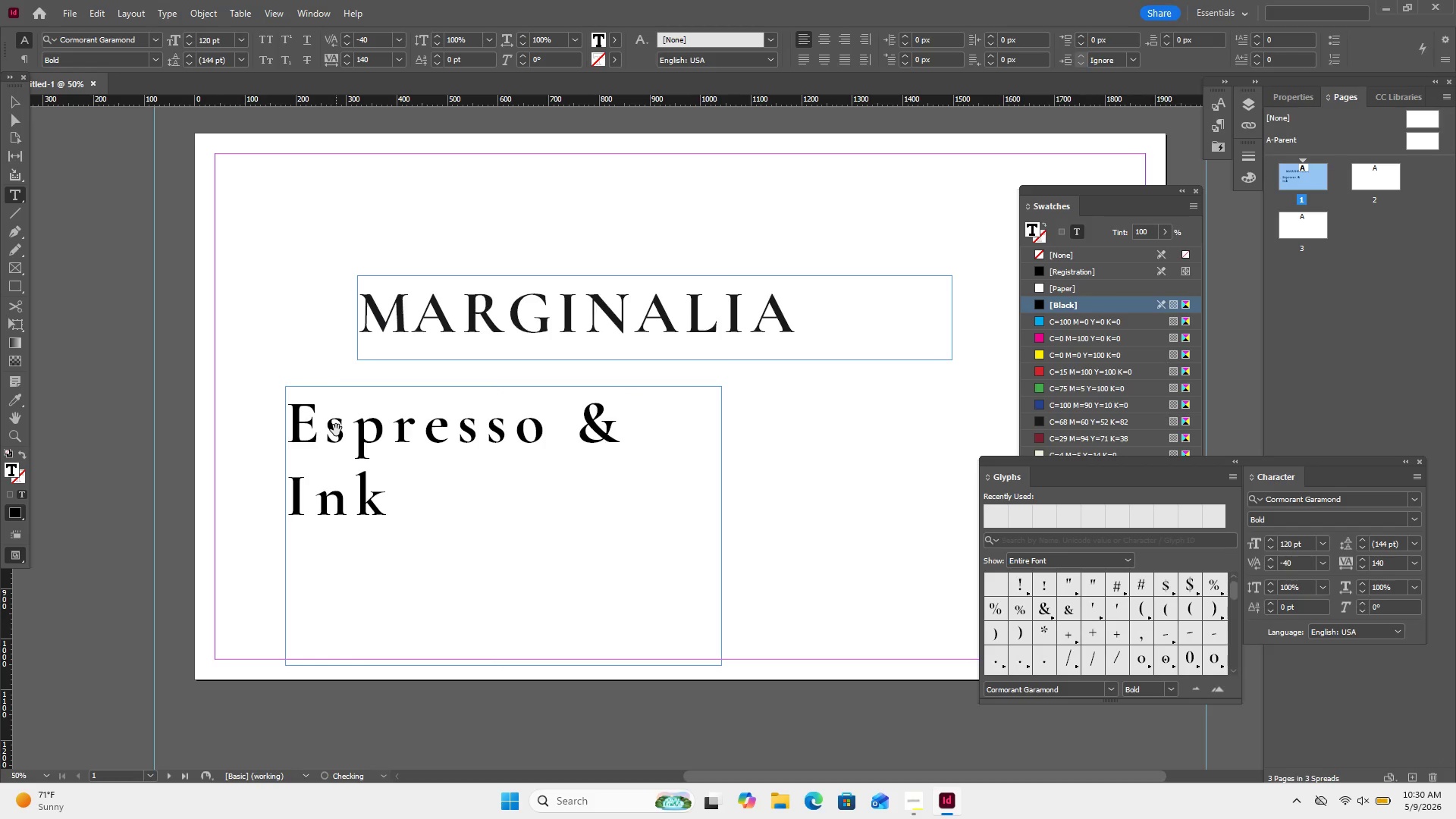 
key(Alt+ArrowLeft)
 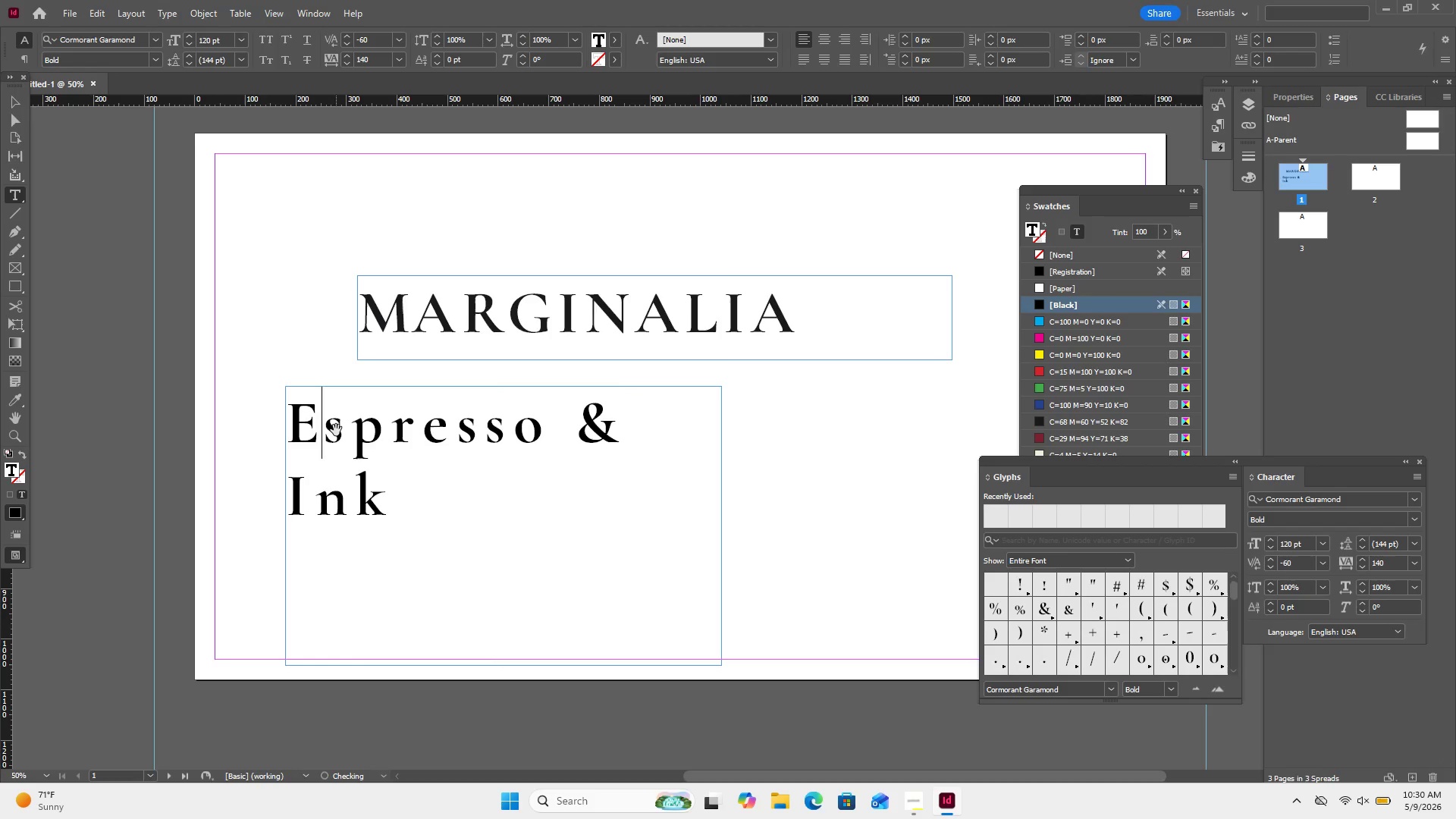 
key(Alt+ArrowLeft)
 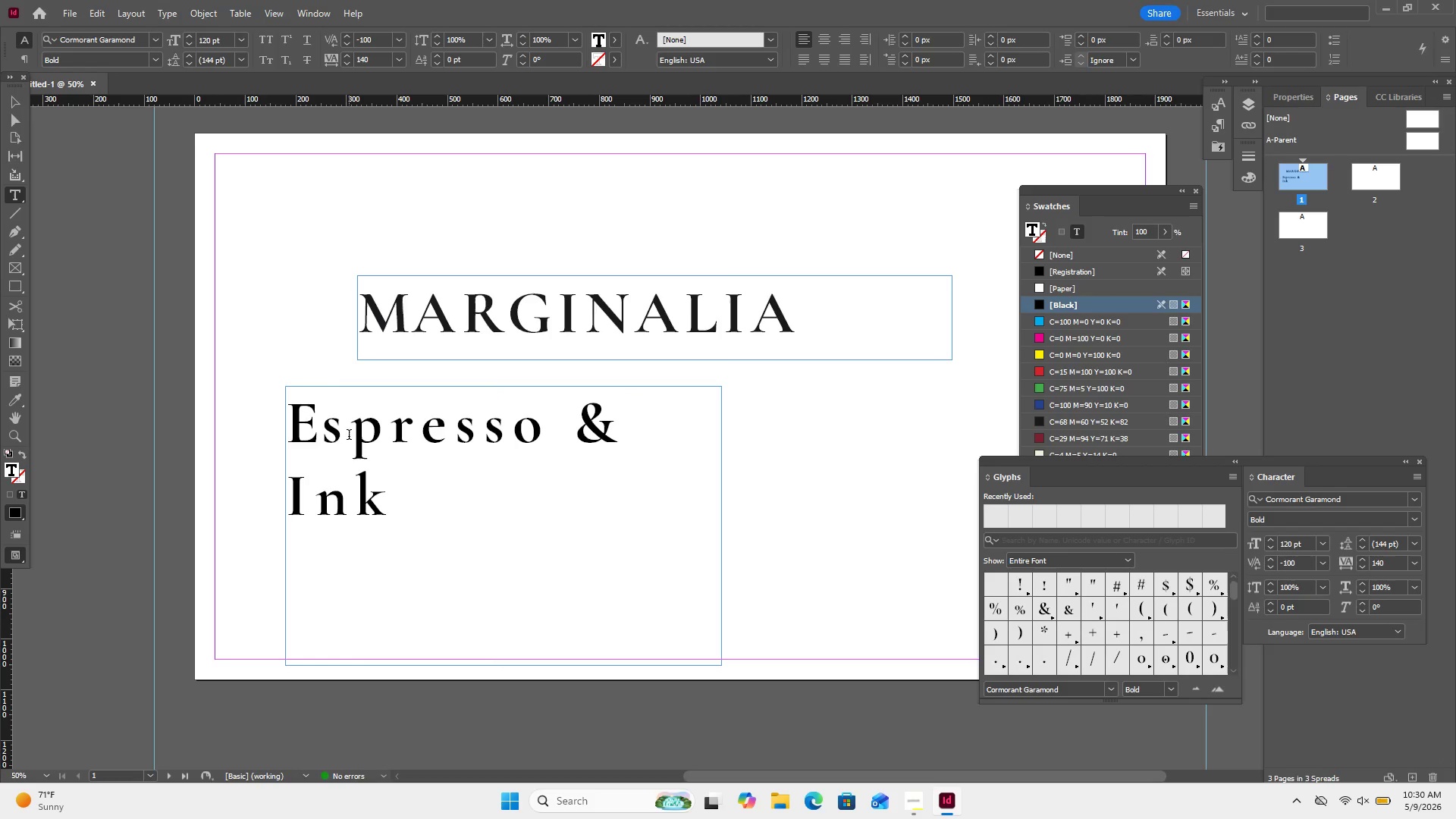 
left_click([356, 428])
 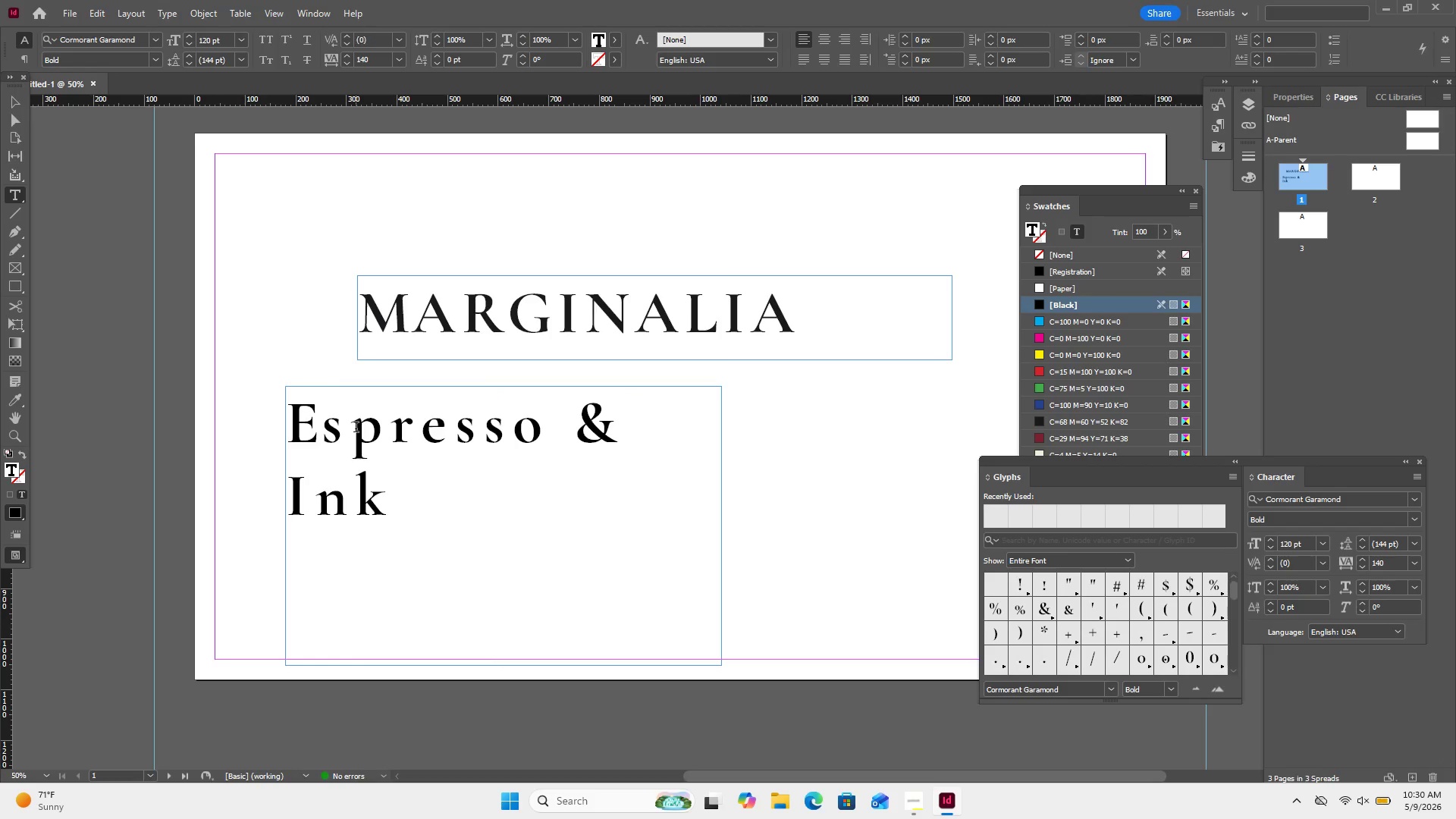 
key(Alt+ArrowLeft)
 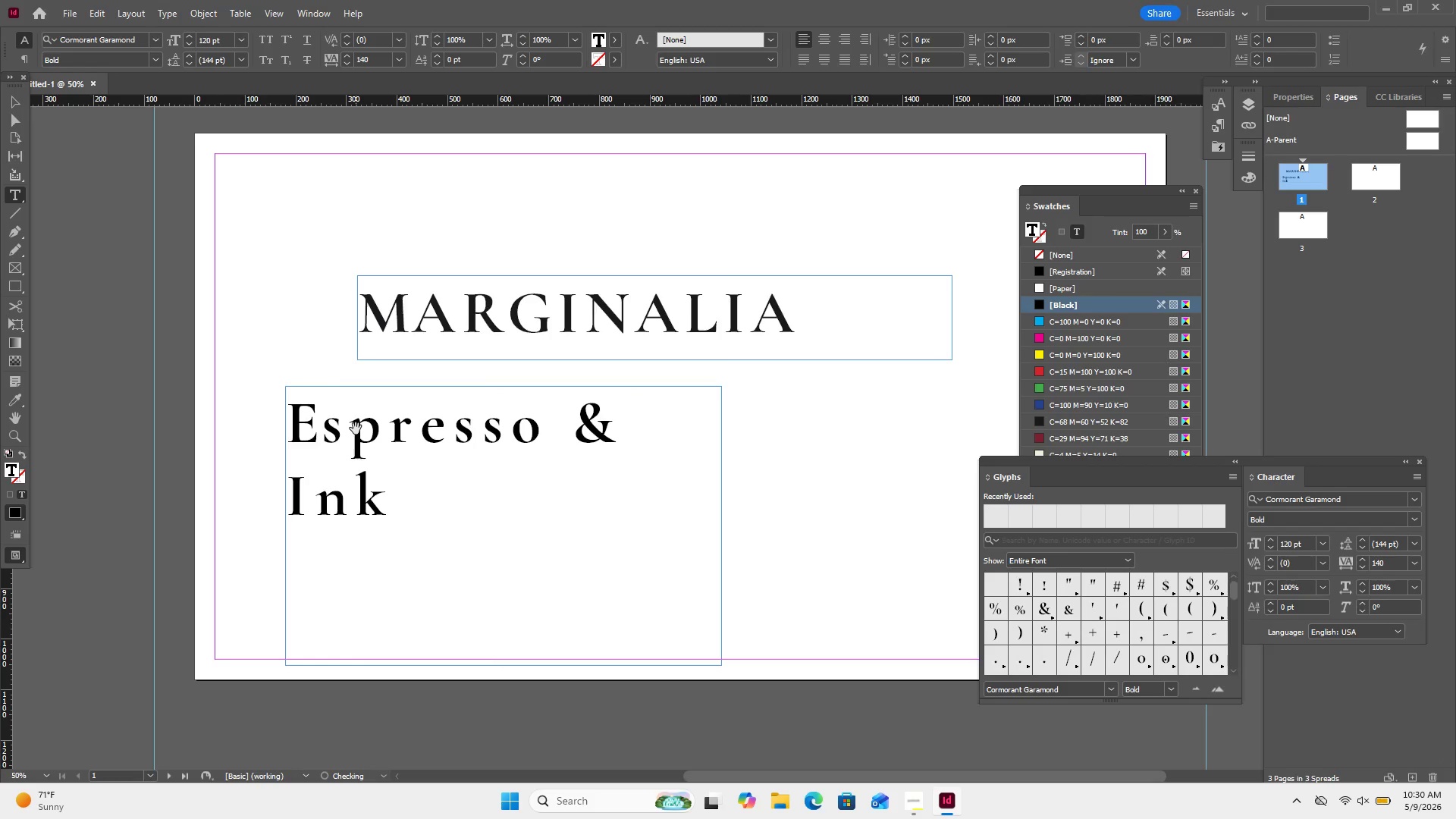 
key(Alt+ArrowLeft)
 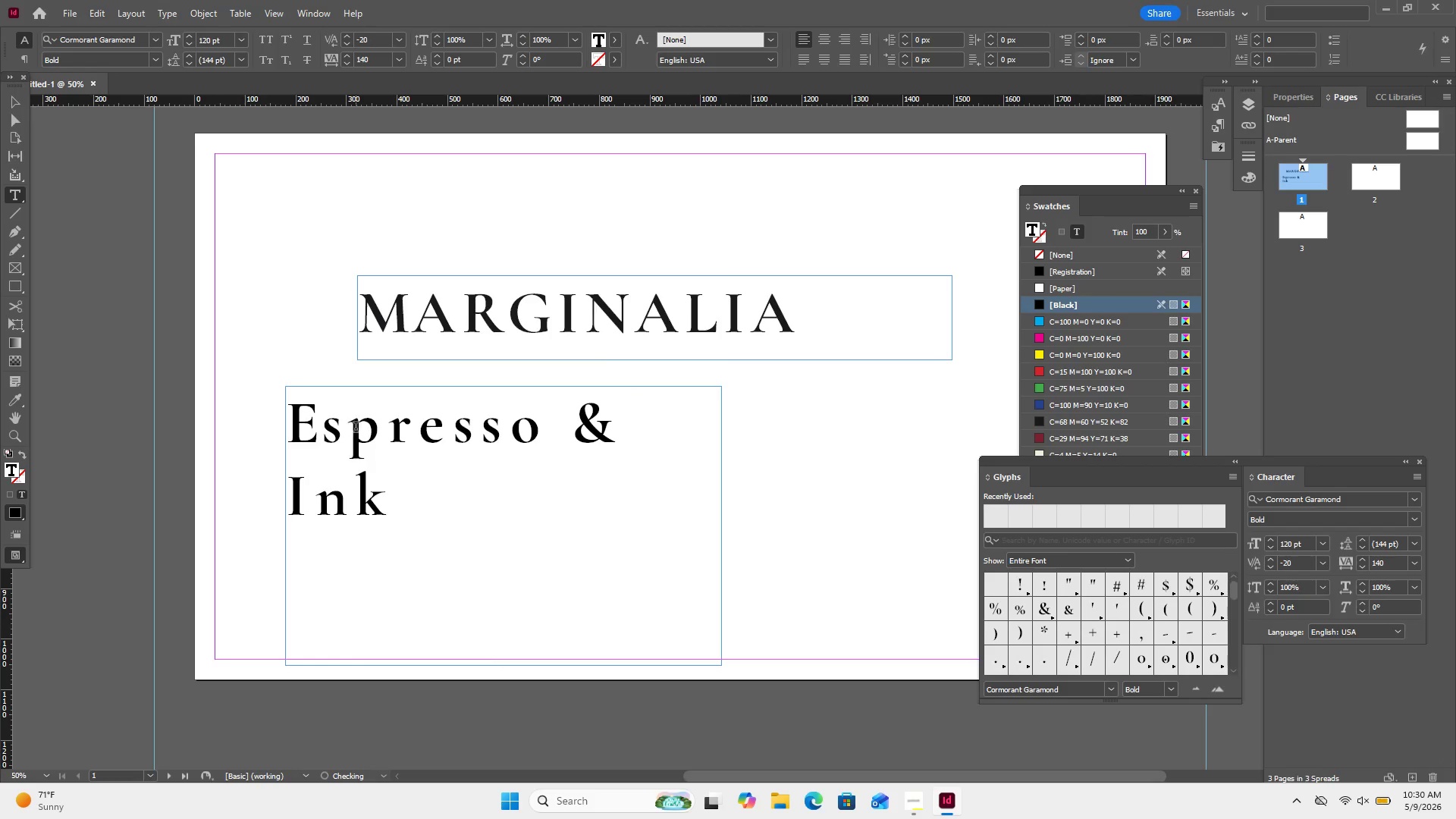 
key(ArrowLeft)
 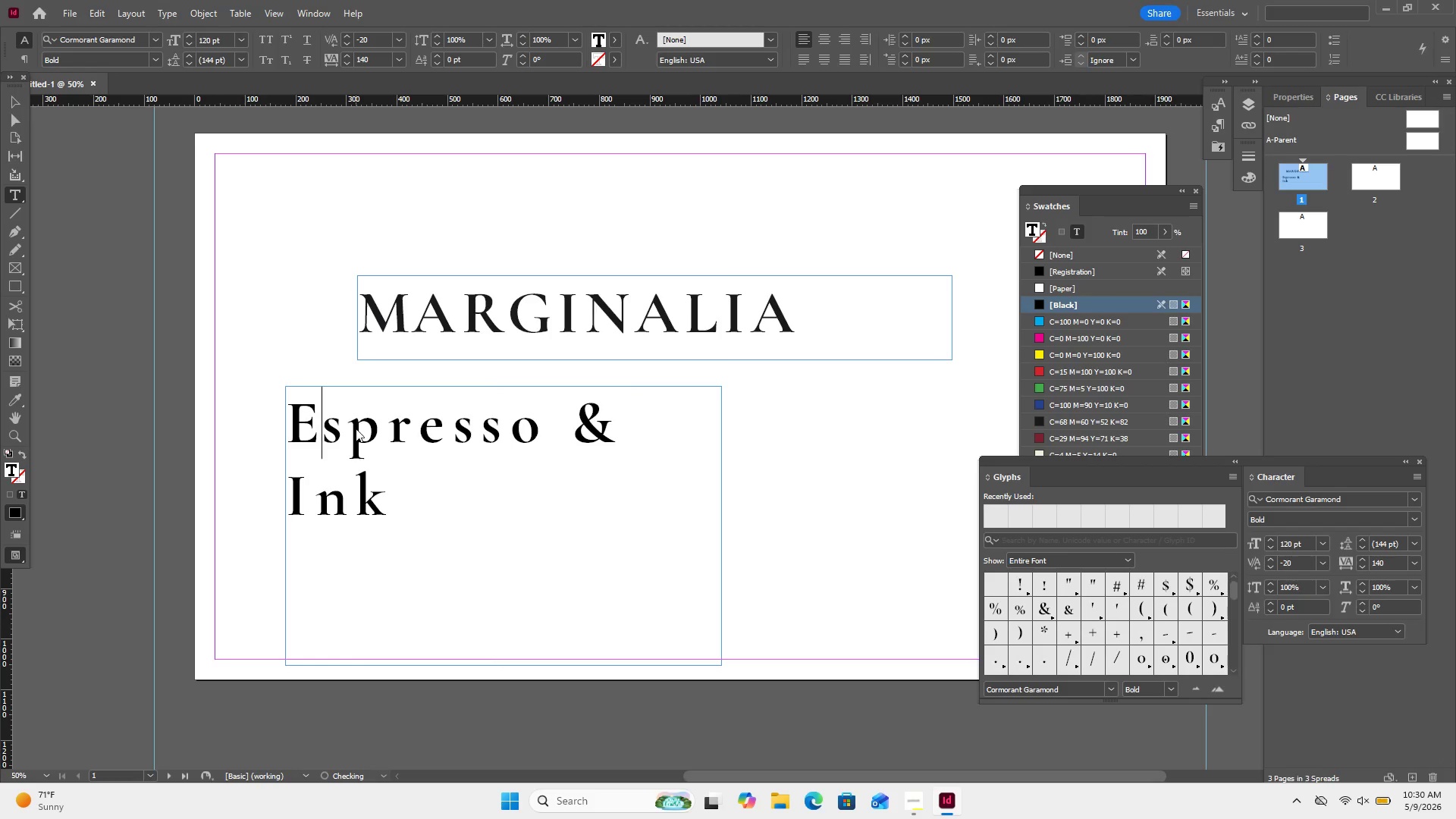 
key(Alt+AltRight)
 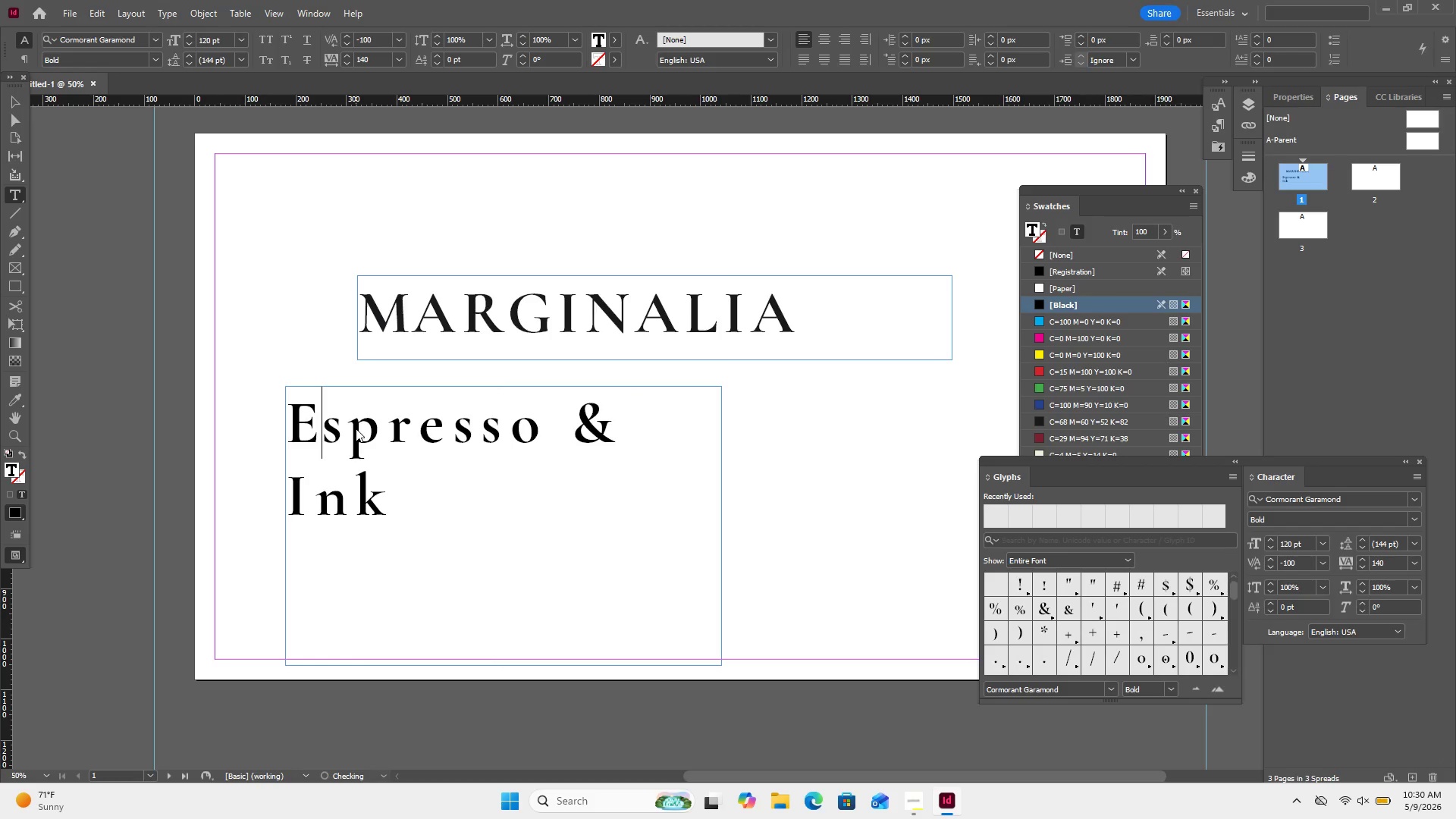 
key(ArrowLeft)
 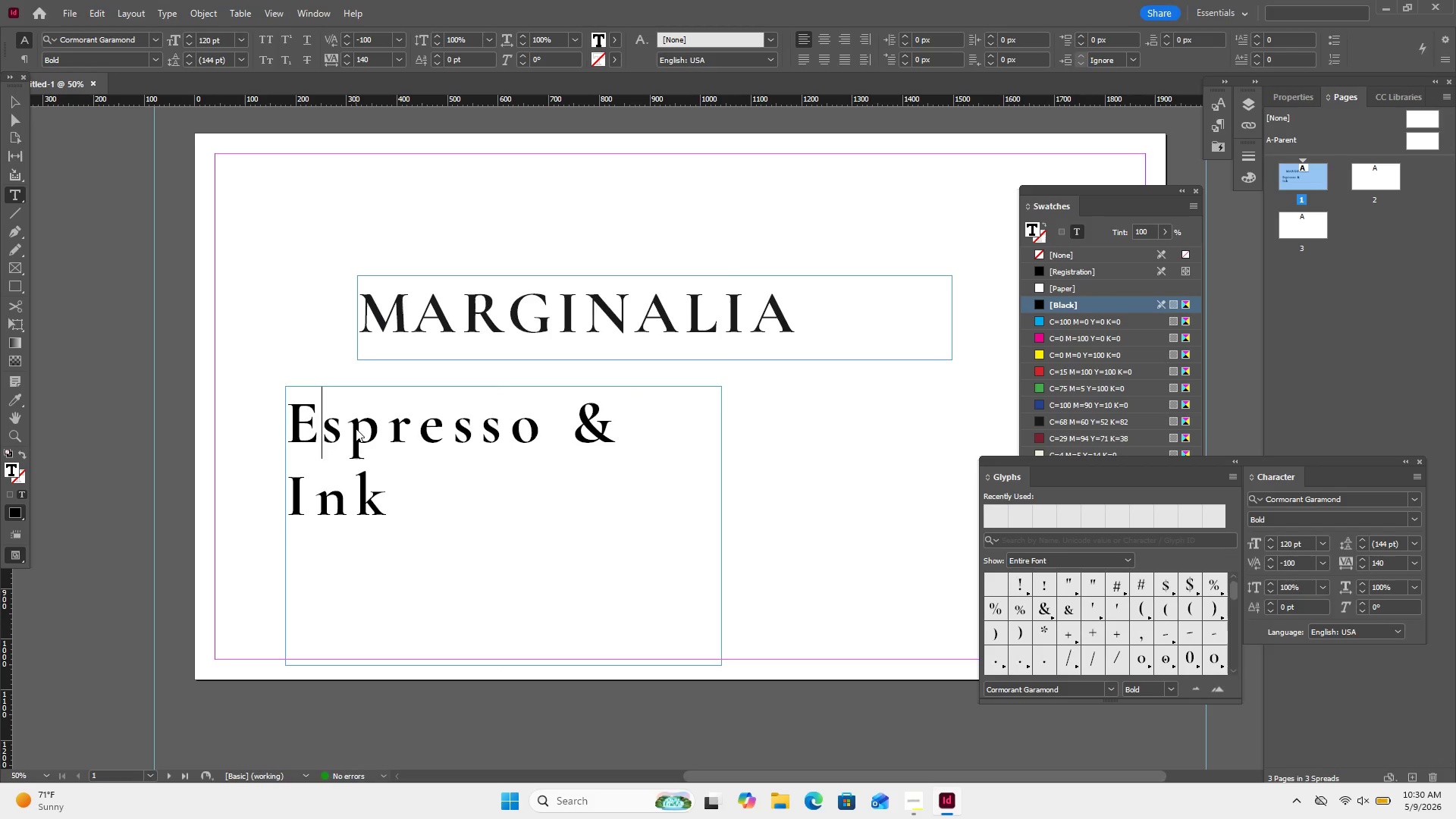 
key(Alt+AltRight)
 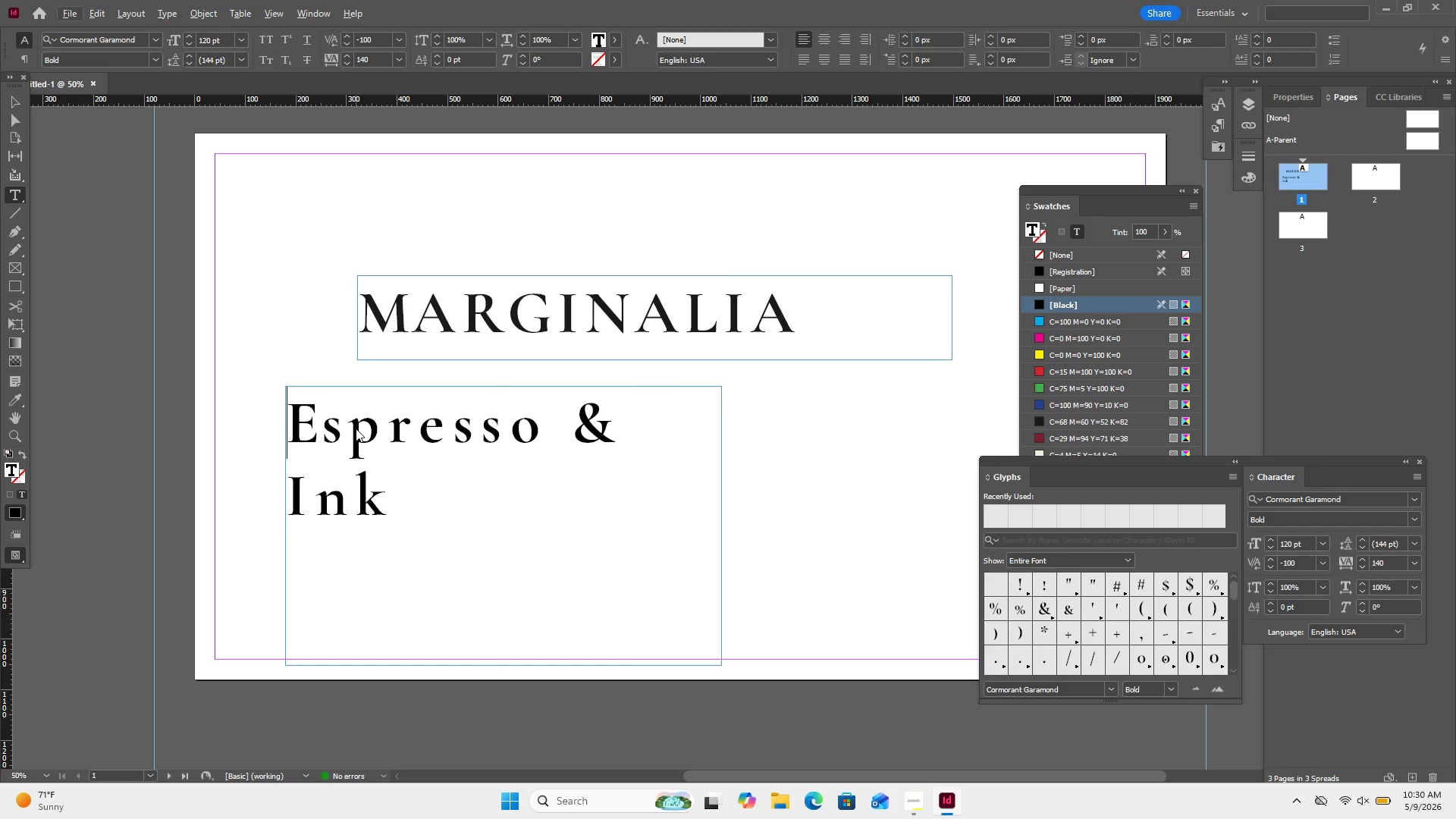 
key(ArrowRight)
 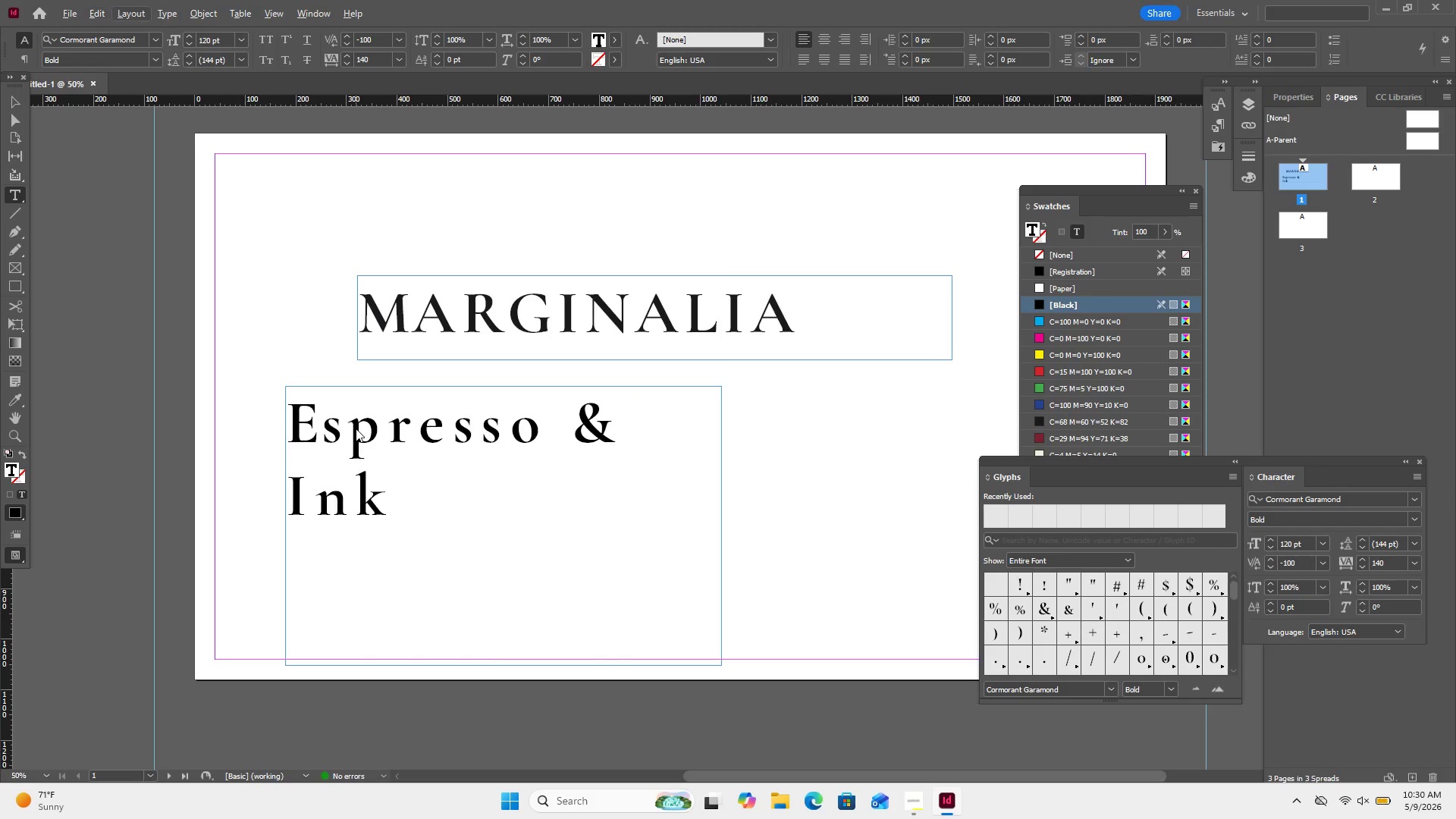 
key(ArrowRight)
 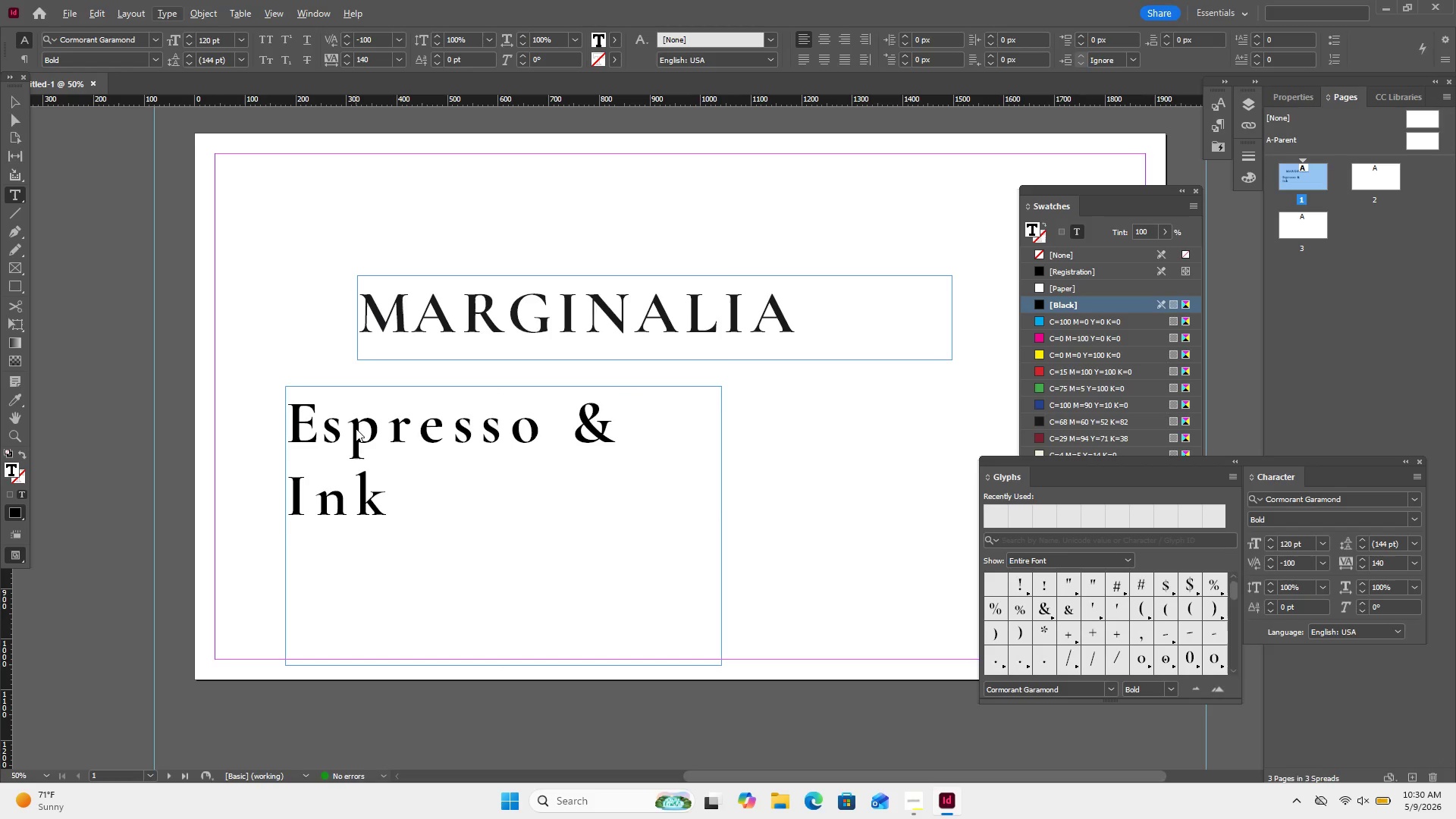 
key(ArrowRight)
 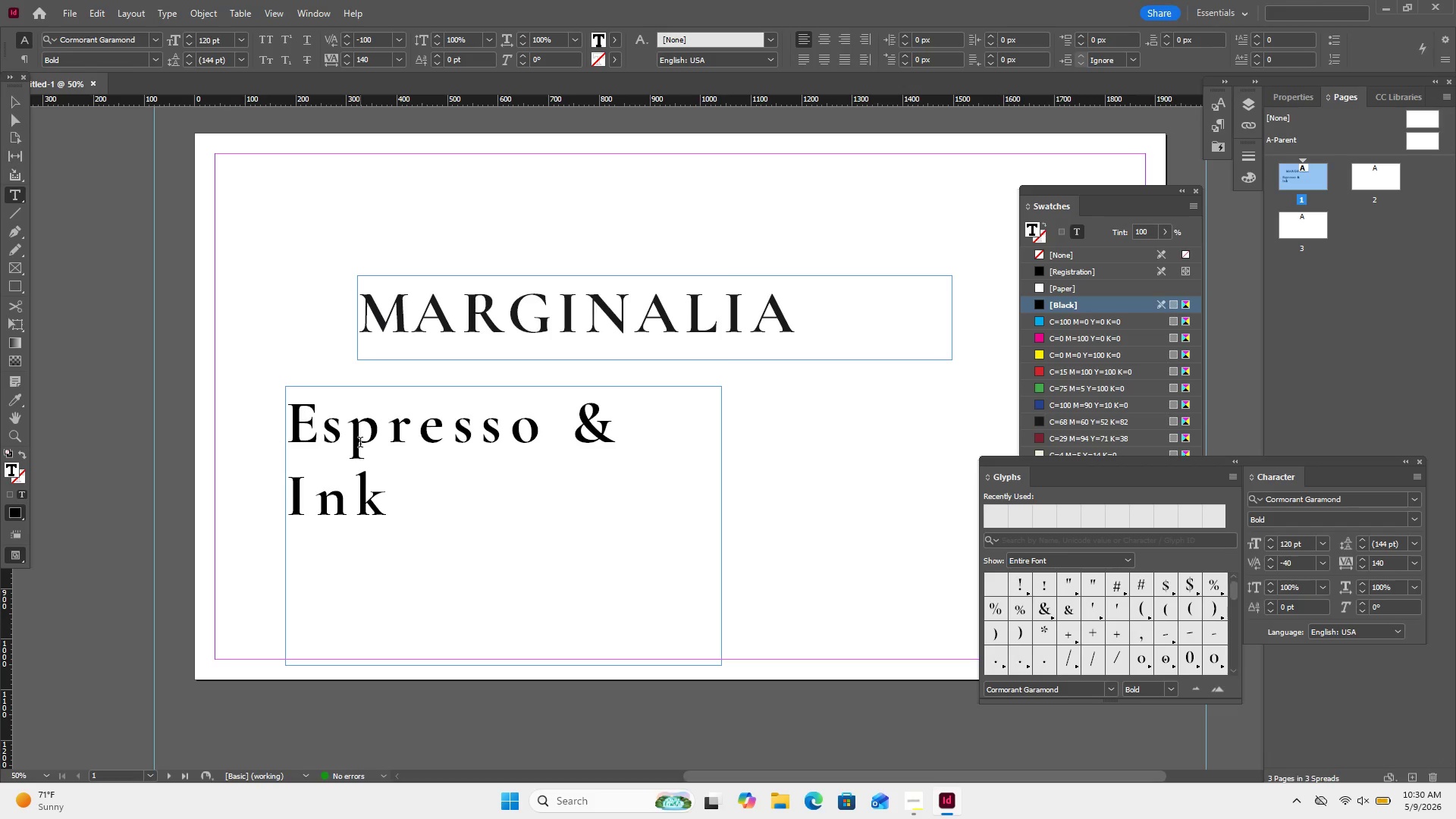 
key(Alt+AltRight)
 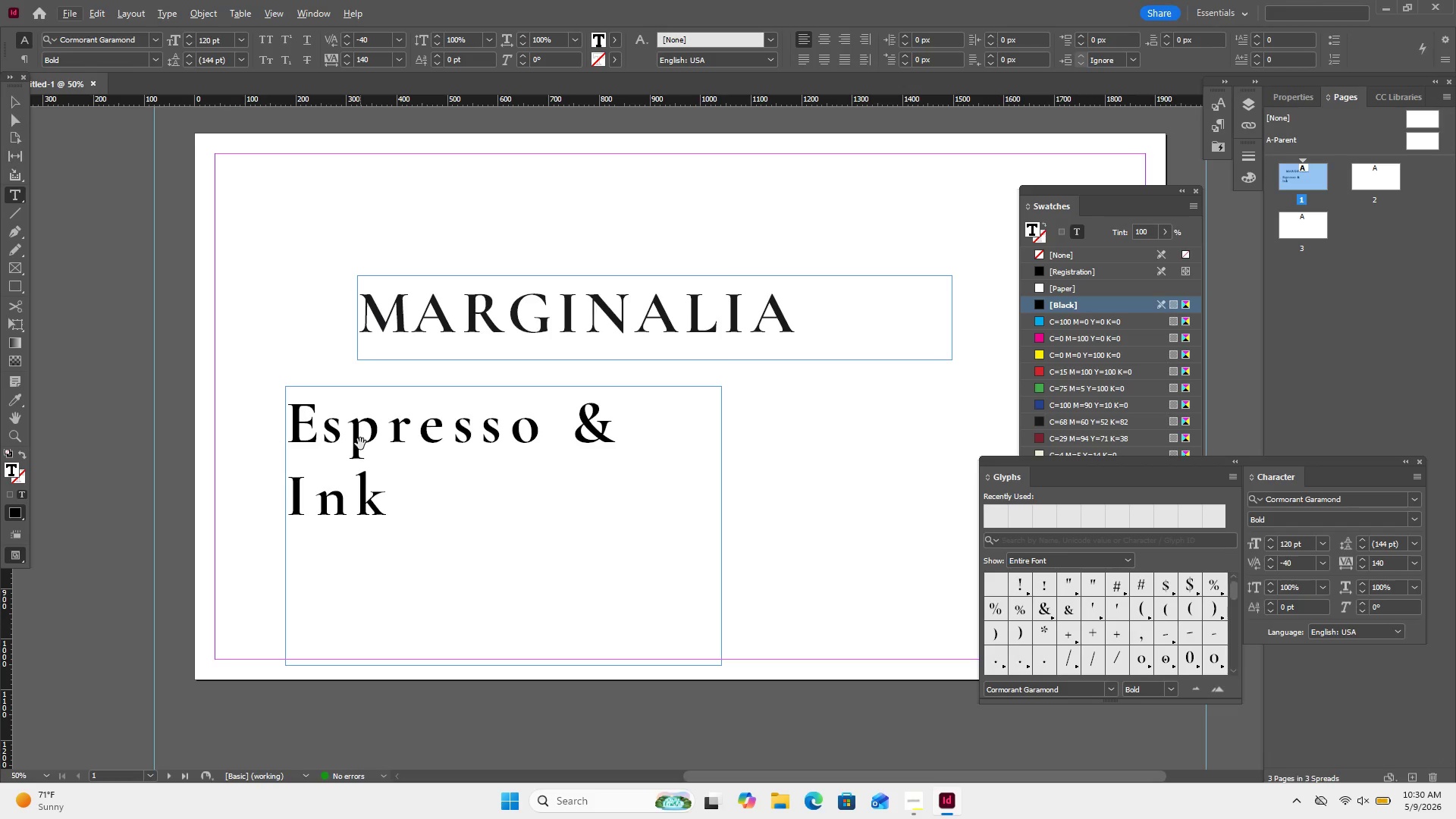 
key(Control+ControlRight)
 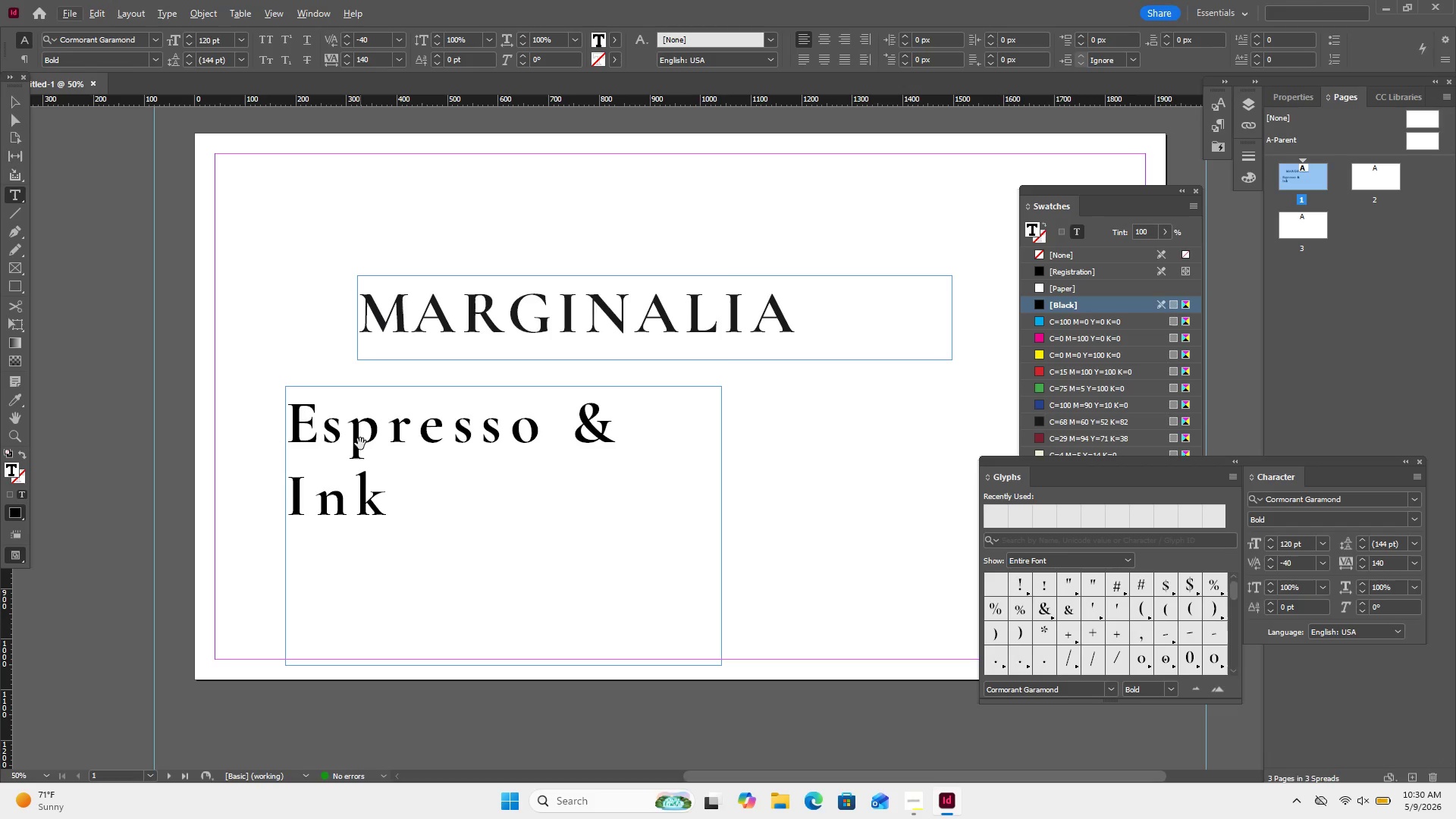 
key(Alt+ArrowLeft)
 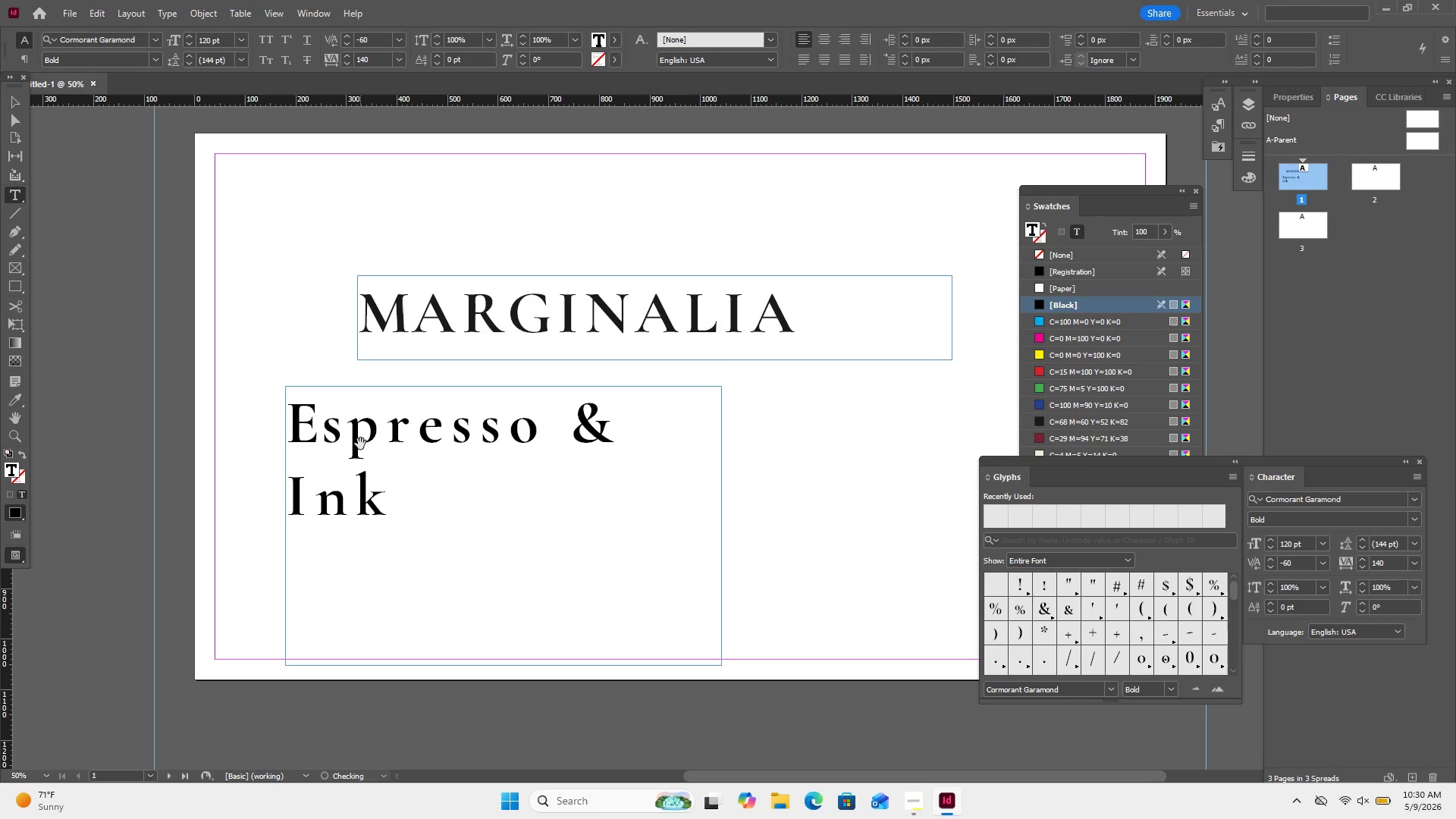 
key(Alt+ArrowLeft)
 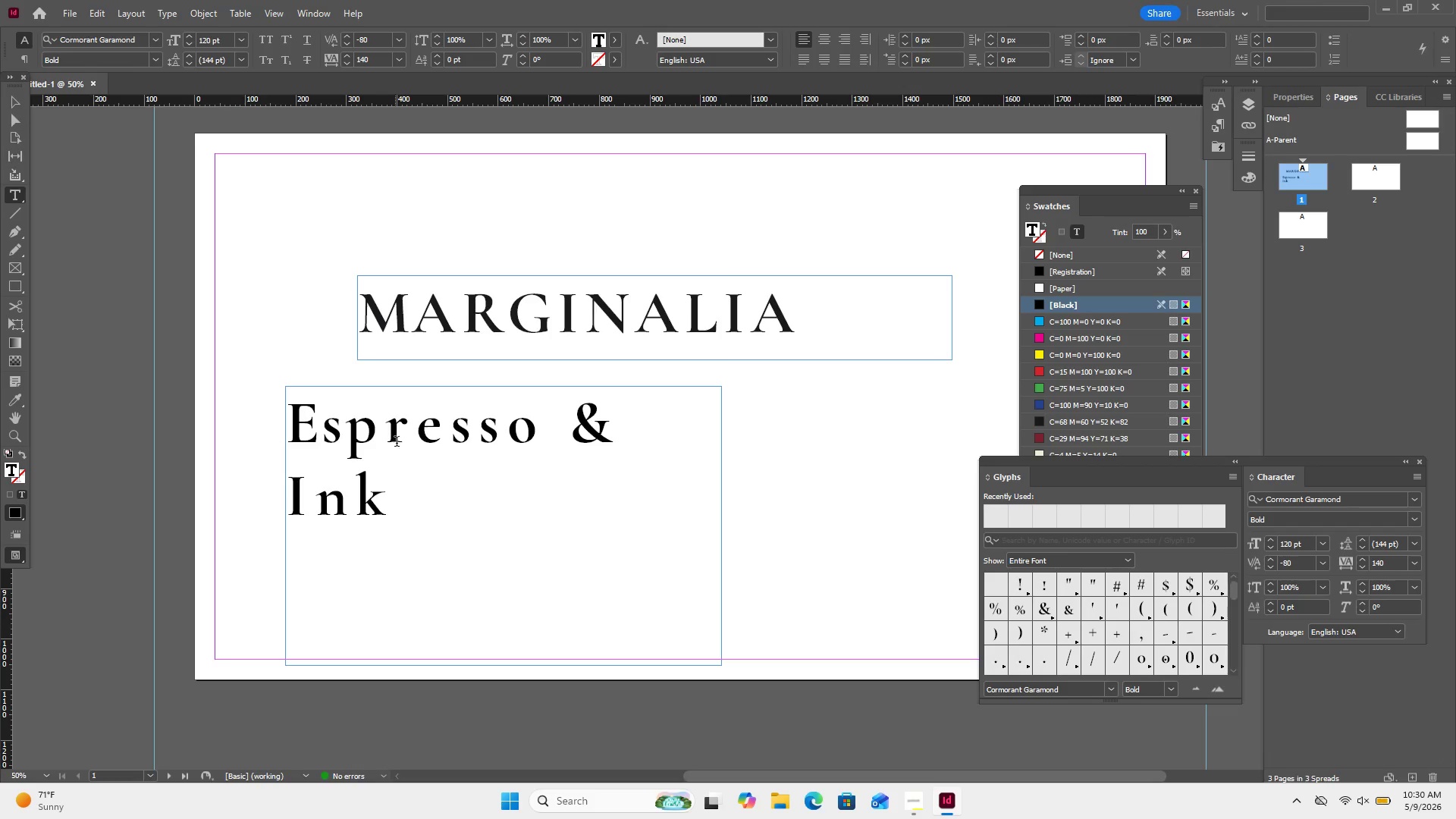 
key(Alt+ArrowLeft)
 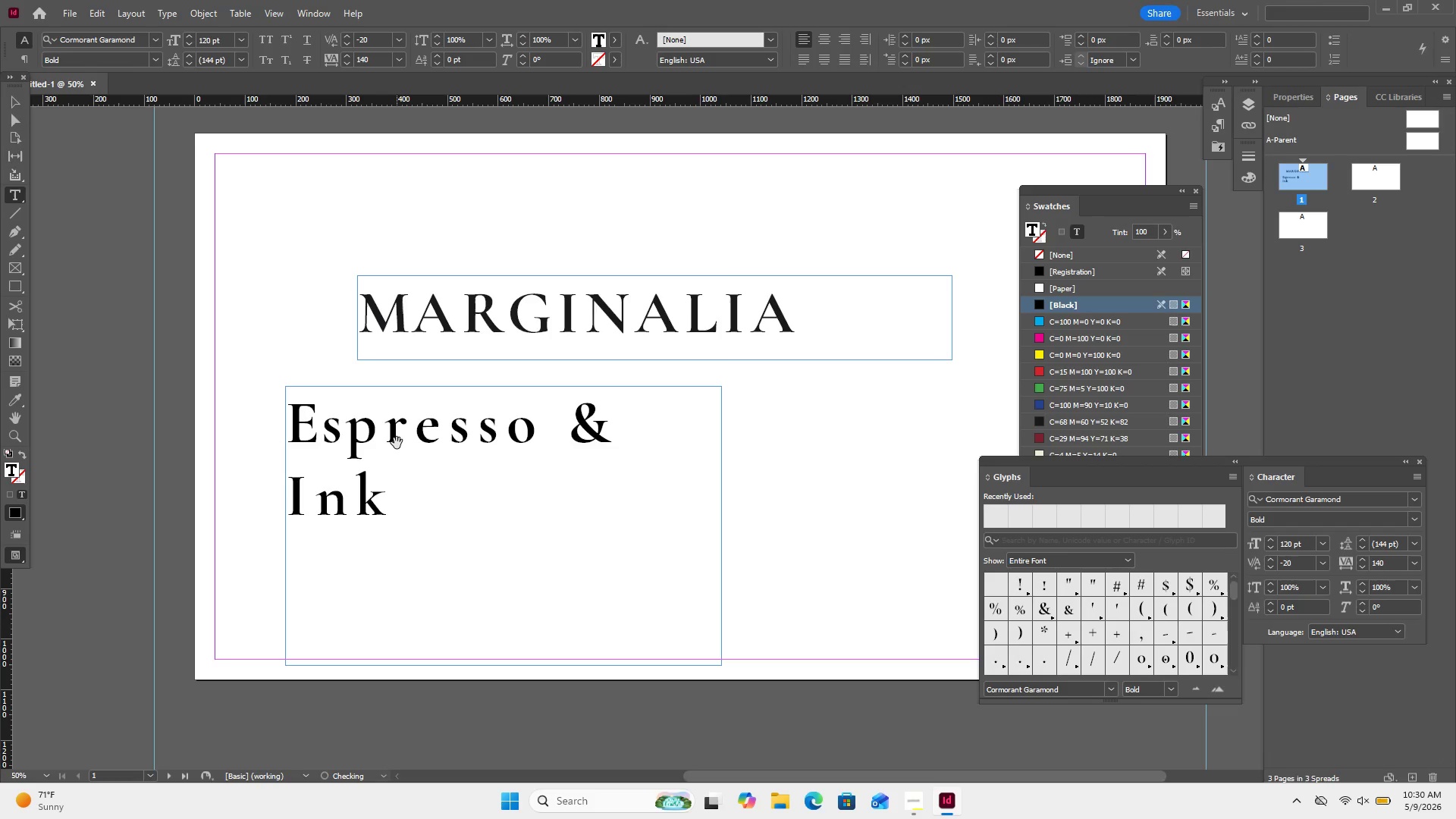 
key(Alt+ArrowLeft)
 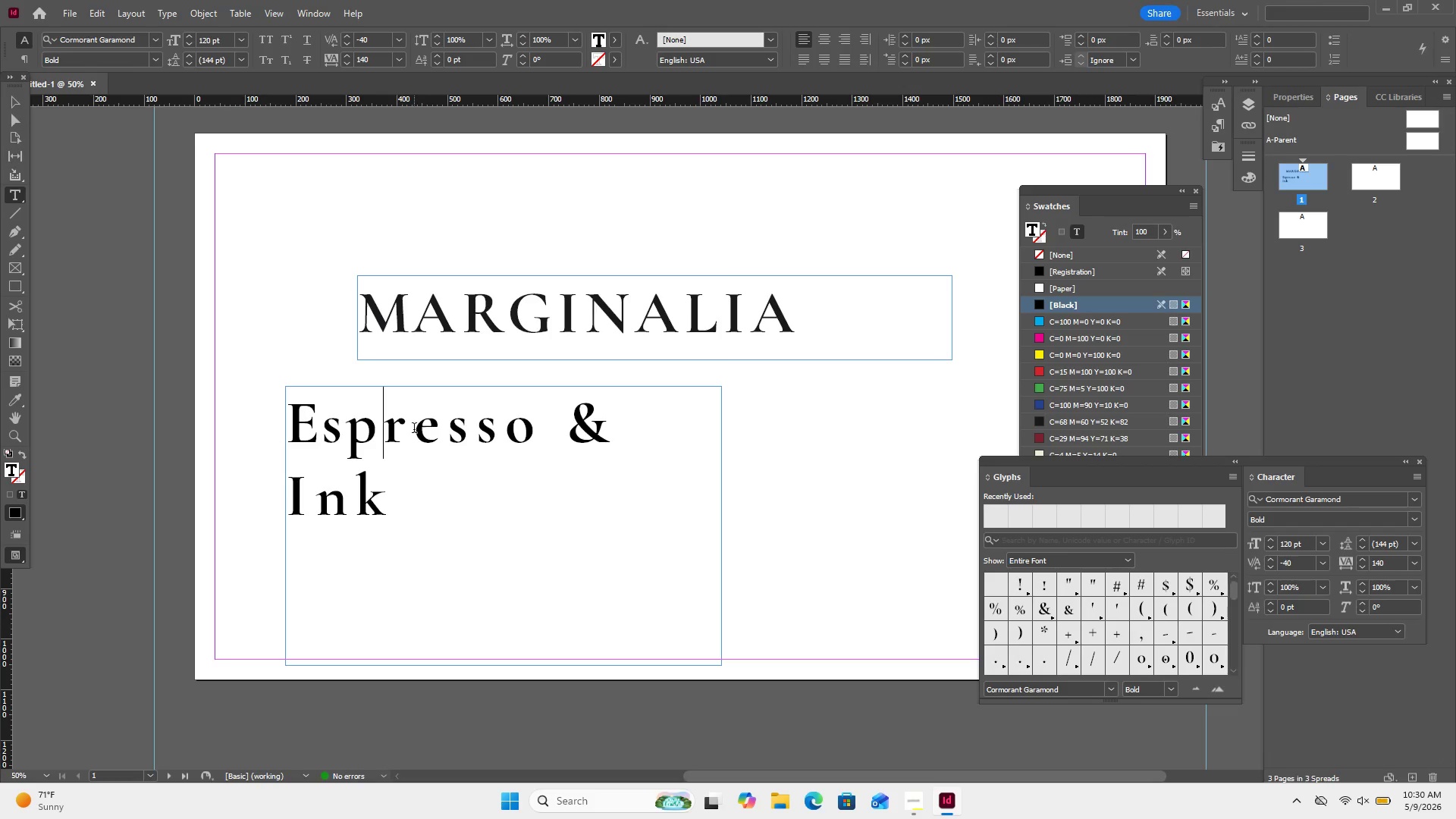 
key(Alt+ArrowLeft)
 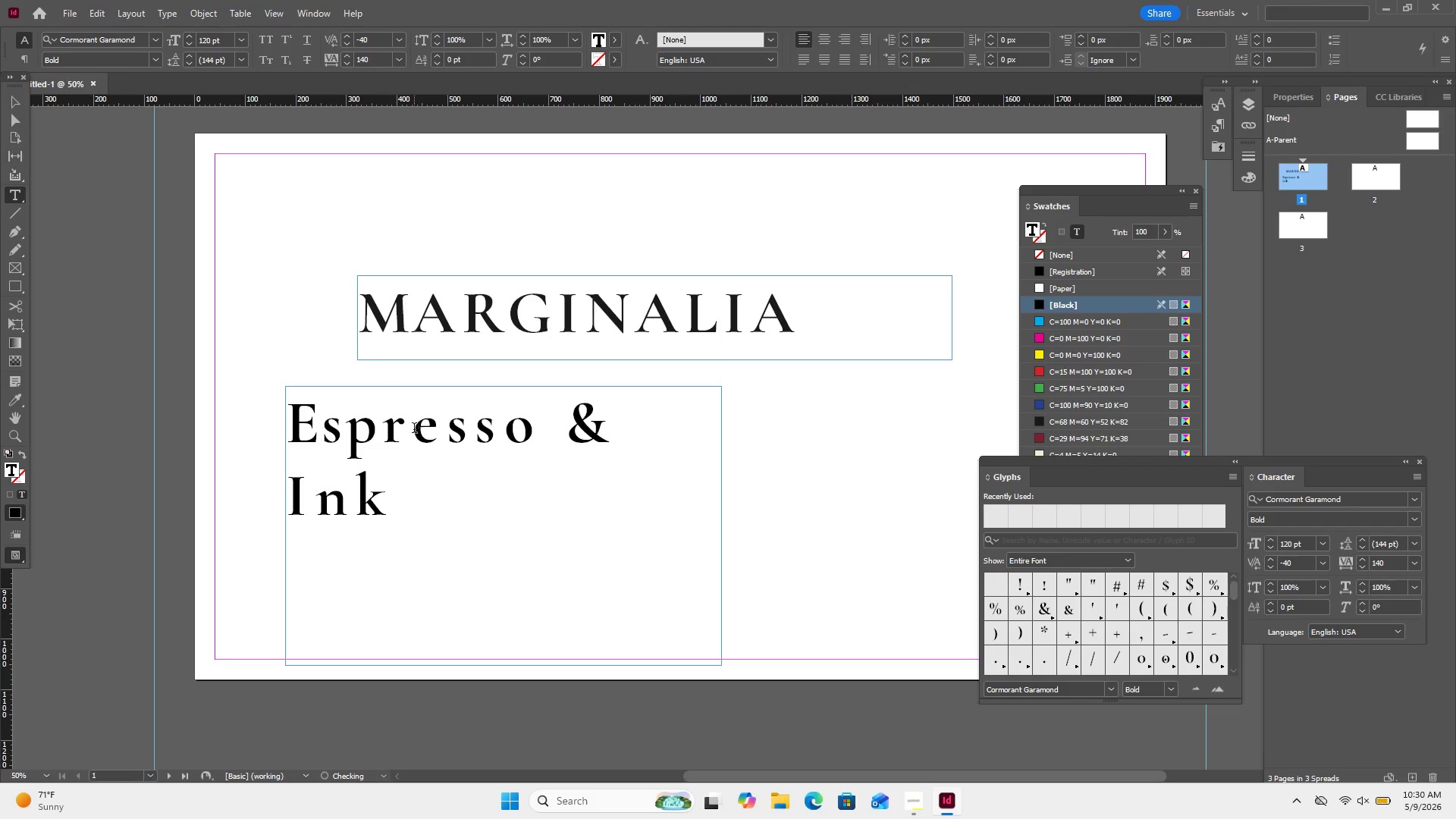 
key(Alt+ArrowLeft)
 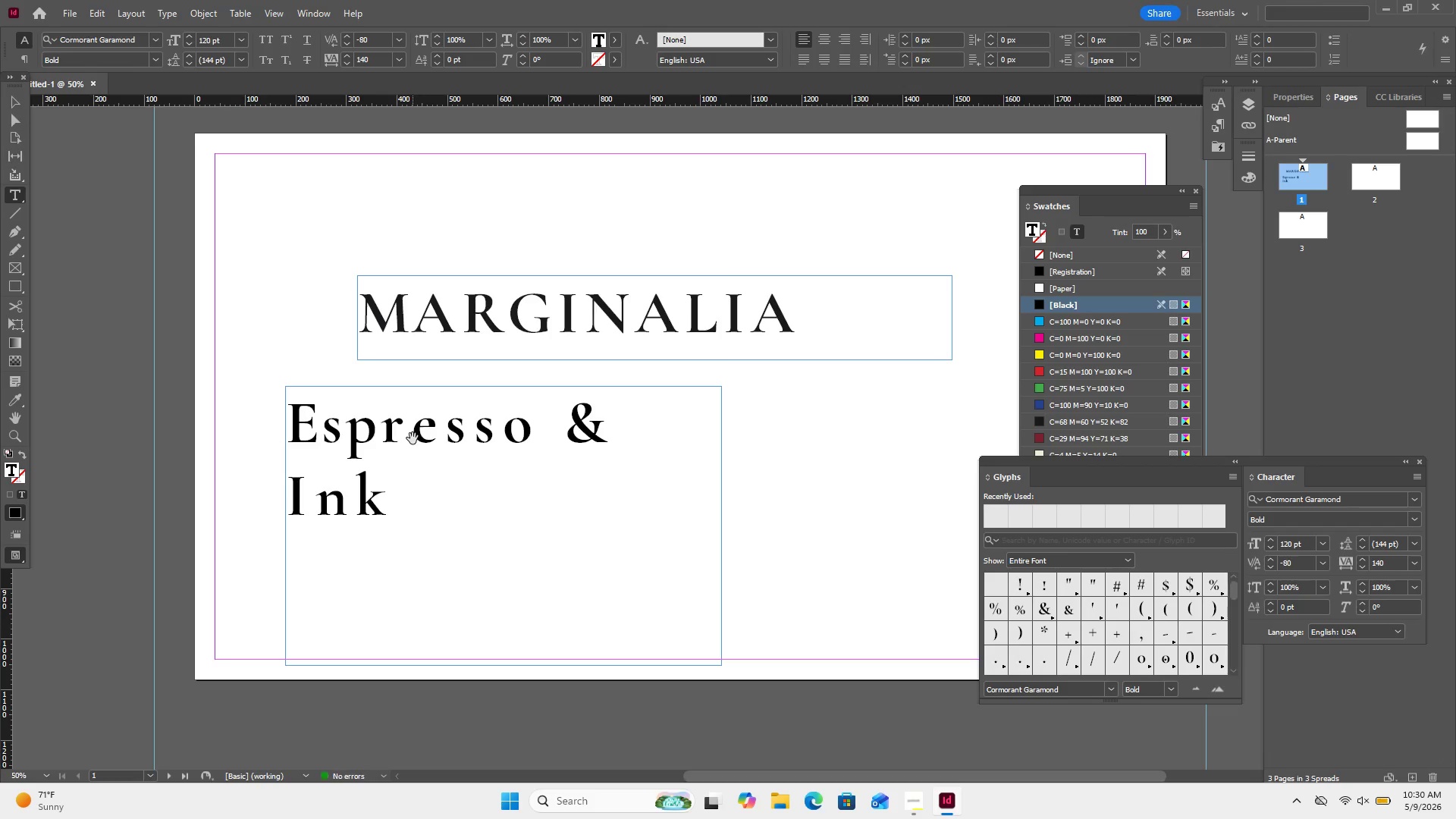 
key(Alt+ArrowLeft)
 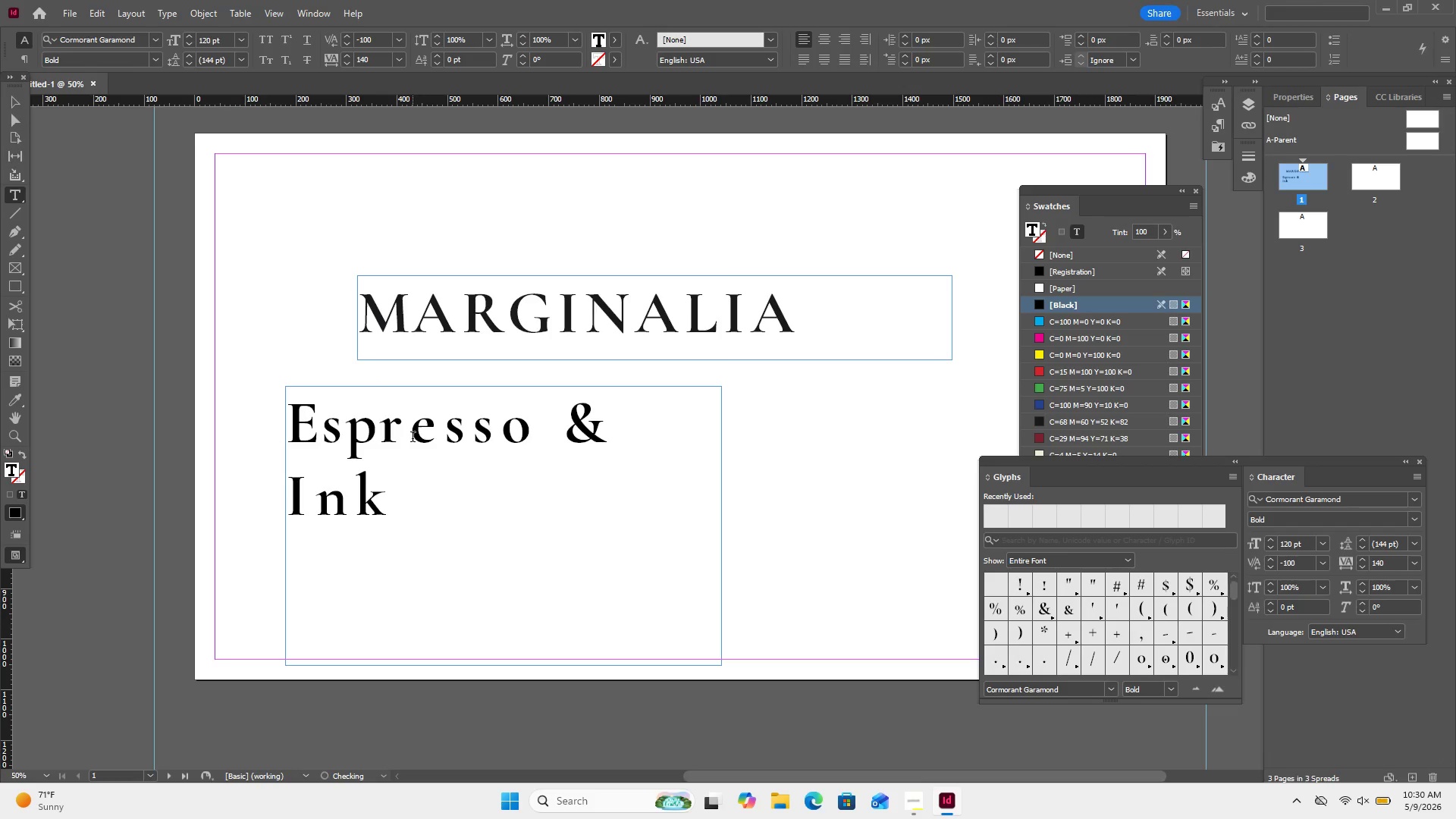 
left_click([413, 438])
 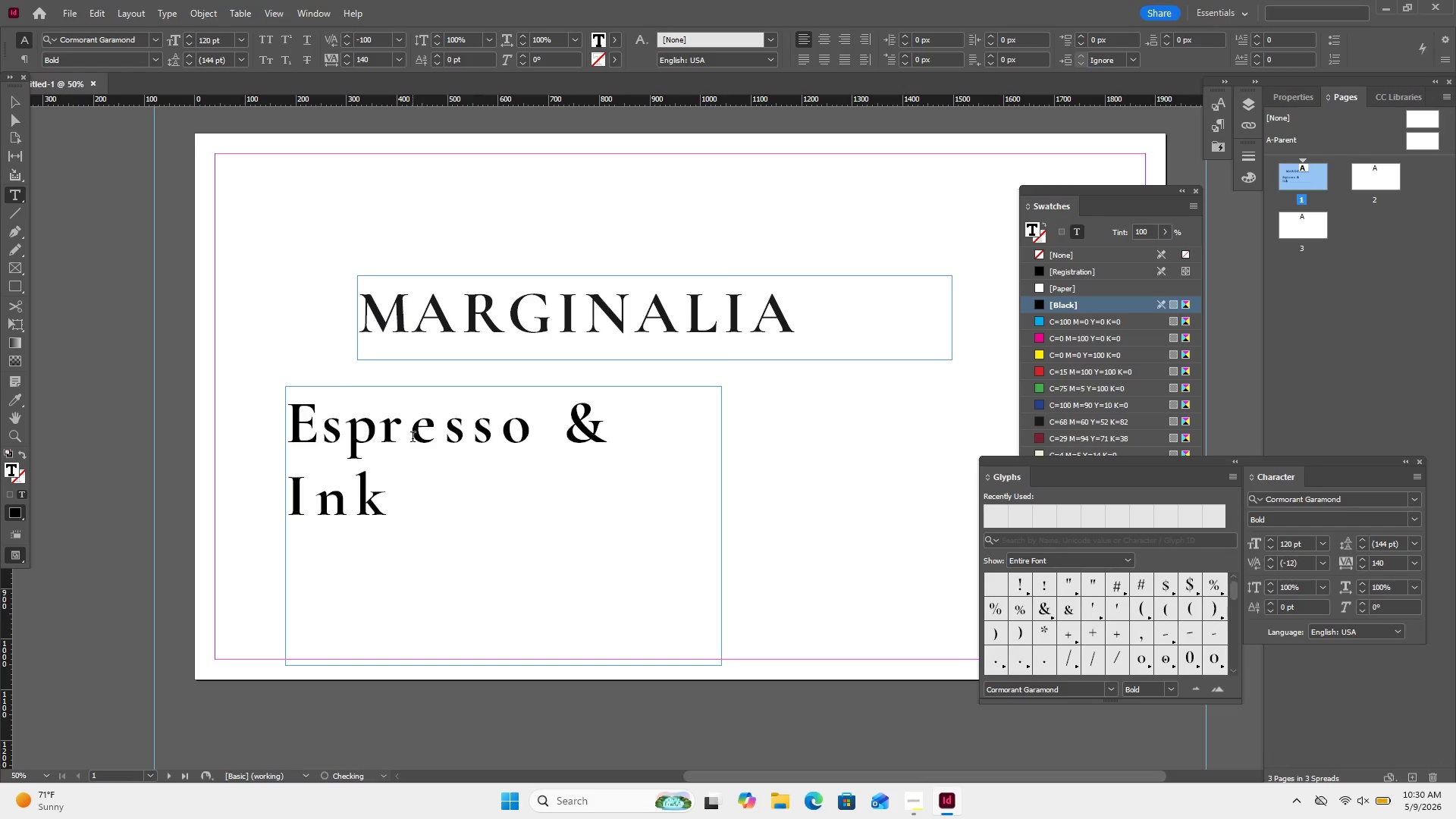 
key(Alt+ArrowLeft)
 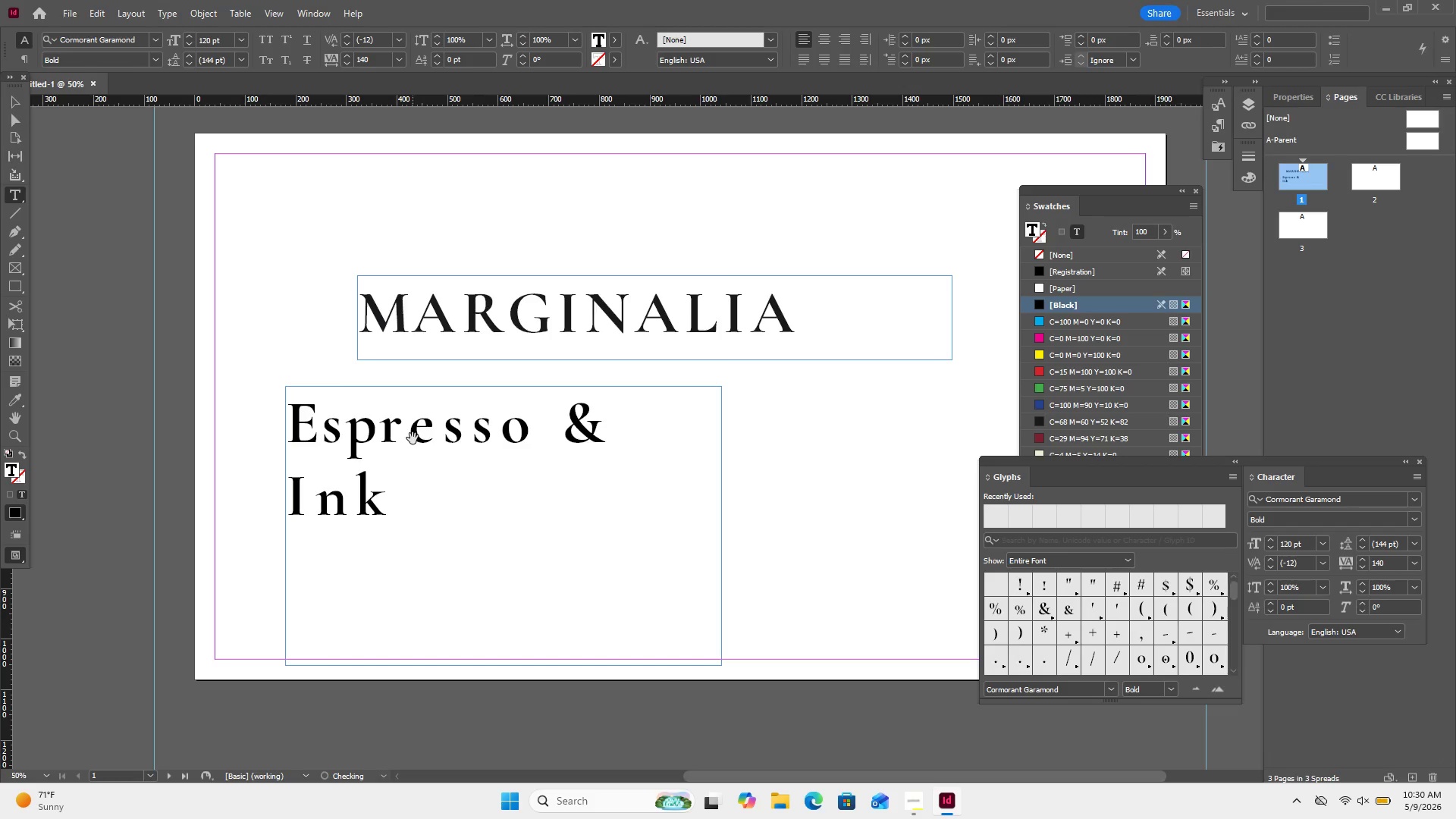 
key(Alt+ArrowLeft)
 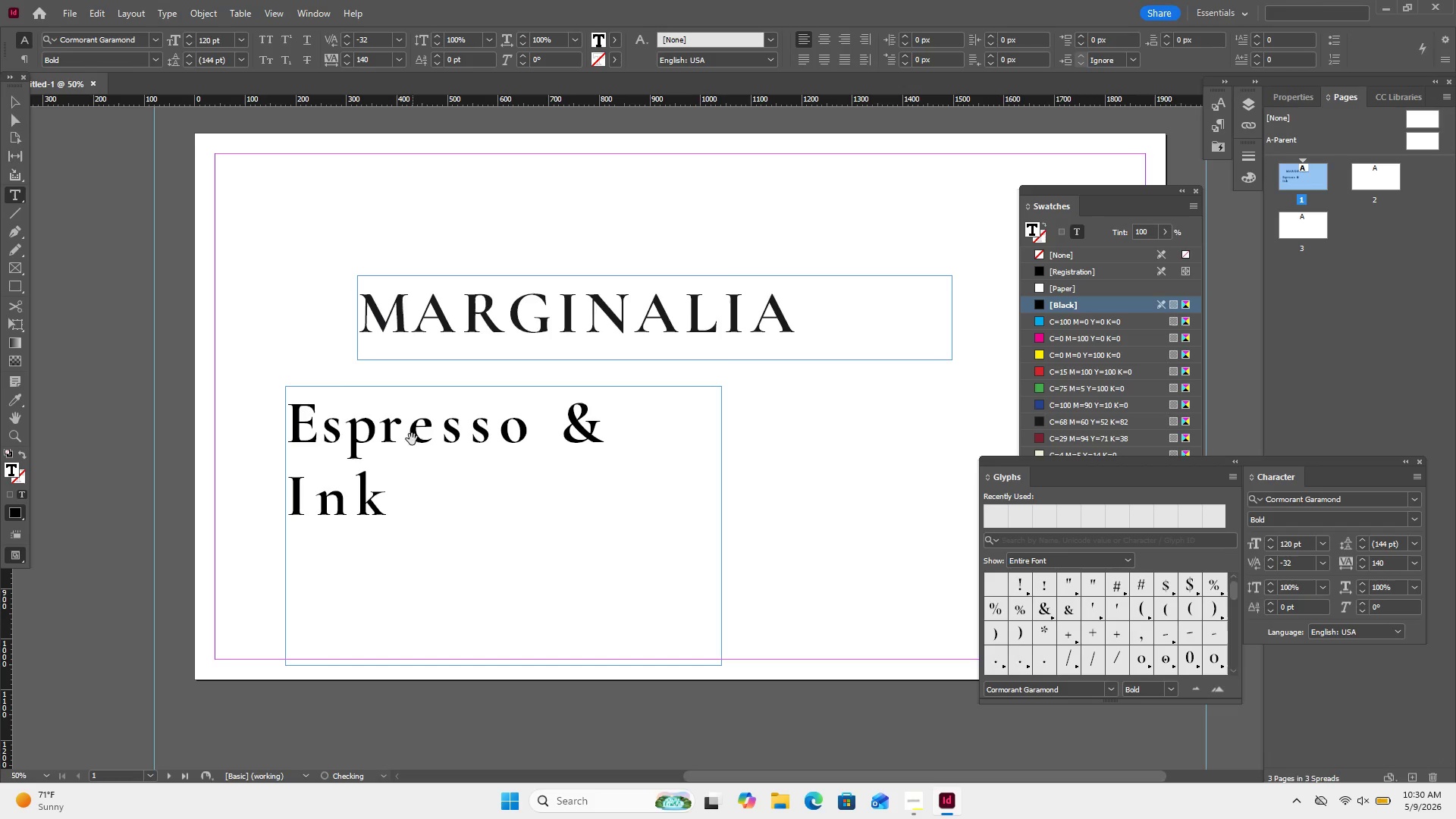 
key(Alt+ArrowLeft)
 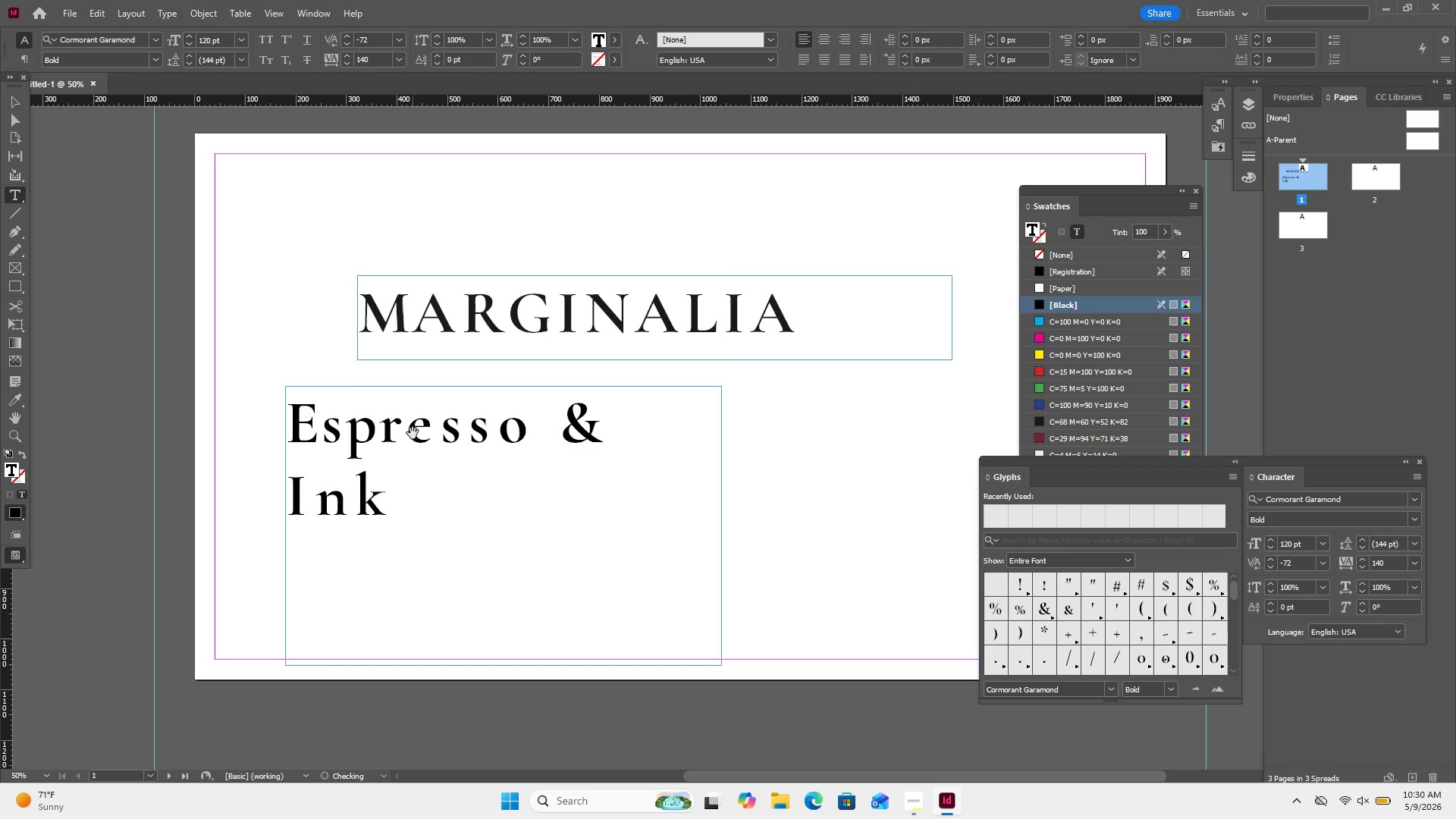 
key(Alt+ArrowLeft)
 